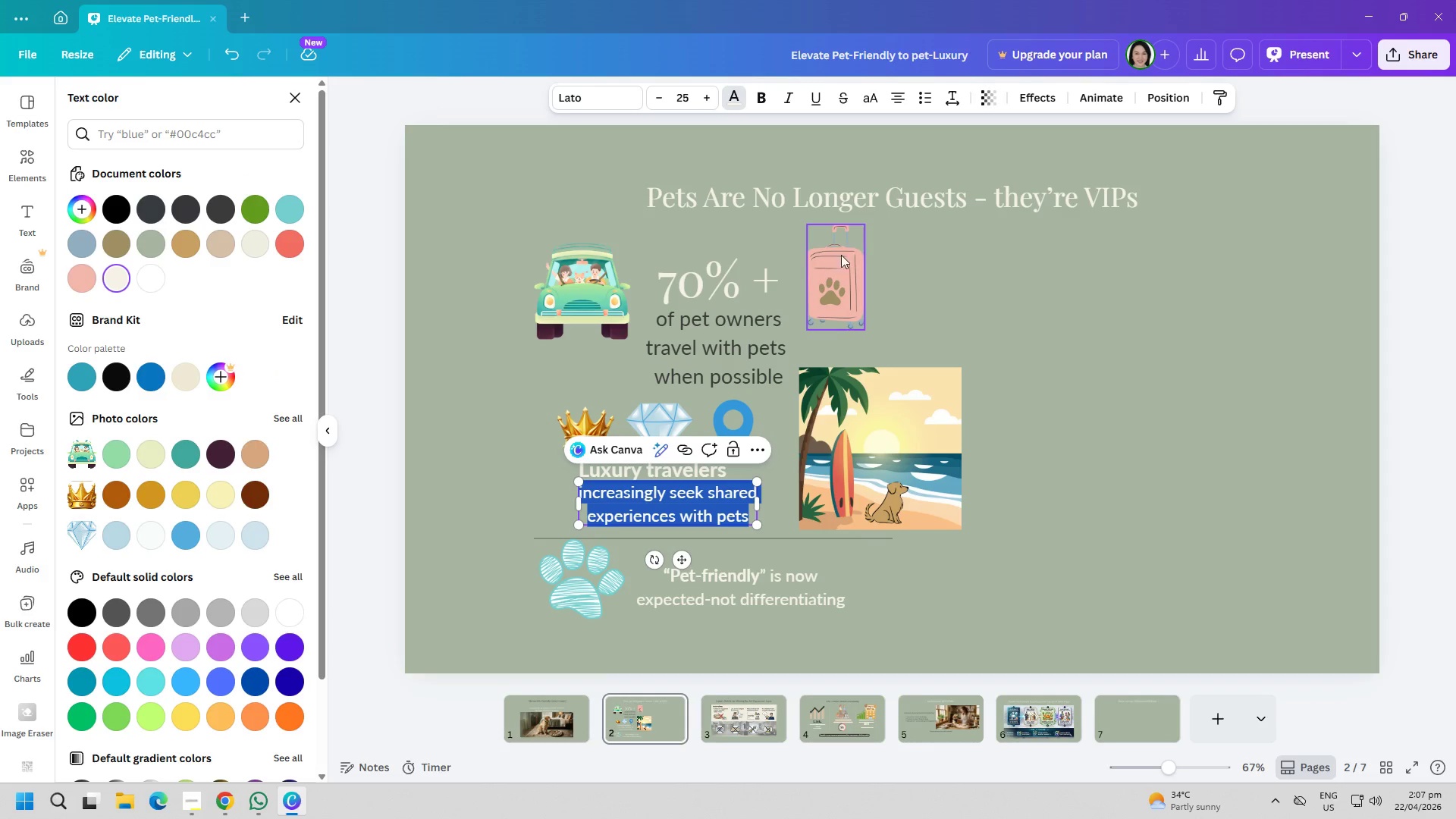 
key(Control+A)
 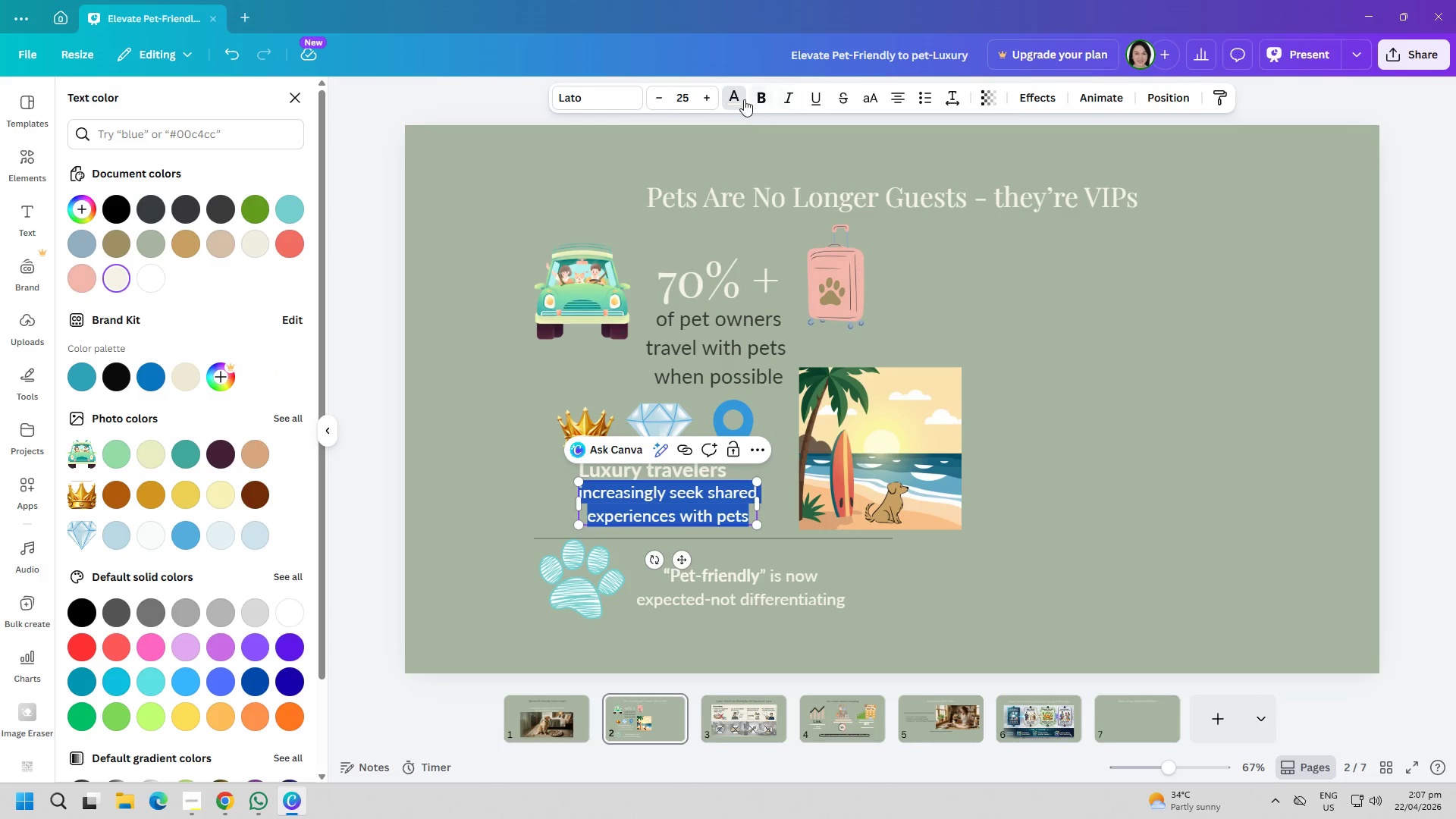 
left_click([742, 99])
 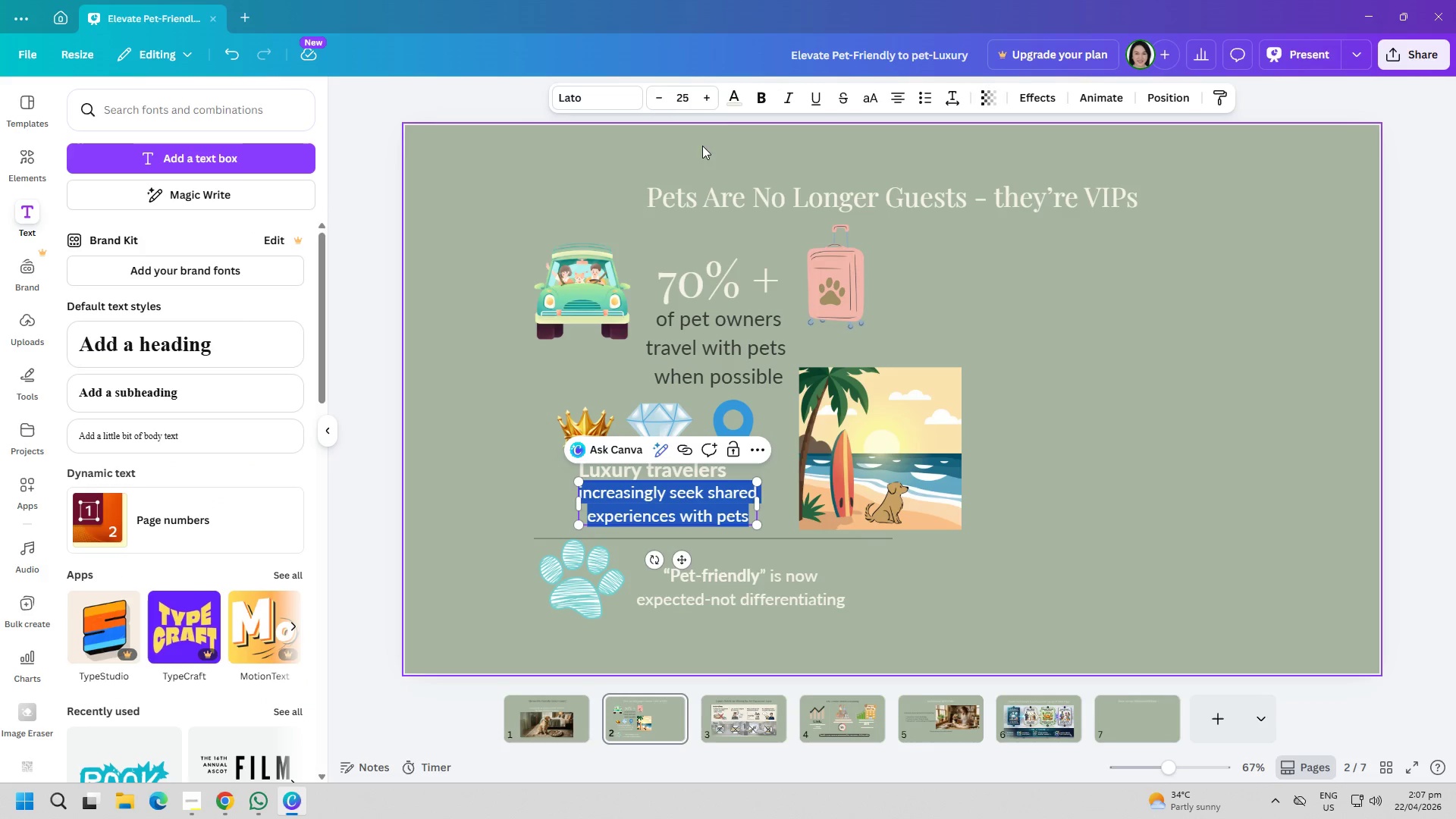 
left_click([736, 98])
 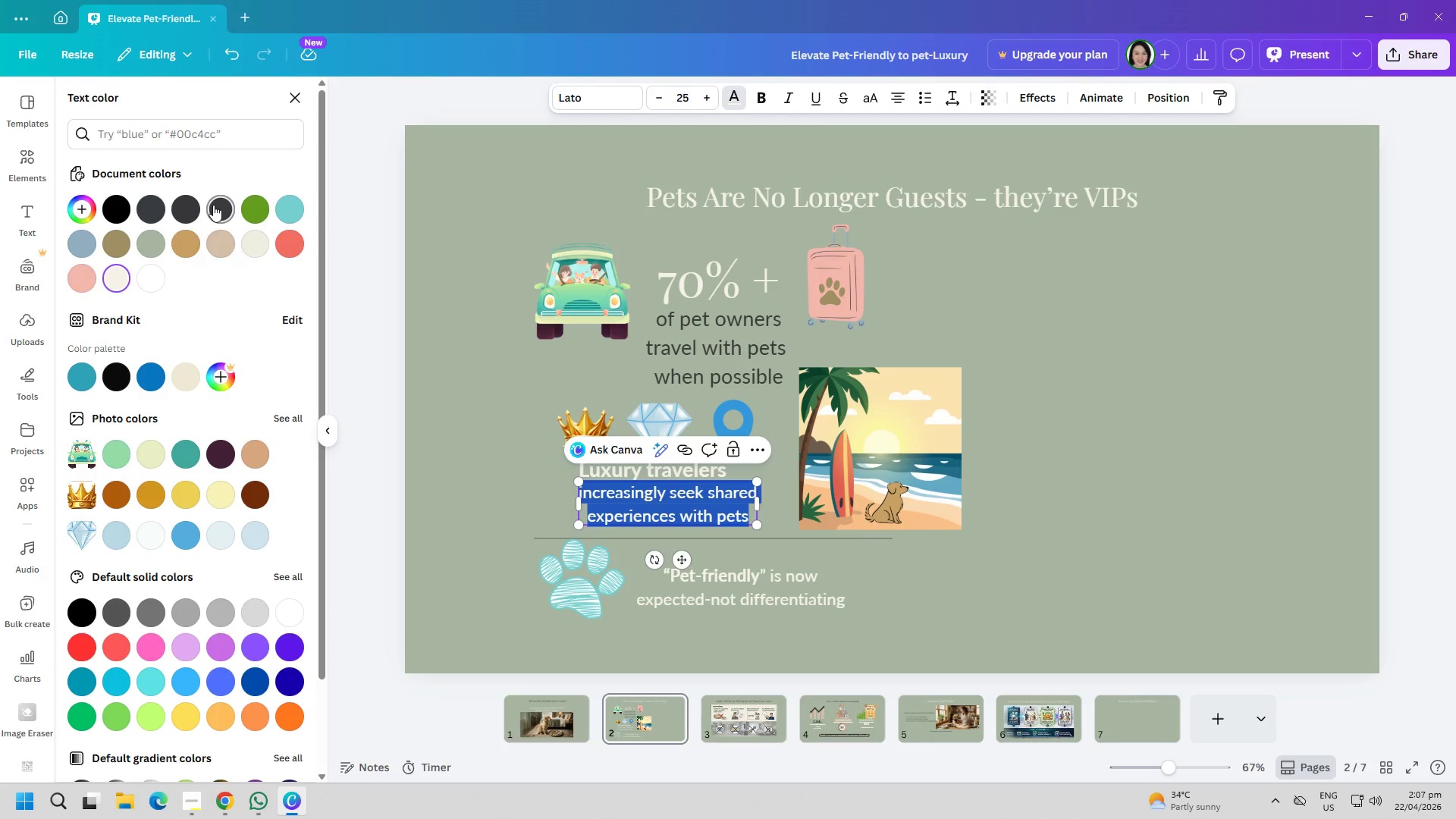 
left_click([213, 206])
 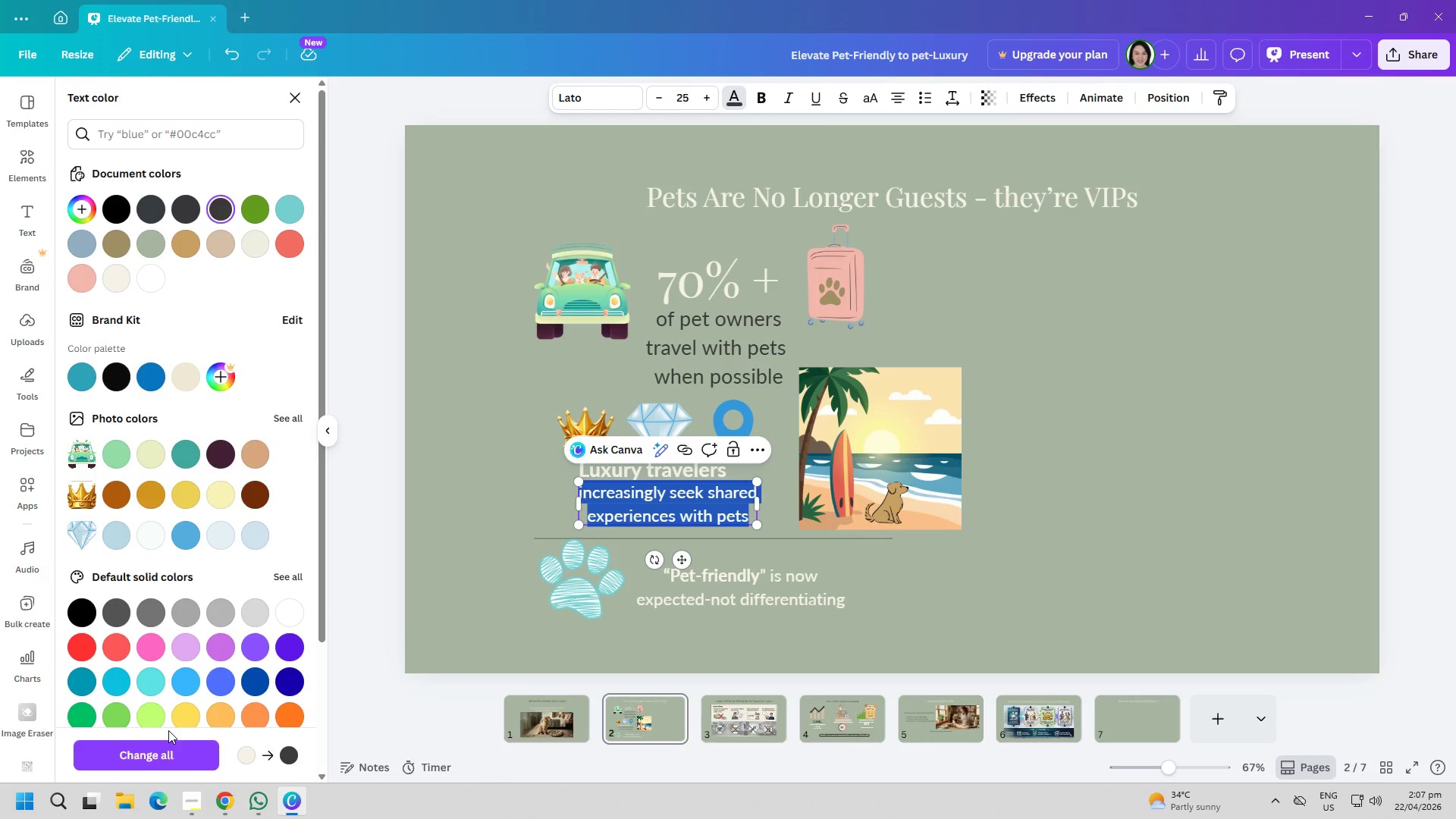 
left_click([172, 748])
 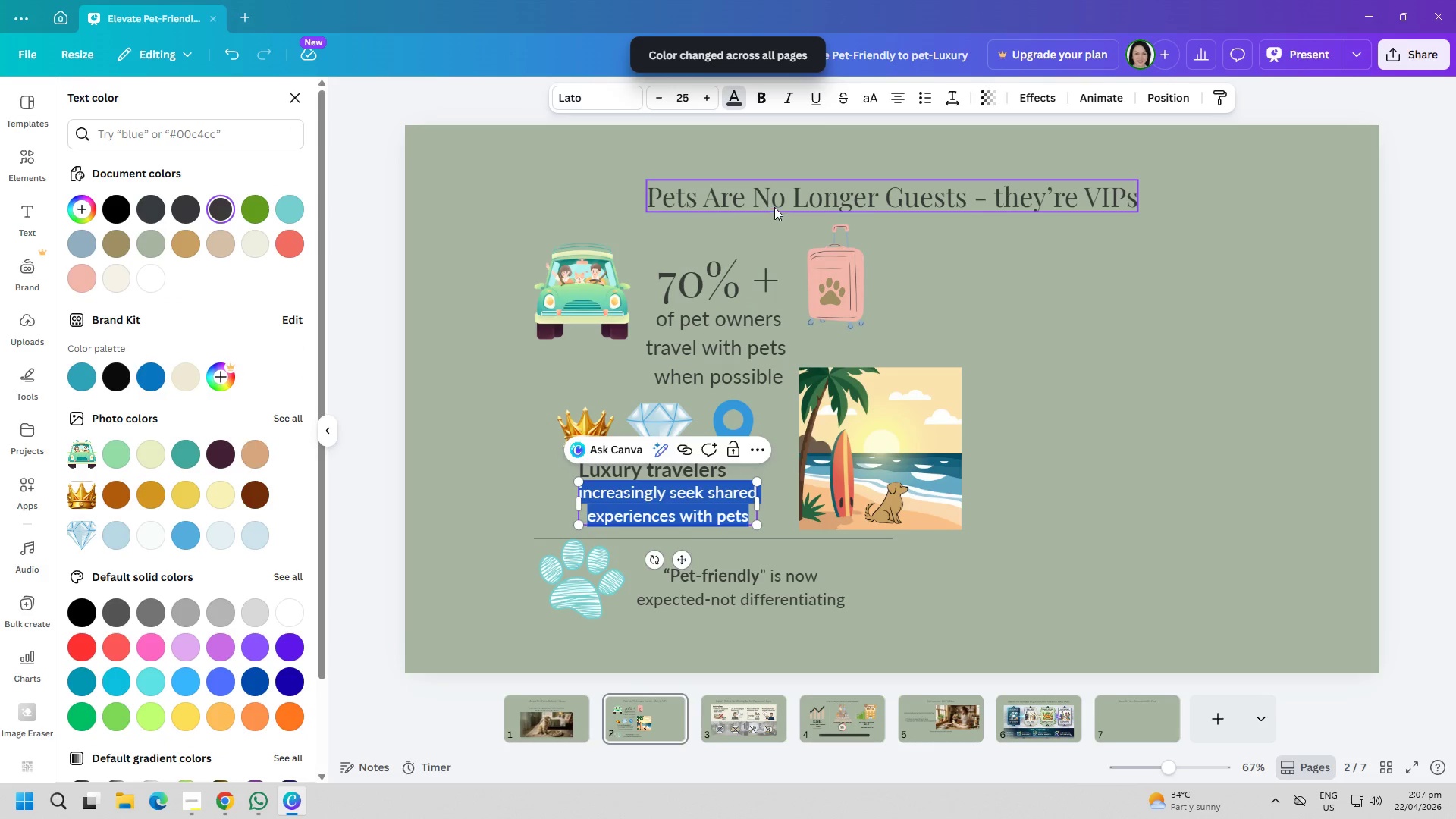 
double_click([776, 203])
 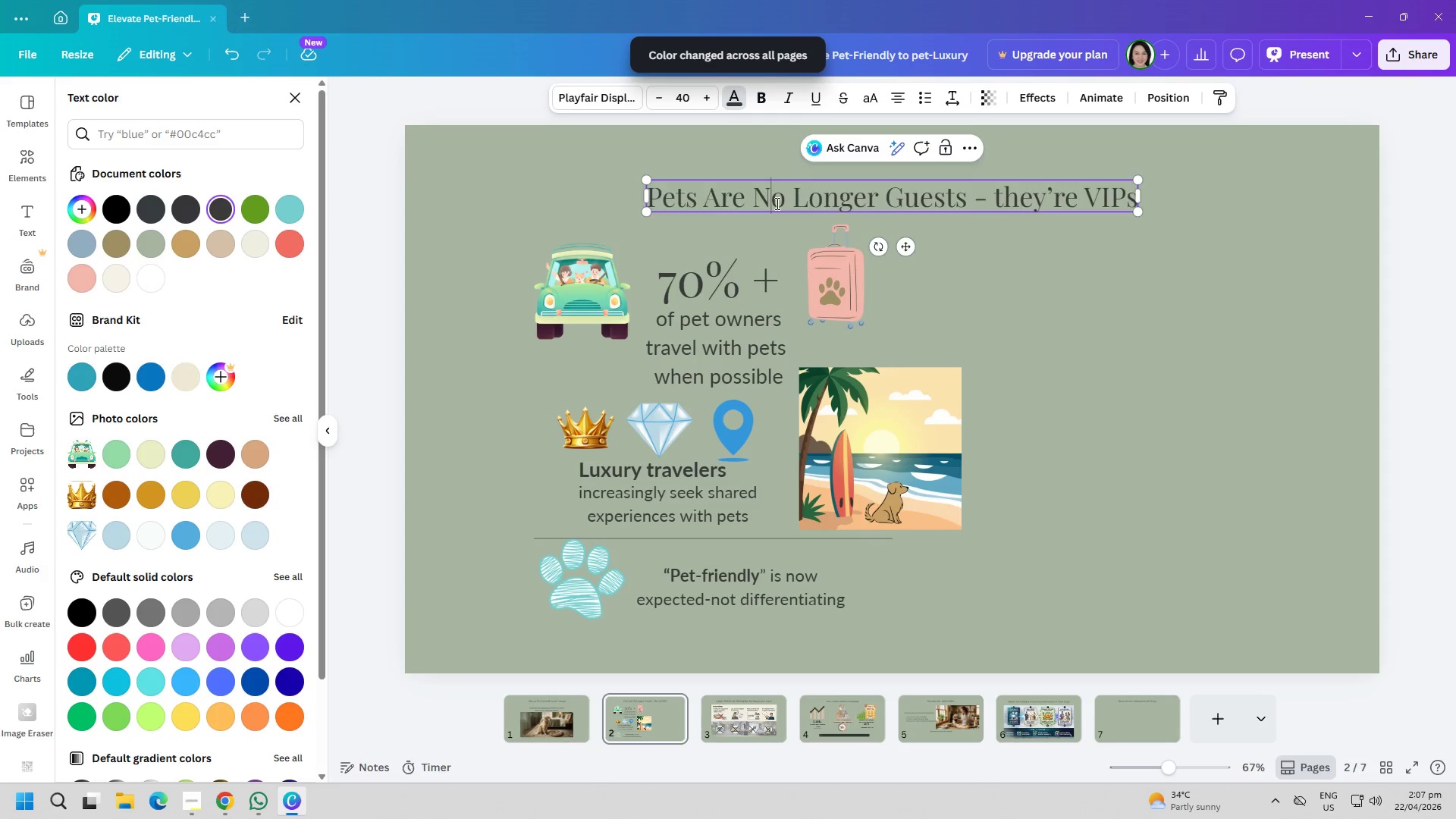 
triple_click([776, 203])
 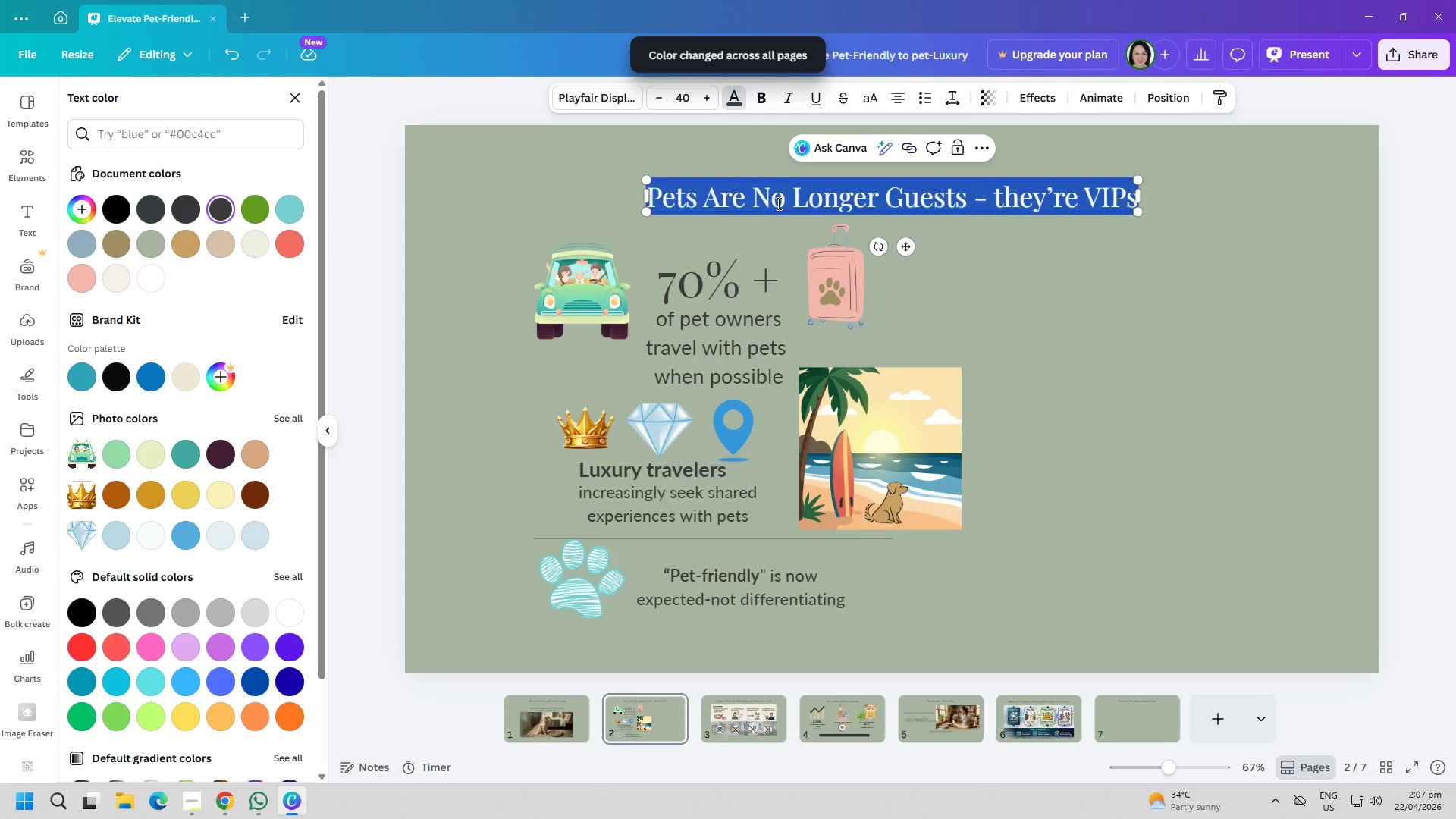 
key(Control+ControlLeft)
 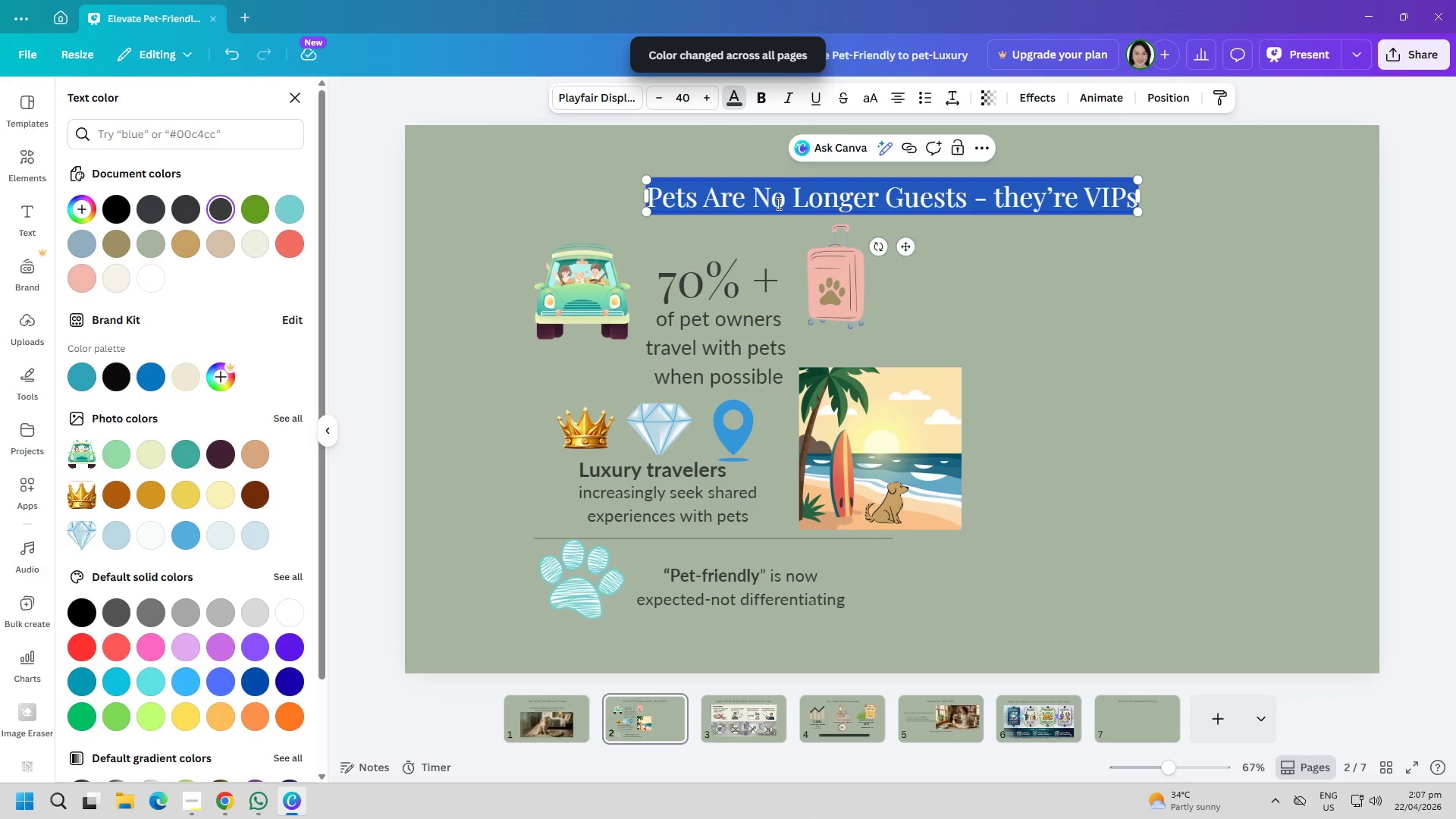 
key(Control+A)
 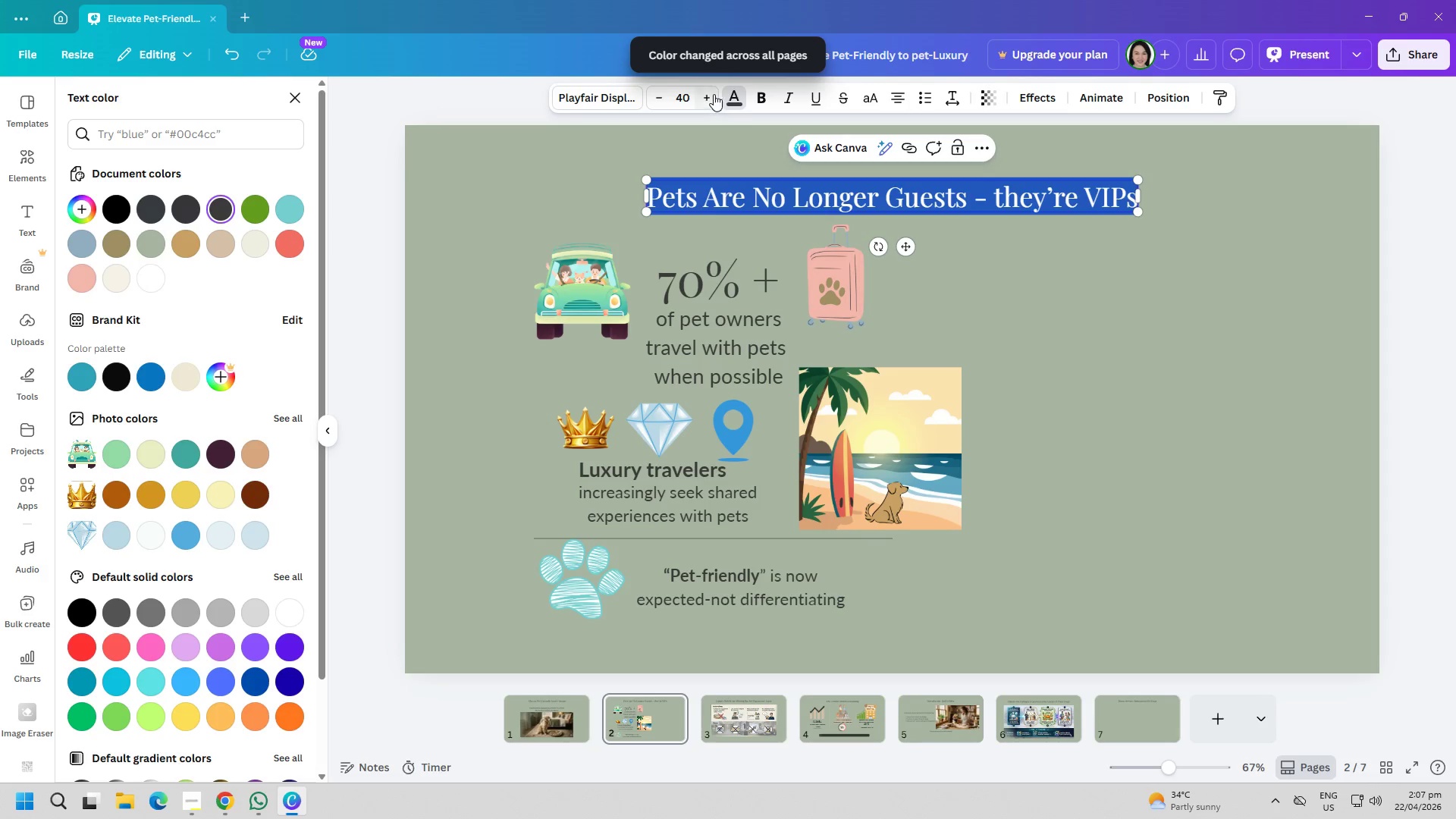 
left_click([730, 93])
 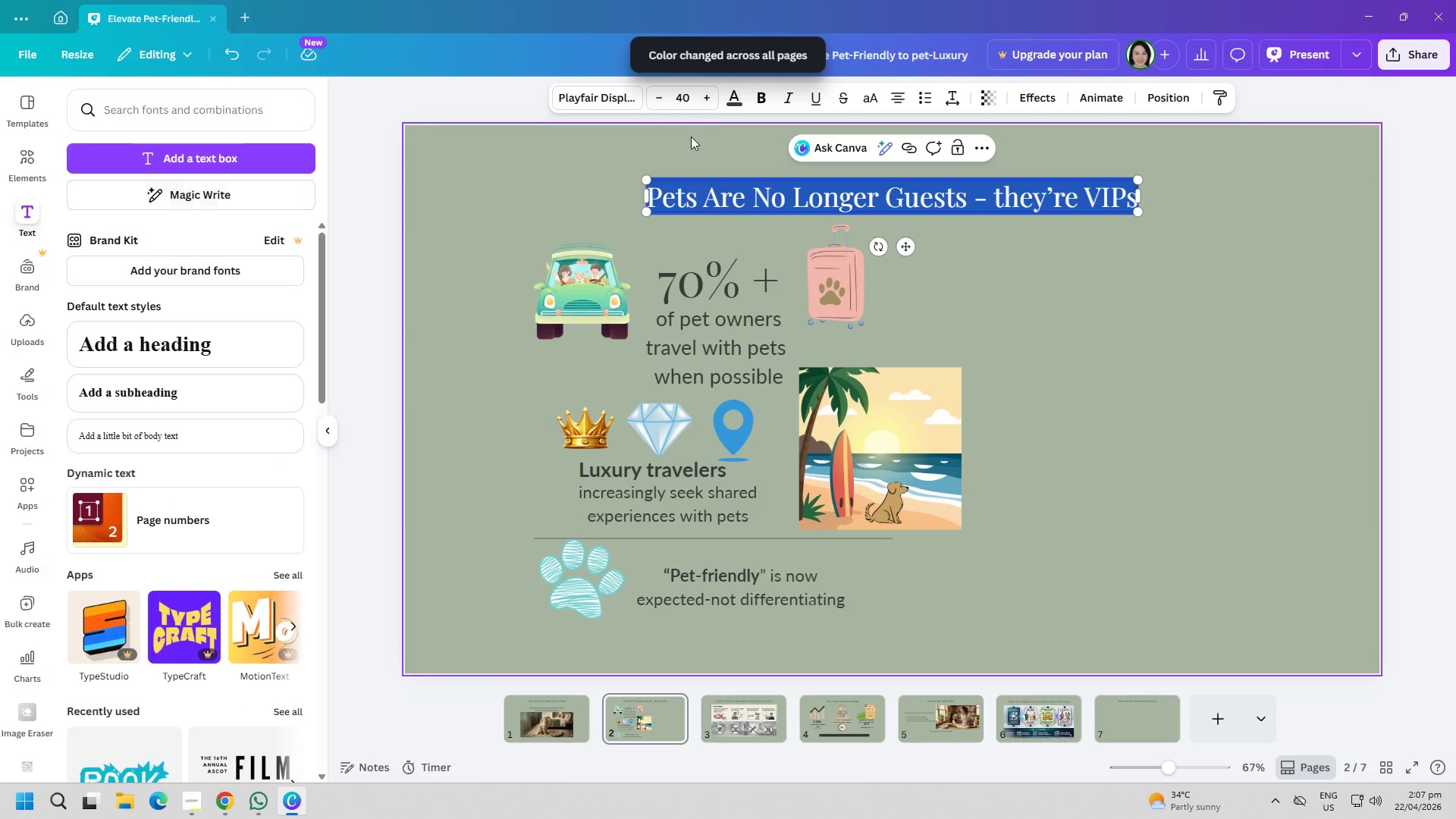 
left_click([752, 89])
 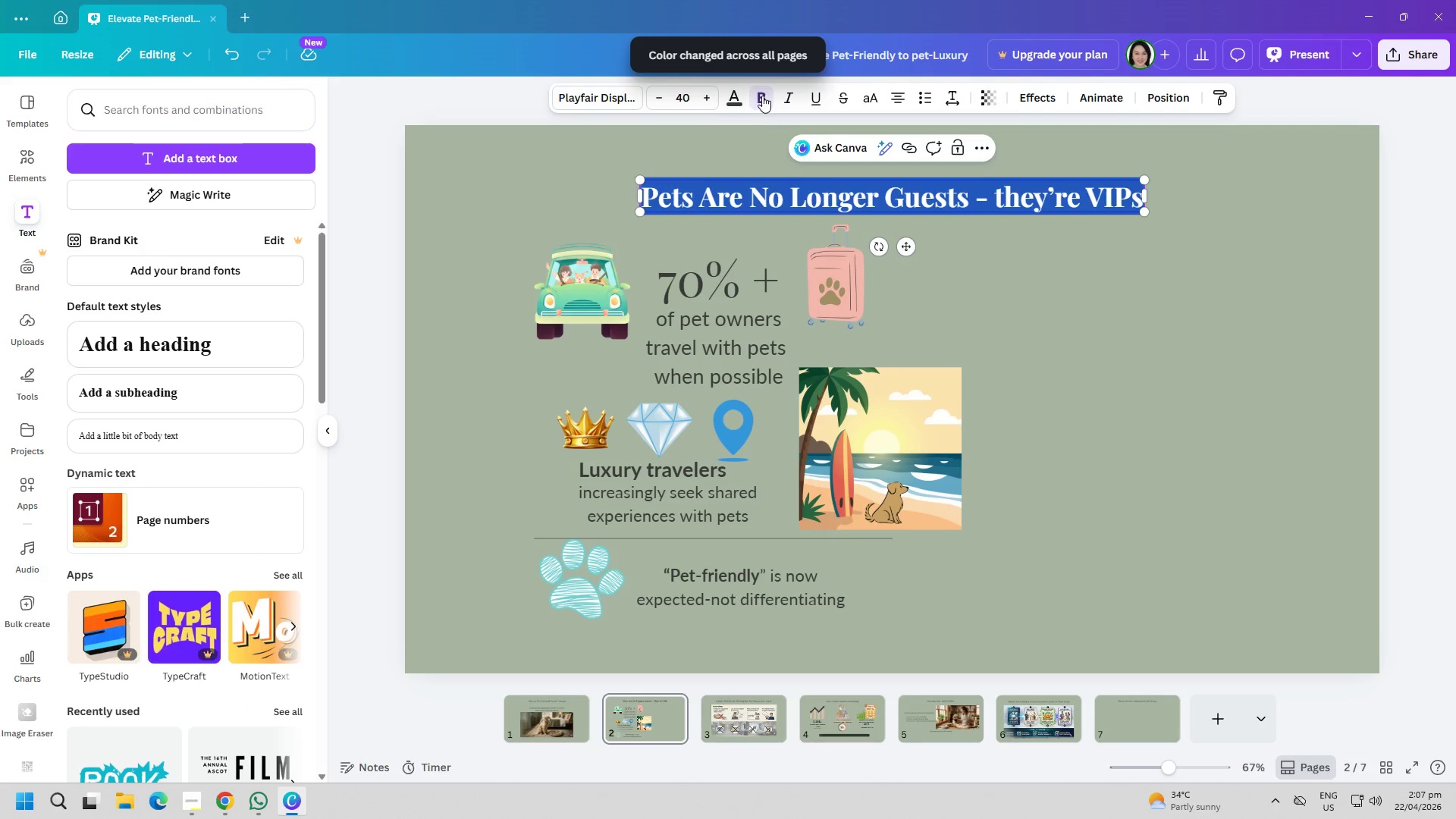 
double_click([742, 99])
 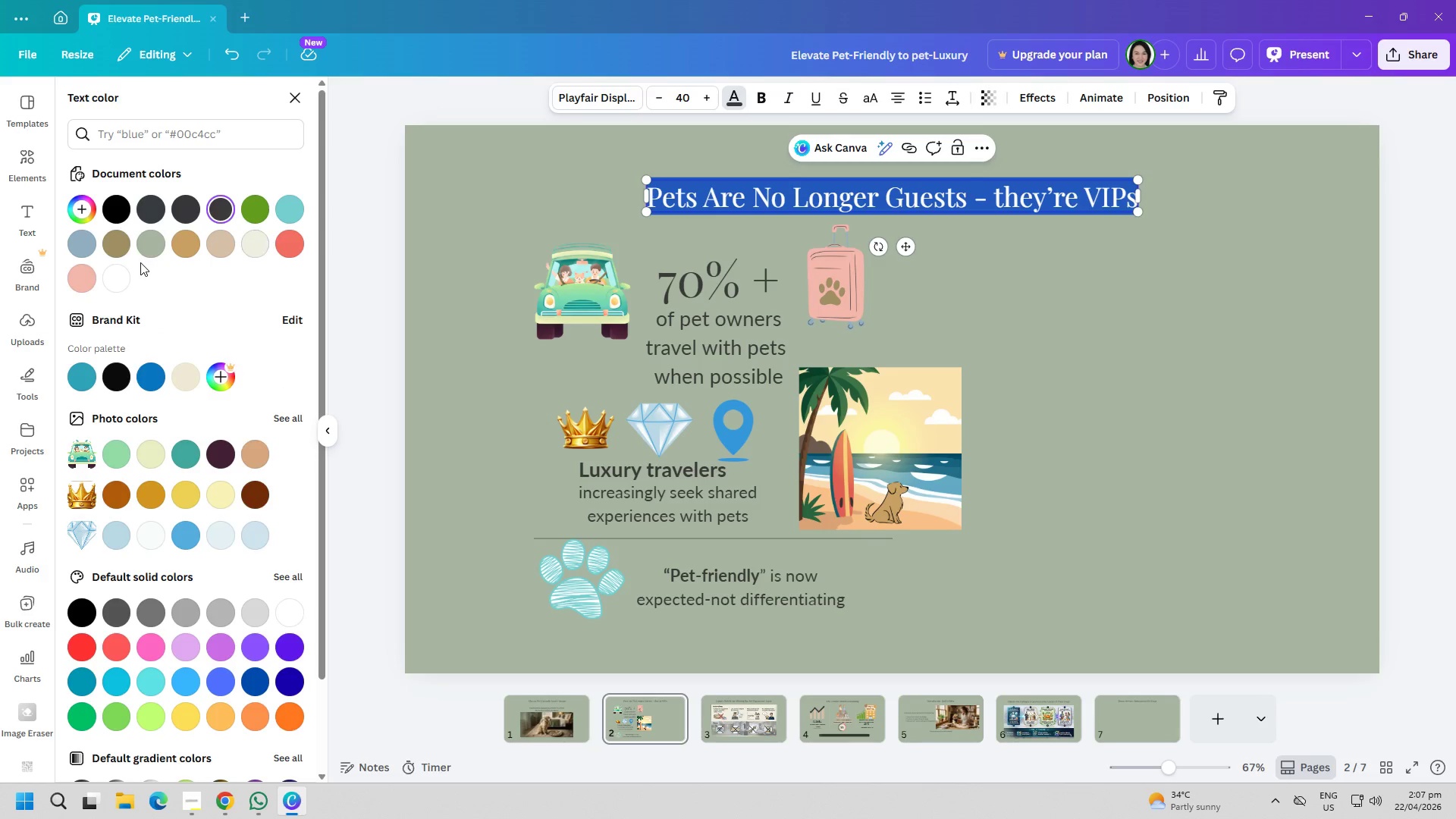 
left_click([107, 278])
 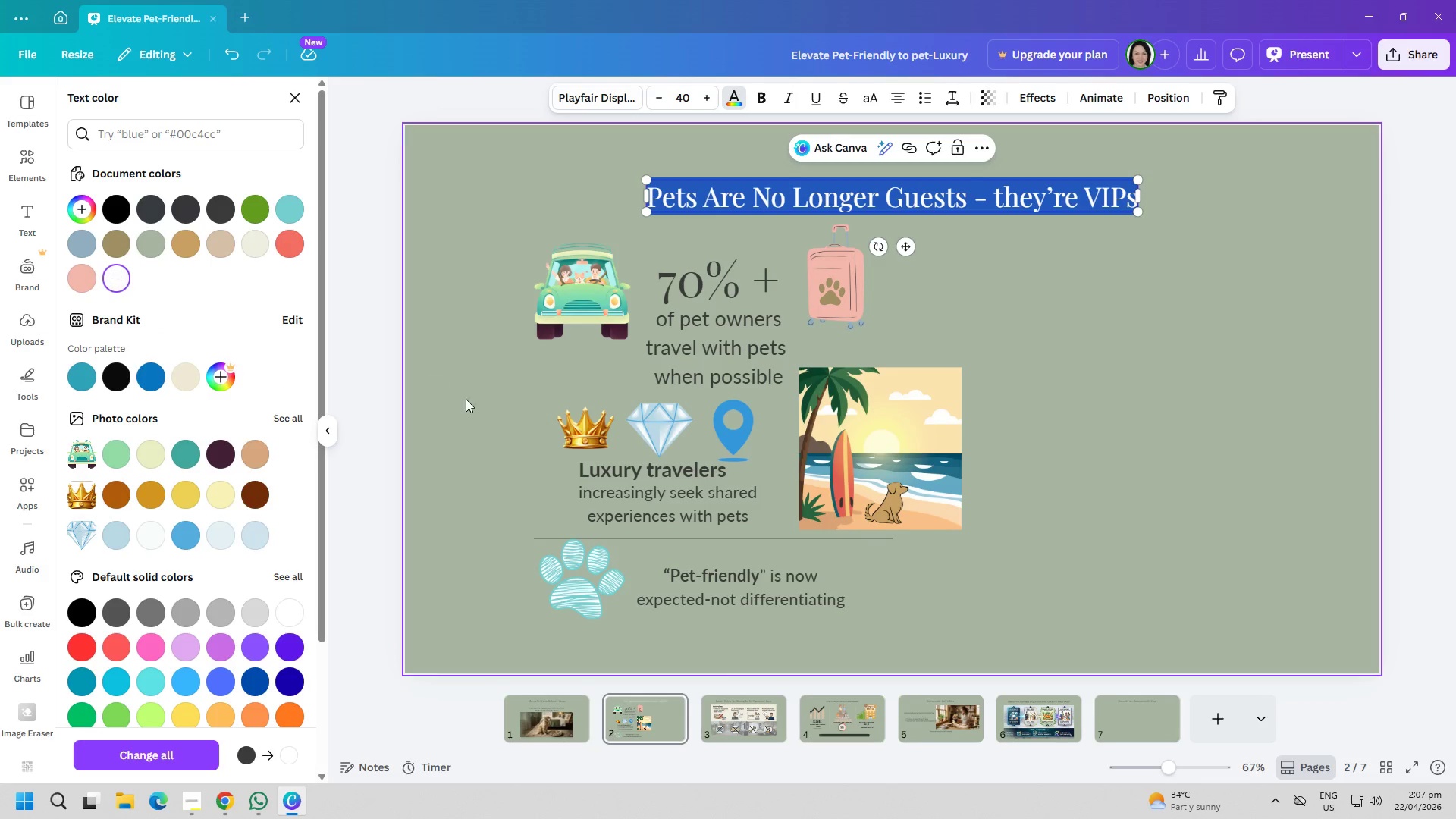 
left_click([481, 404])
 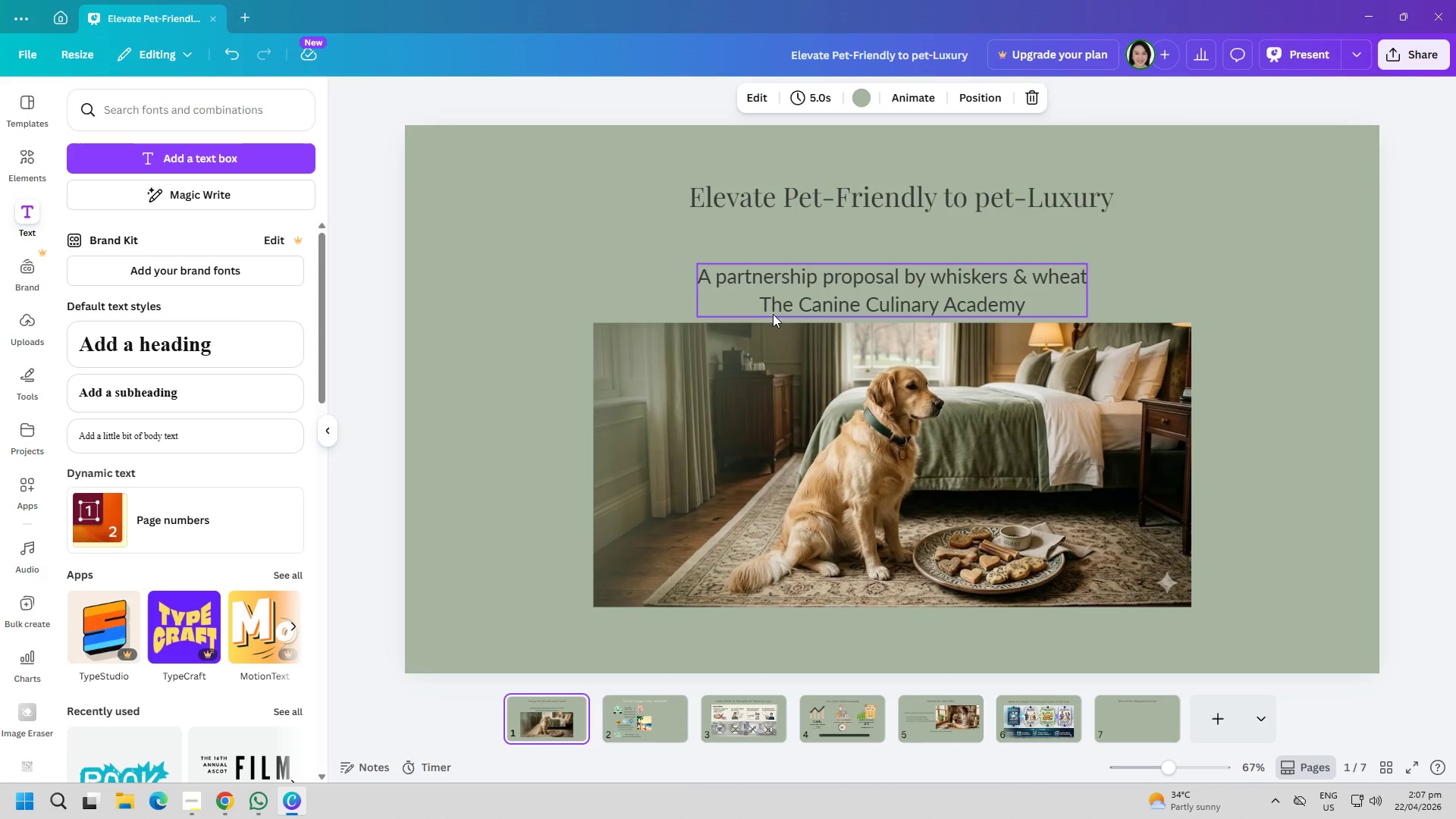 
double_click([834, 193])
 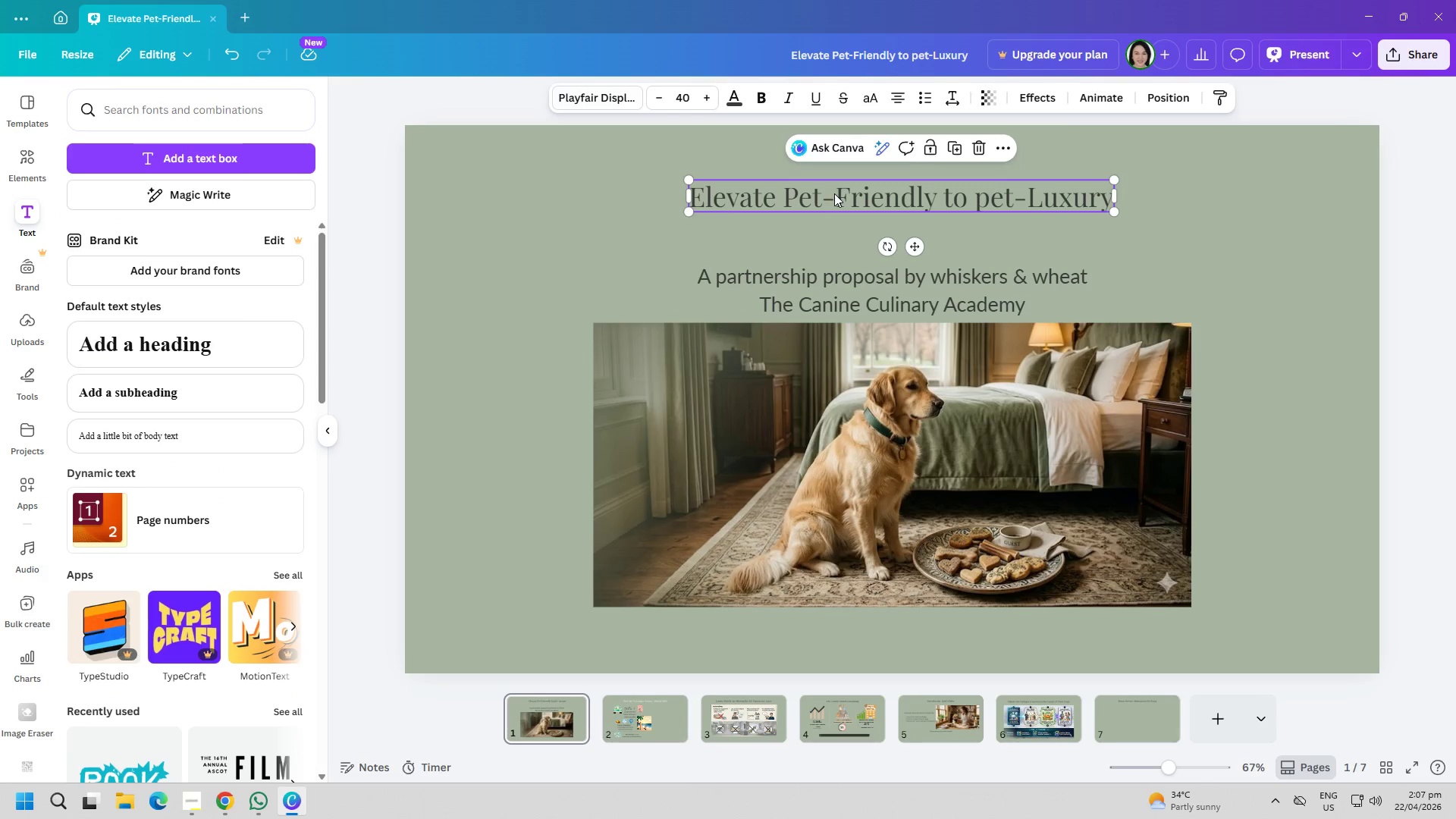 
triple_click([834, 193])
 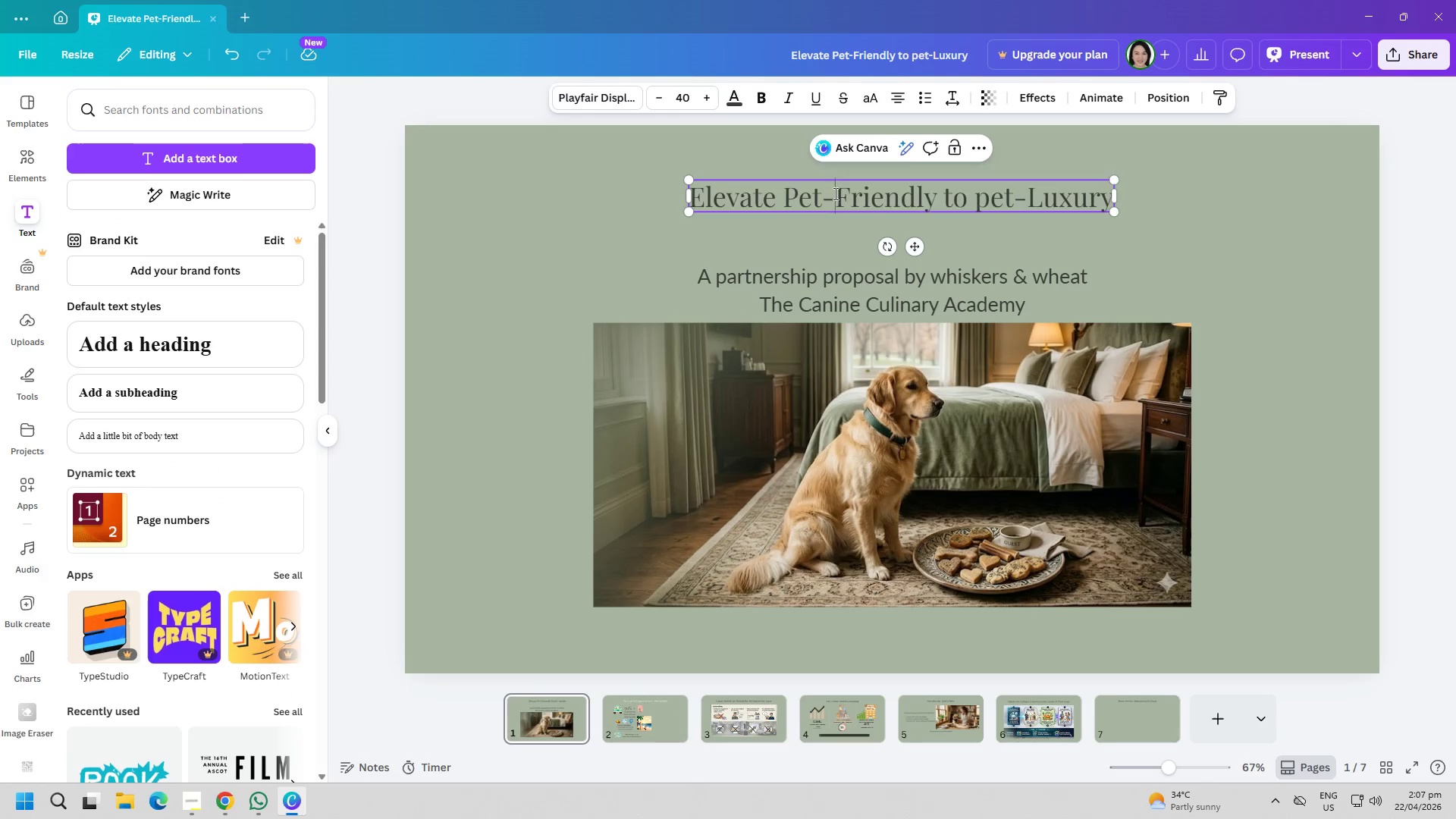 
key(Control+ControlLeft)
 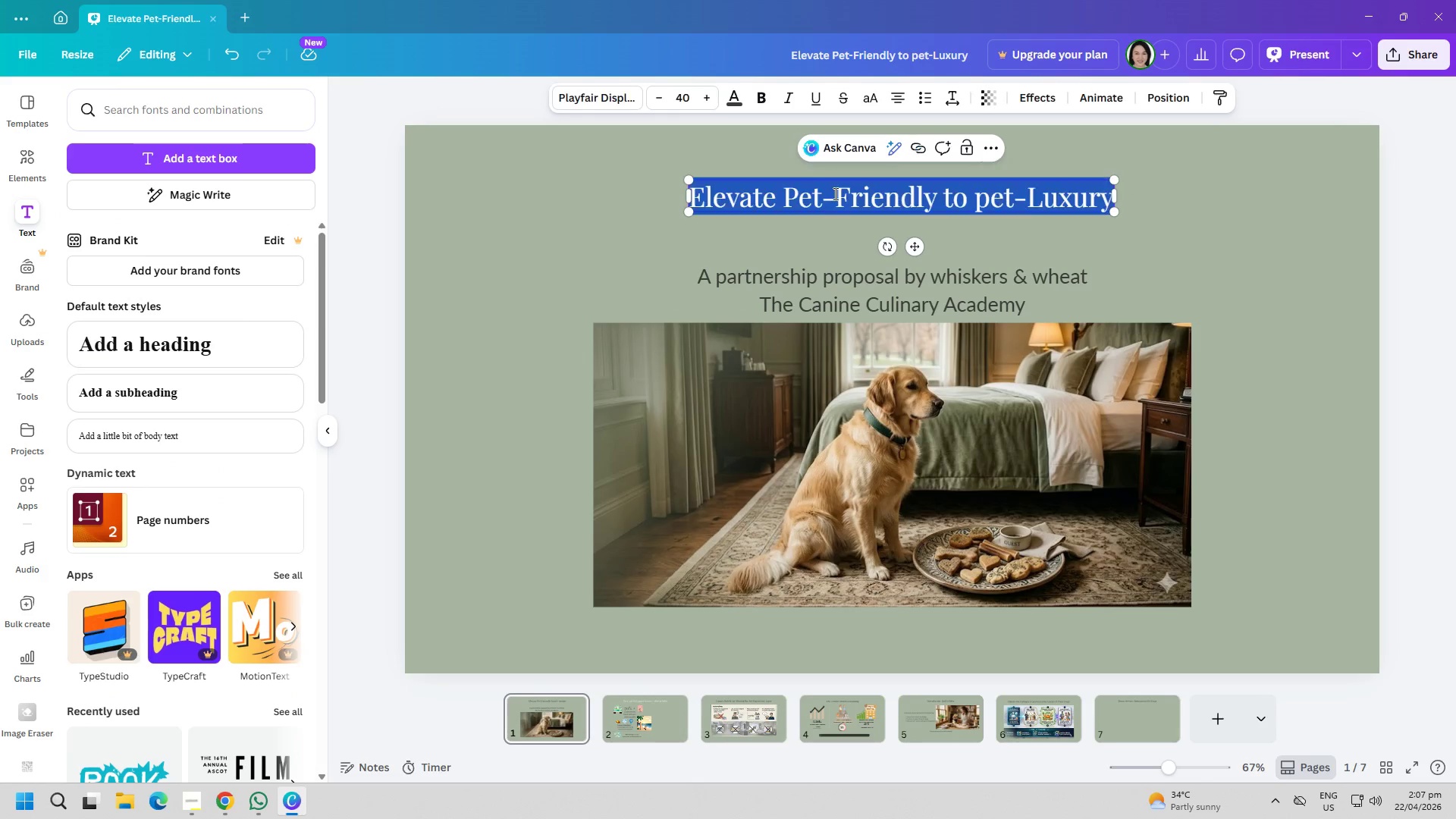 
key(Control+A)
 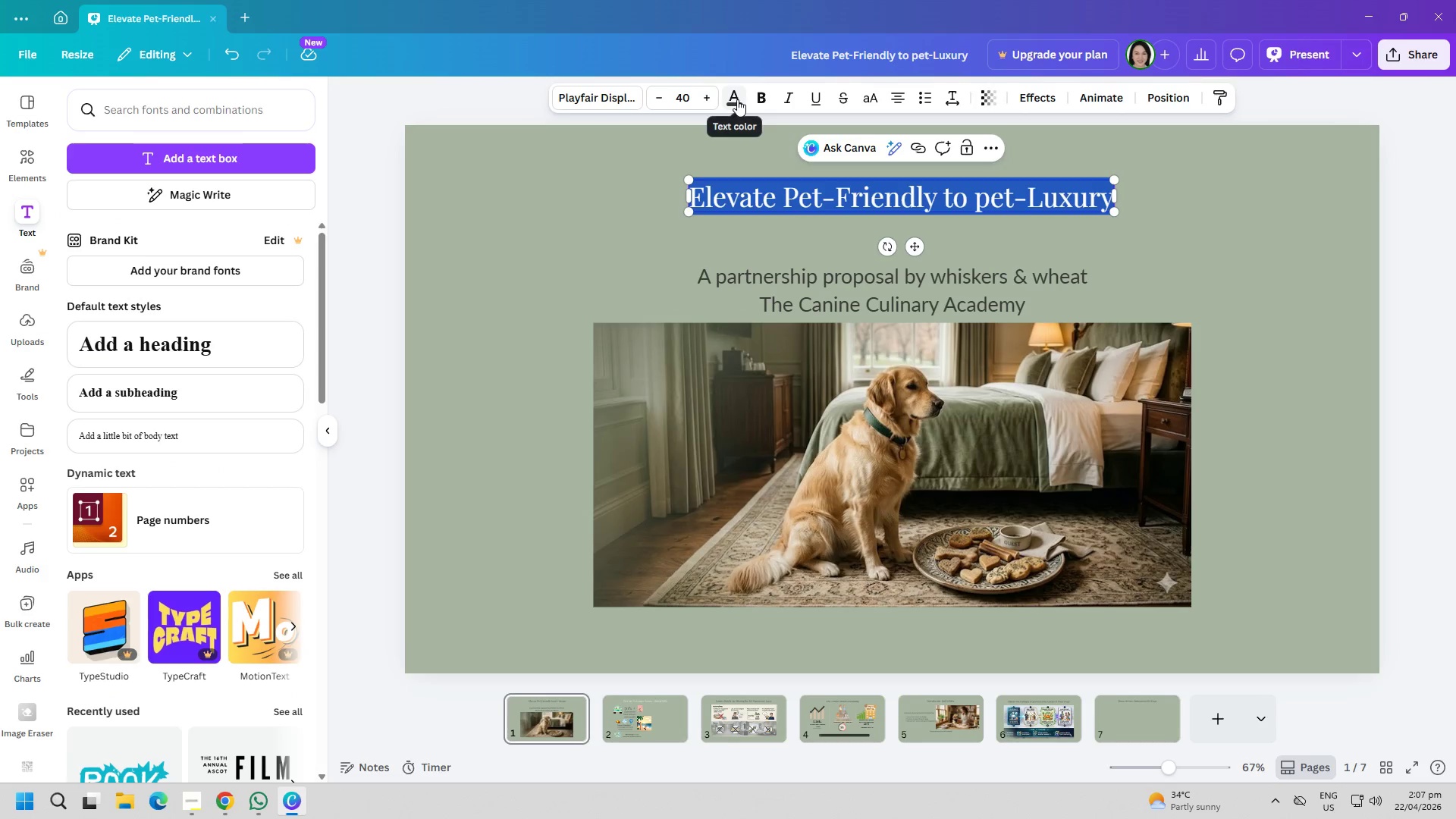 
left_click([737, 99])
 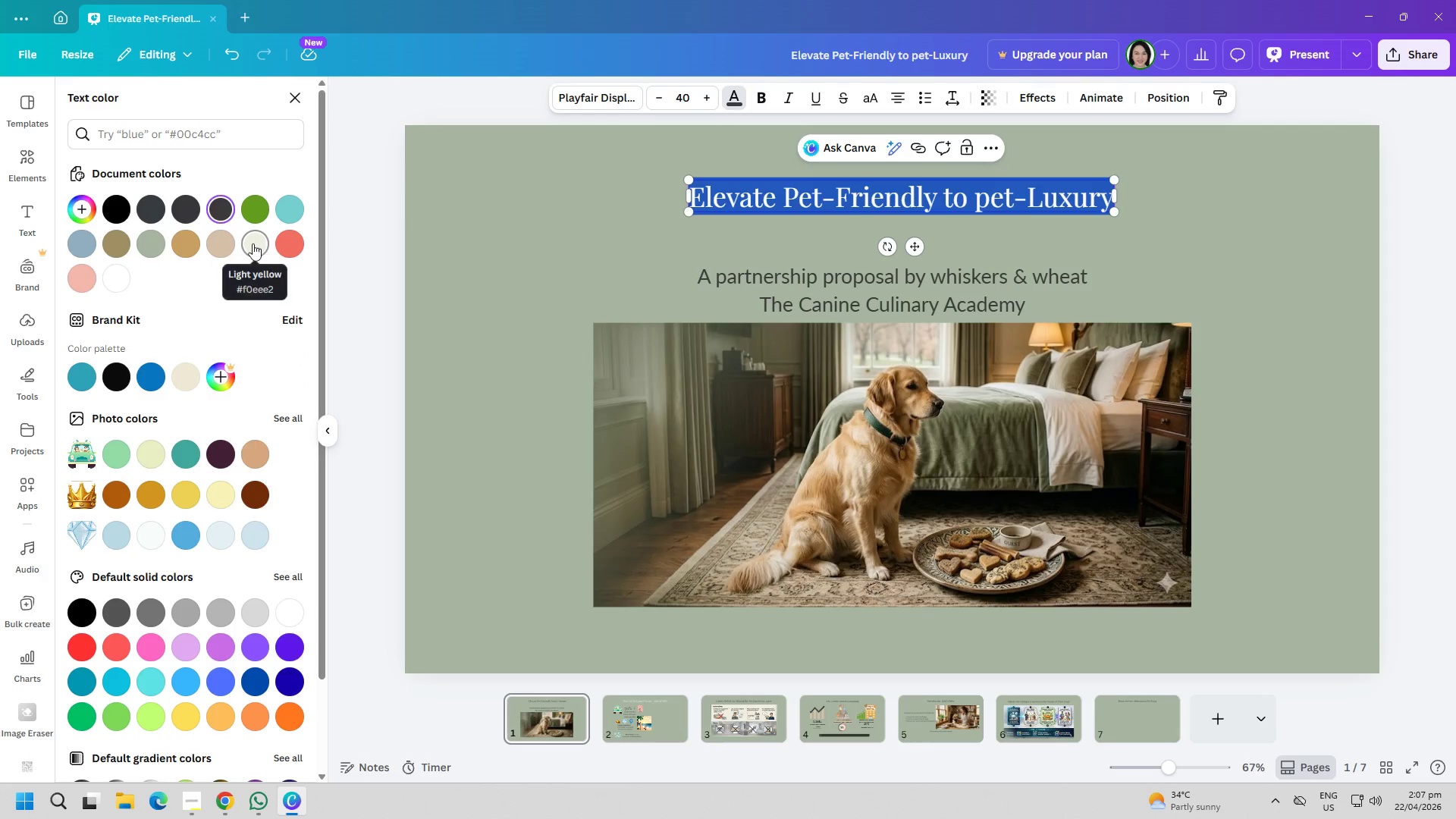 
mouse_move([213, 257])
 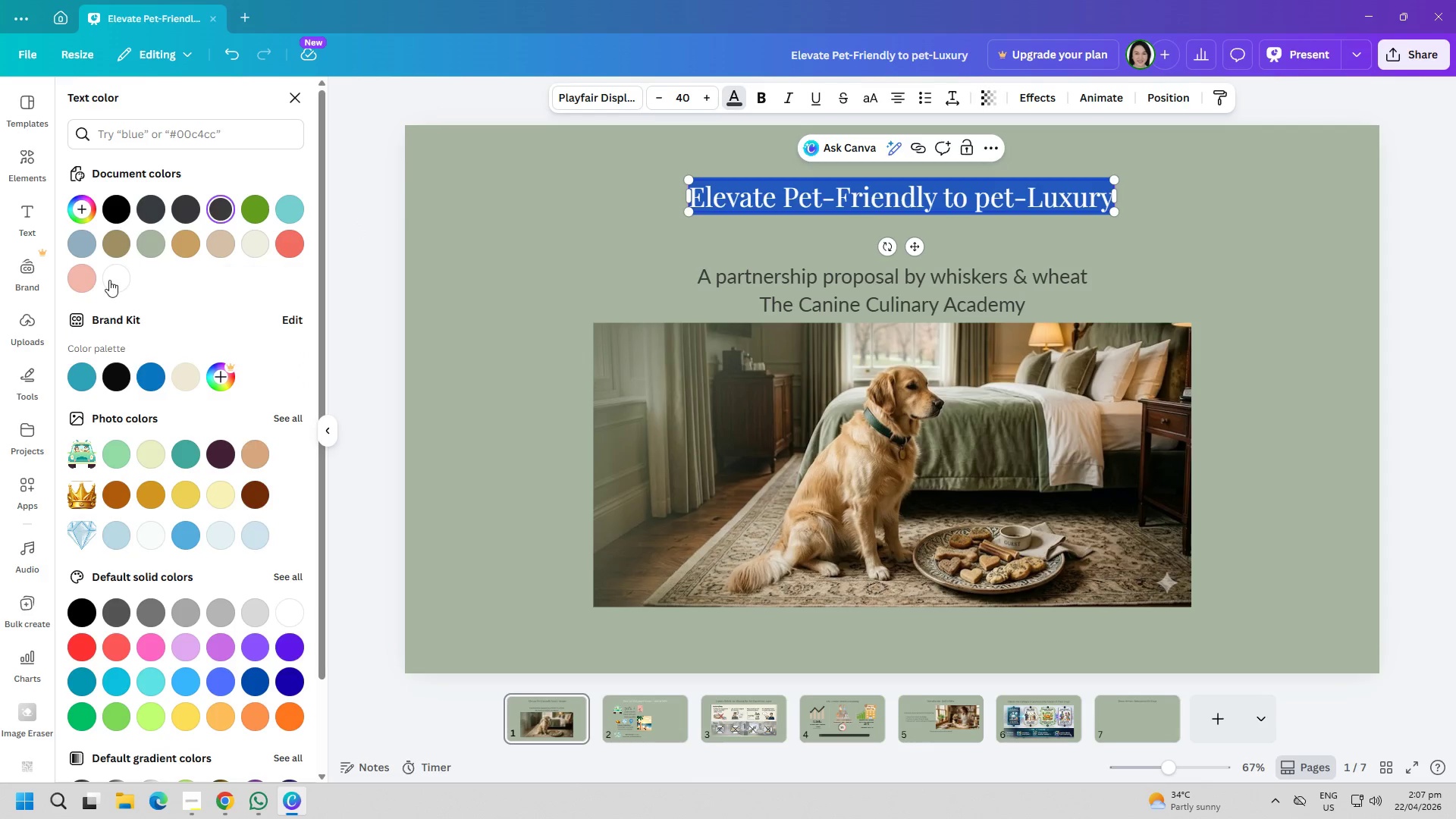 
mouse_move([115, 263])
 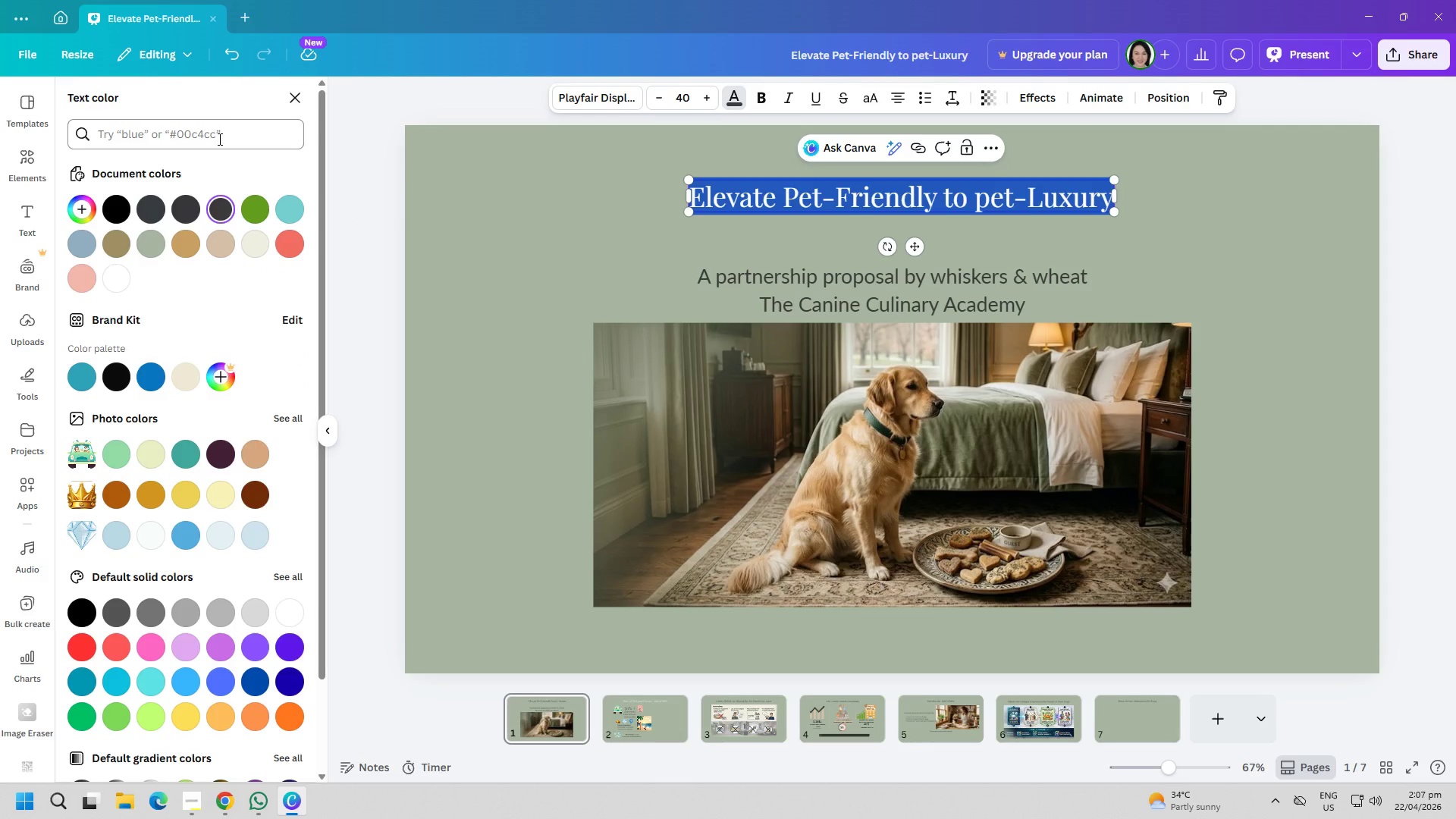 
left_click([218, 139])
 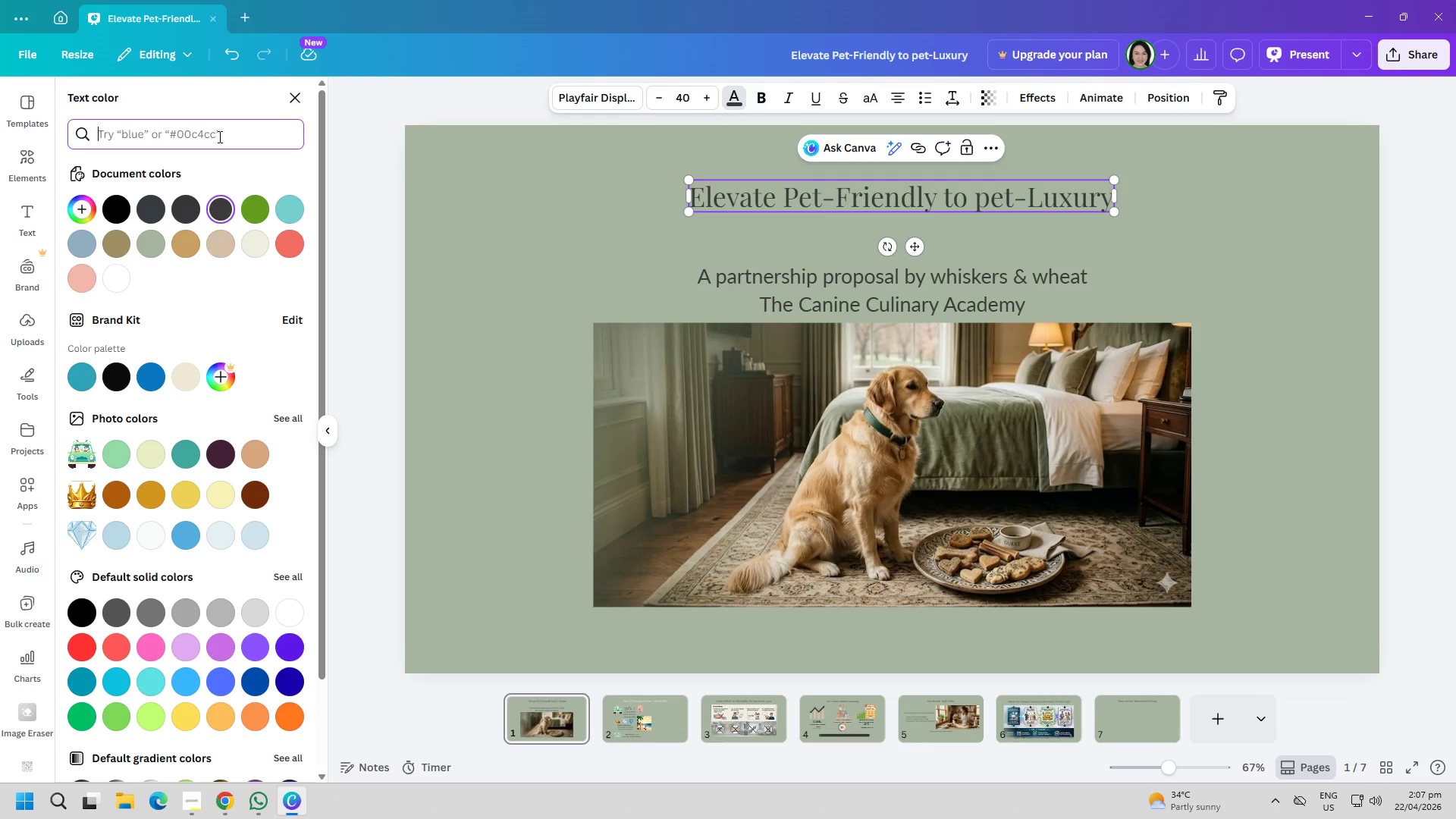 
type(f6f1e9)
 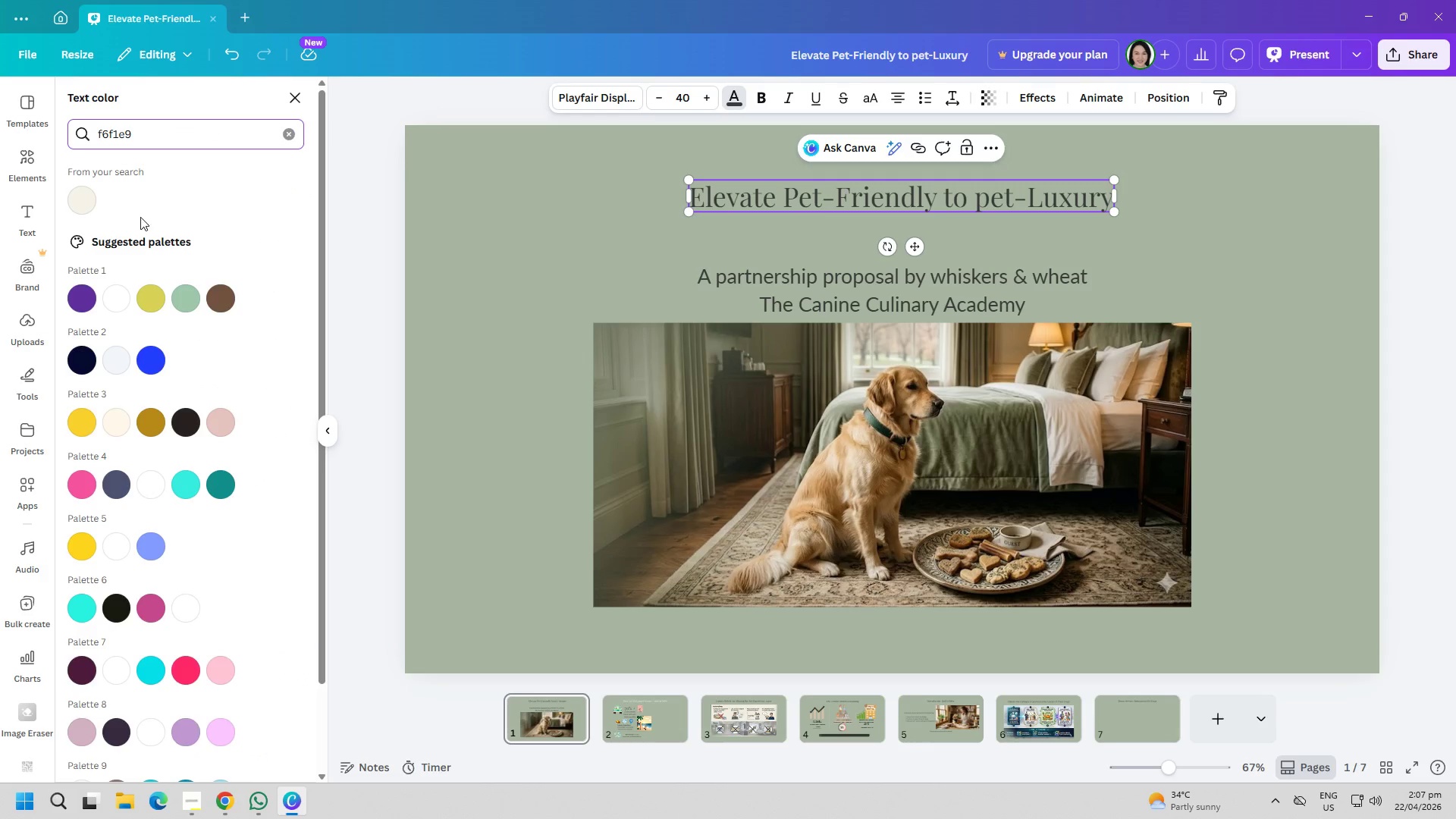 
left_click([94, 200])
 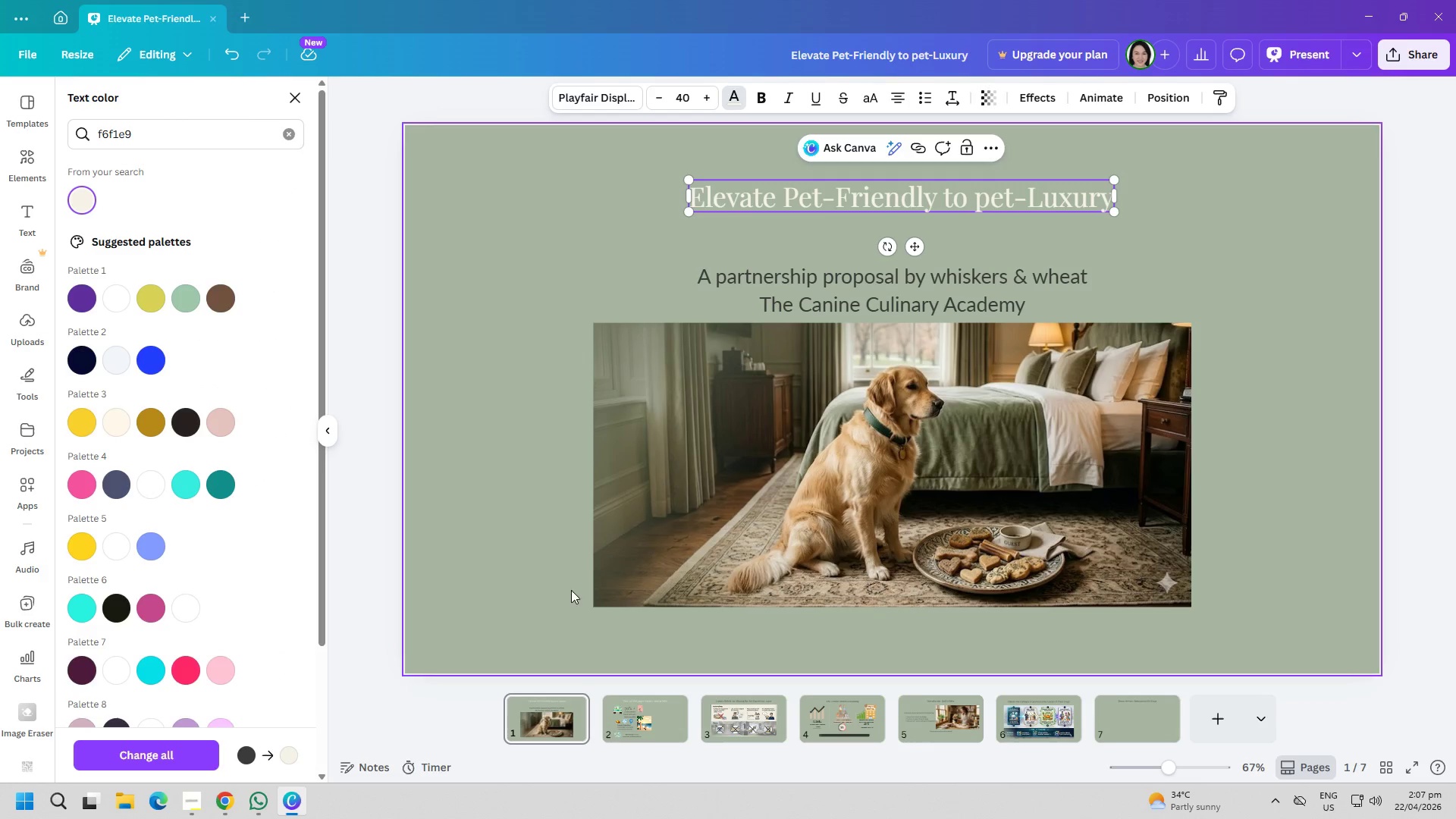 
left_click([654, 725])
 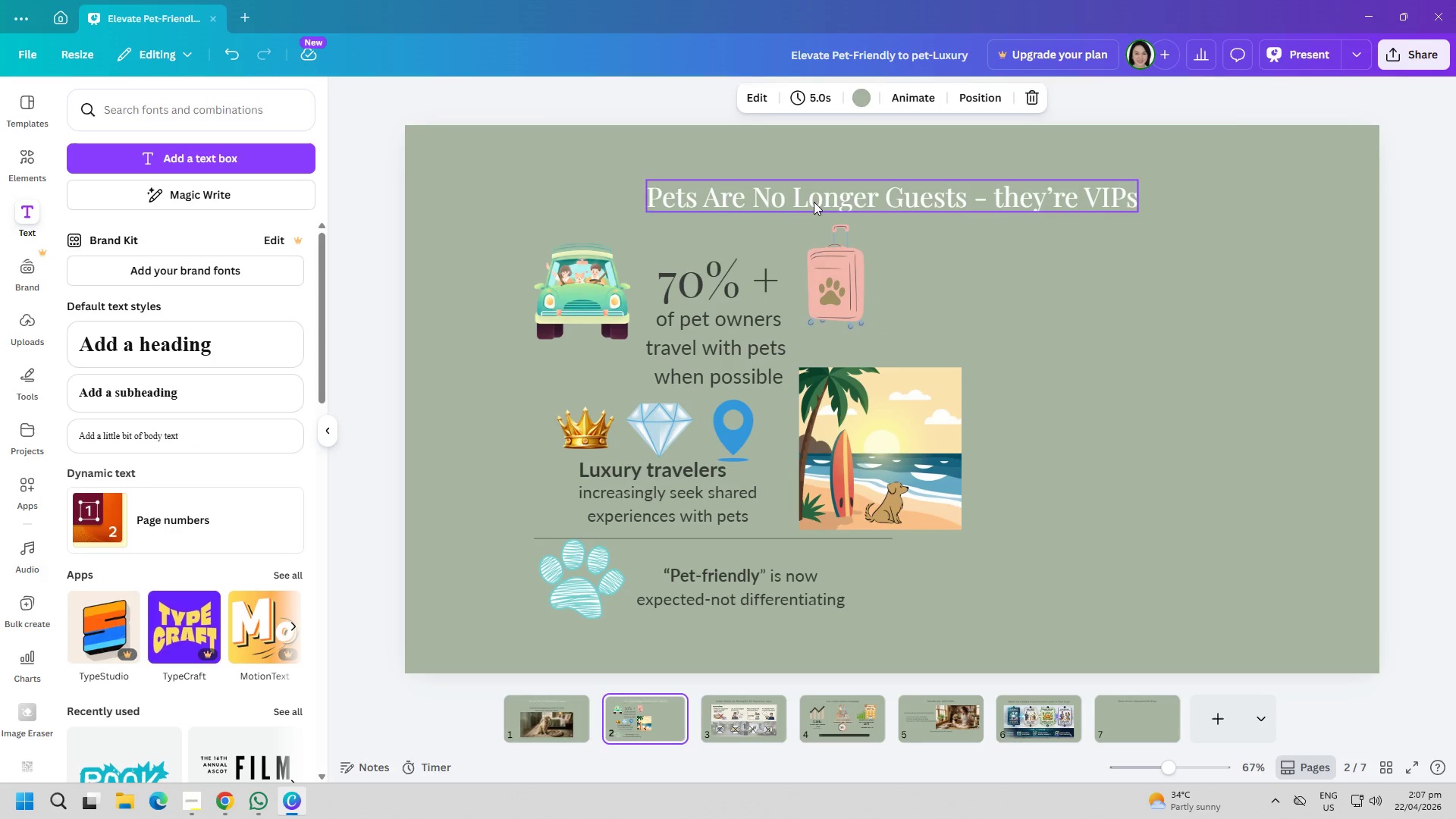 
double_click([814, 202])
 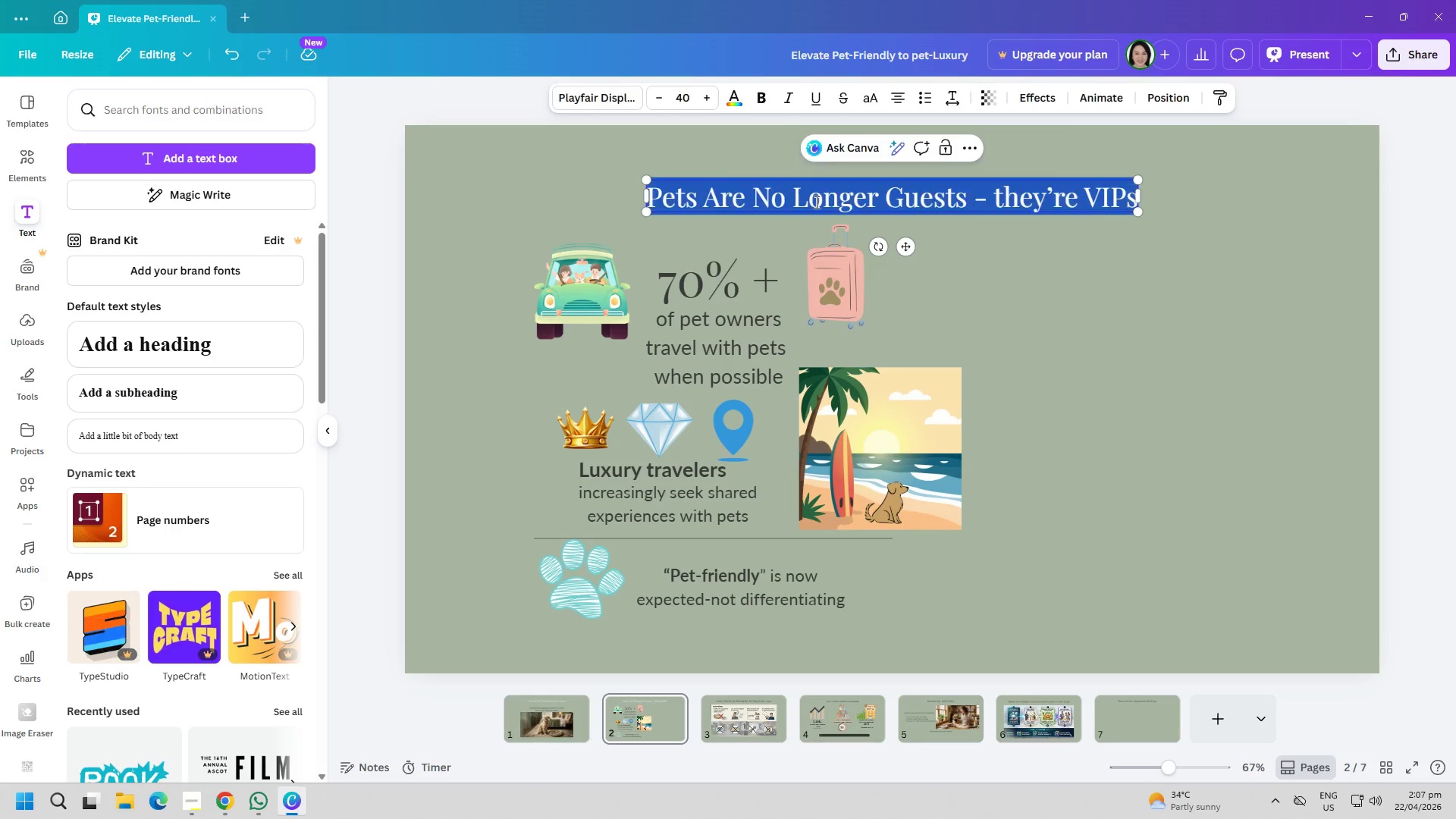 
triple_click([815, 202])
 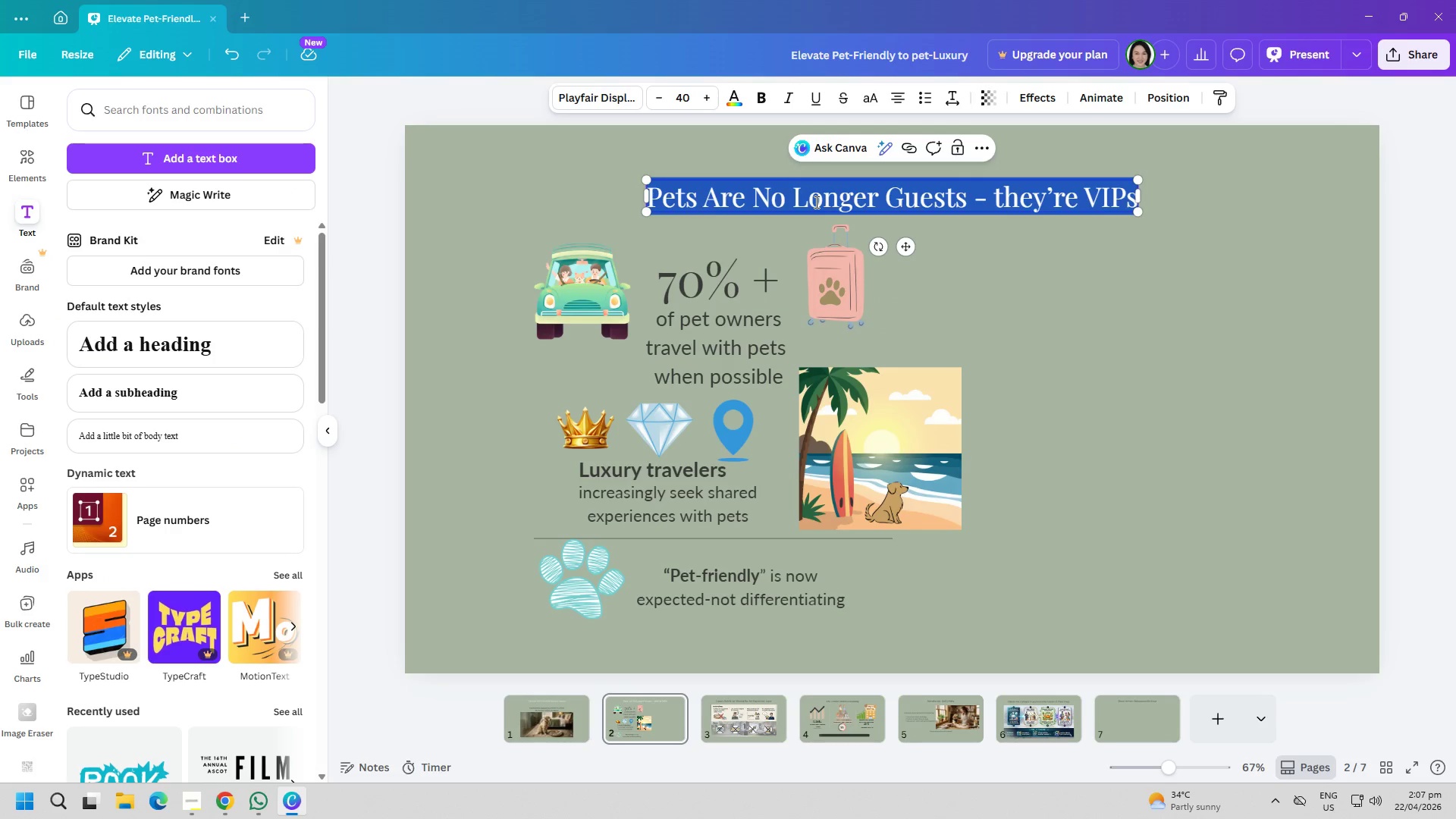 
key(Control+ControlLeft)
 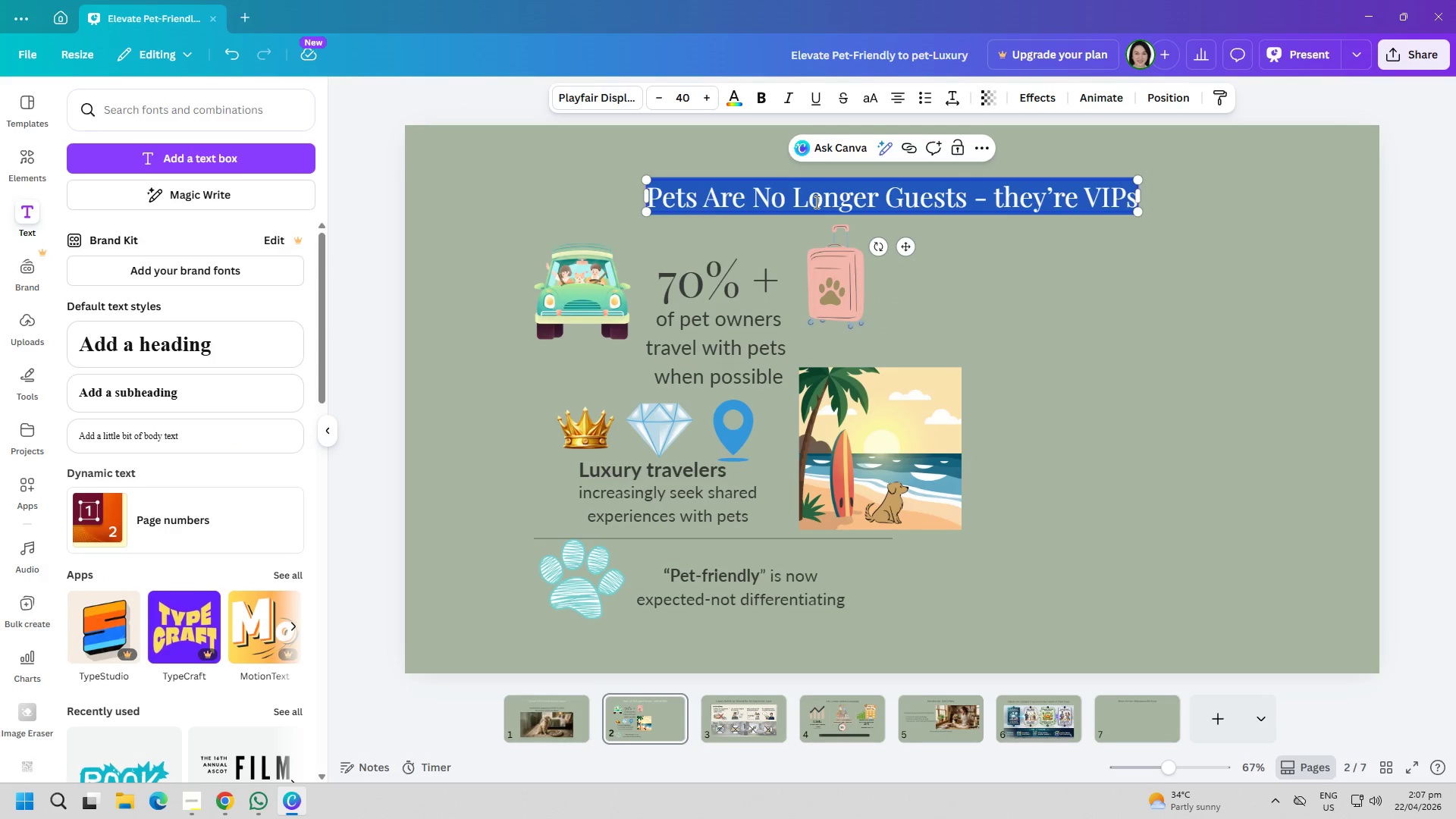 
key(Control+A)
 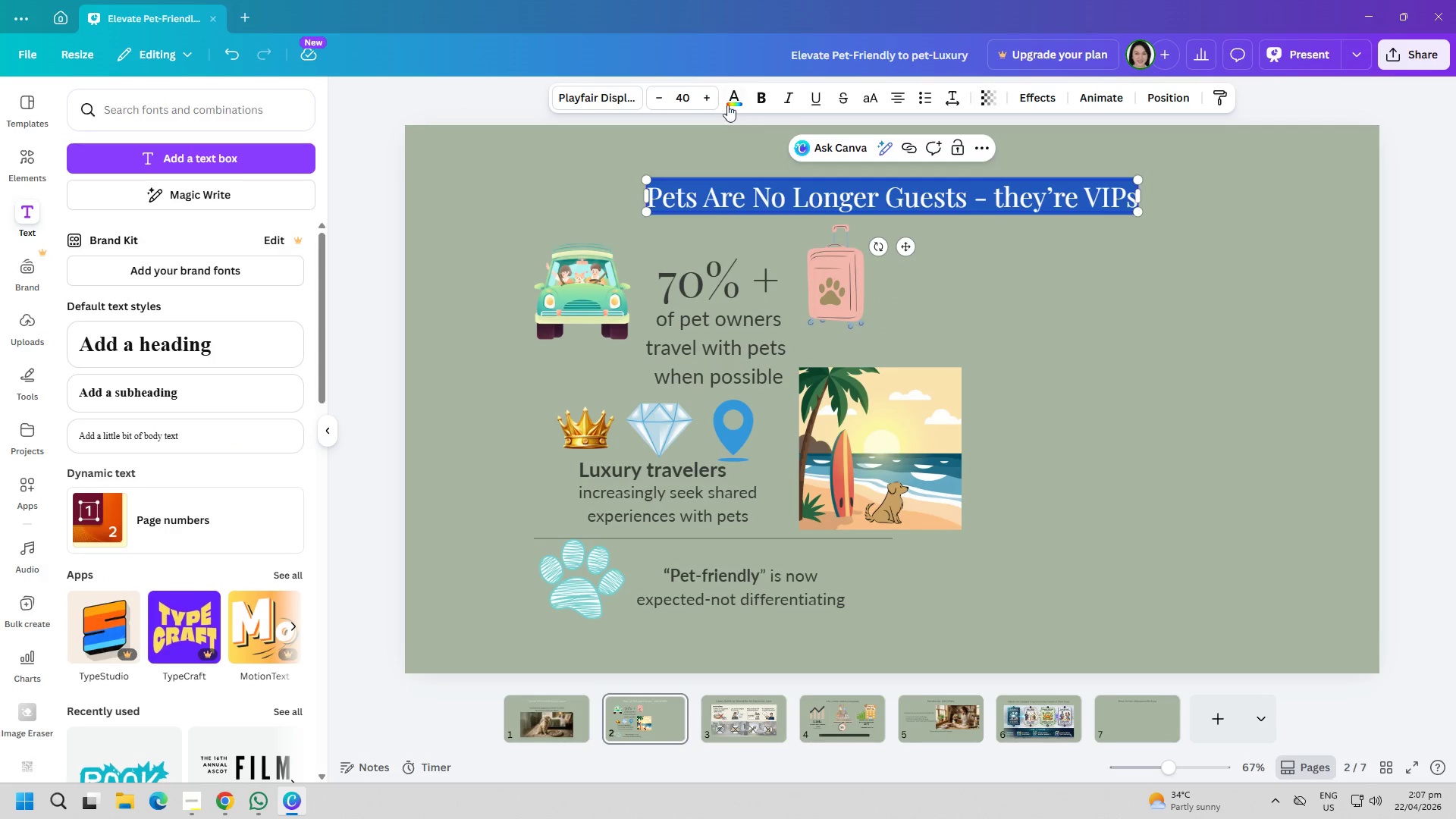 
left_click([728, 98])
 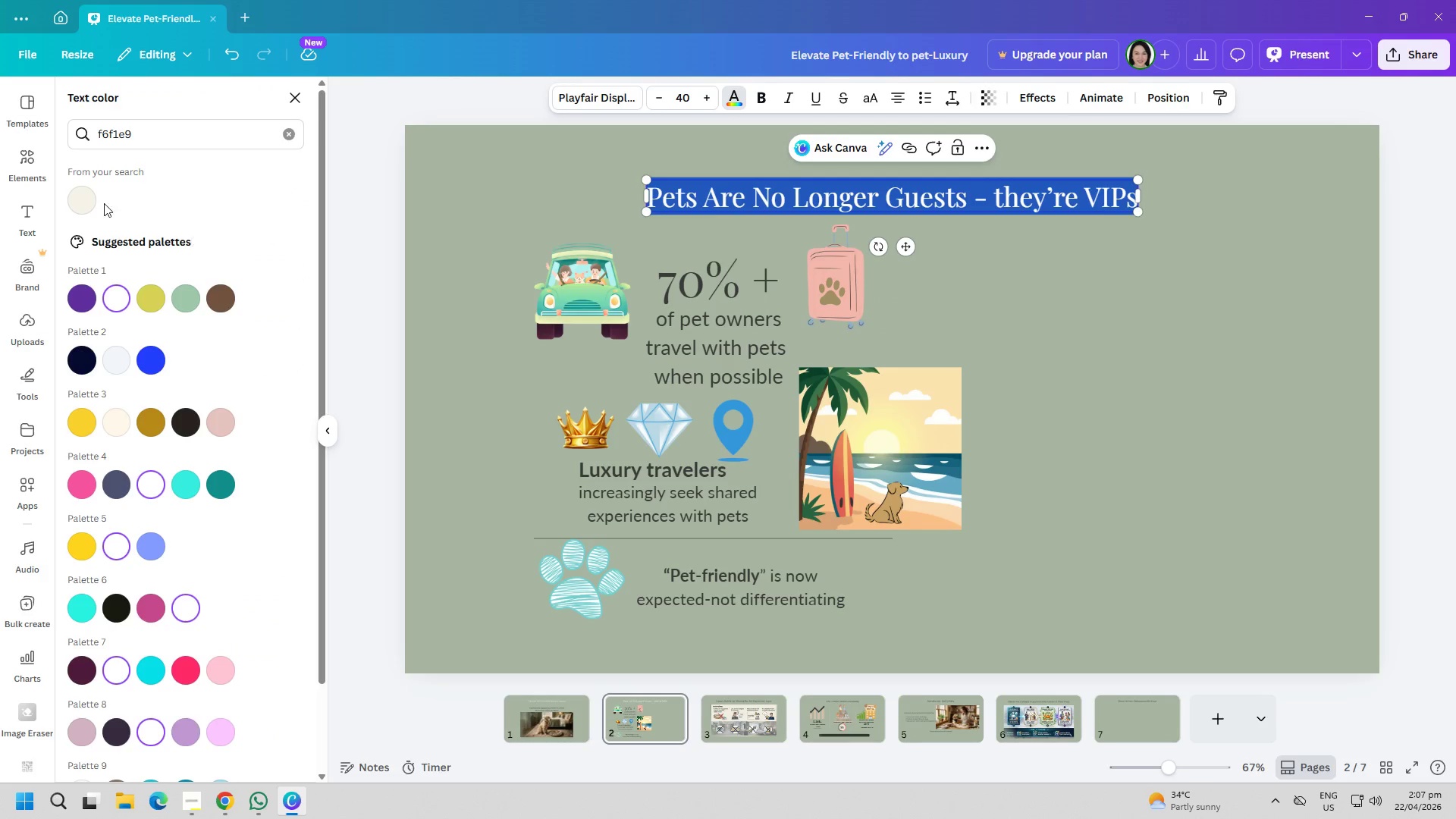 
left_click([90, 195])
 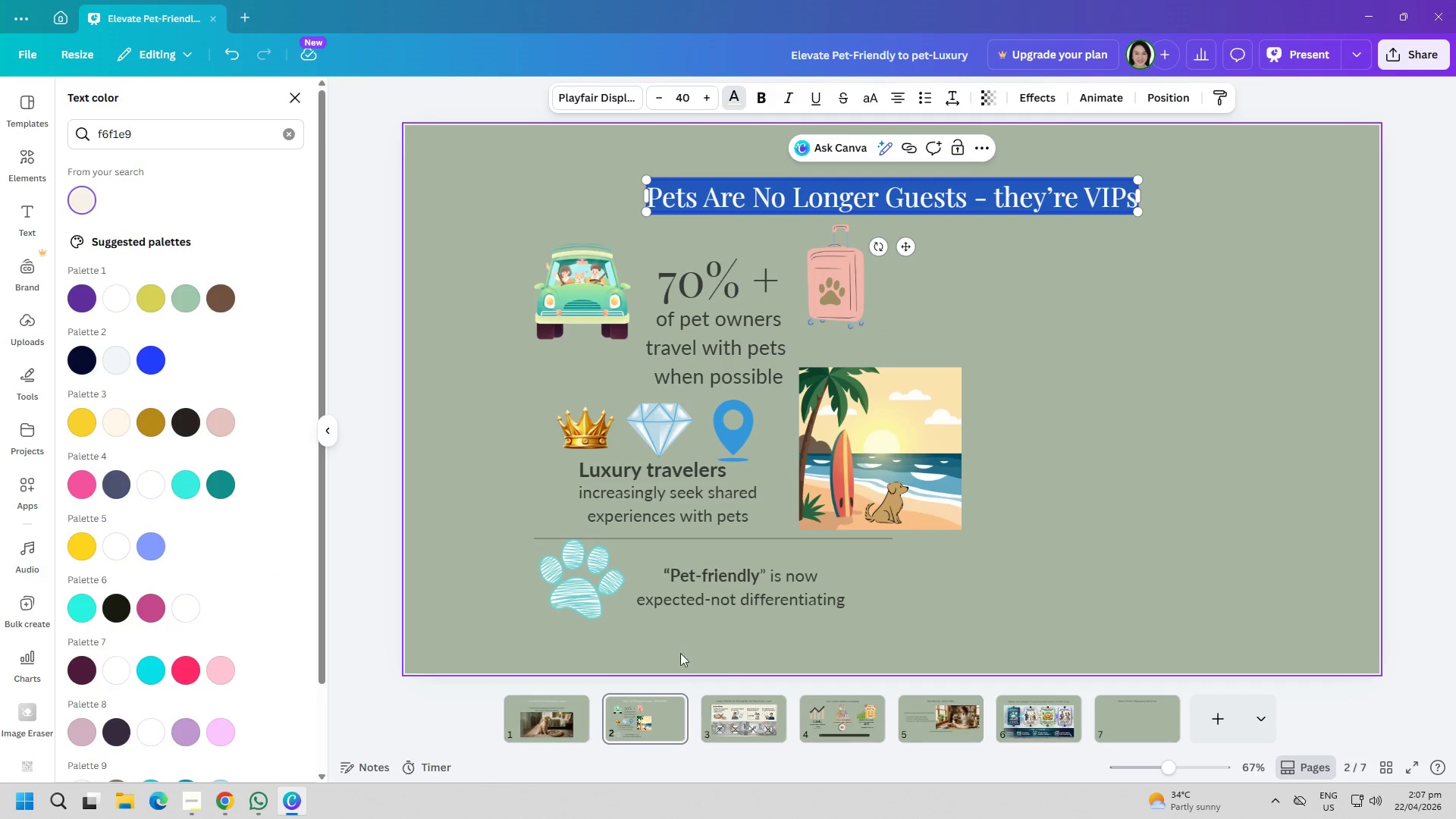 
left_click([706, 704])
 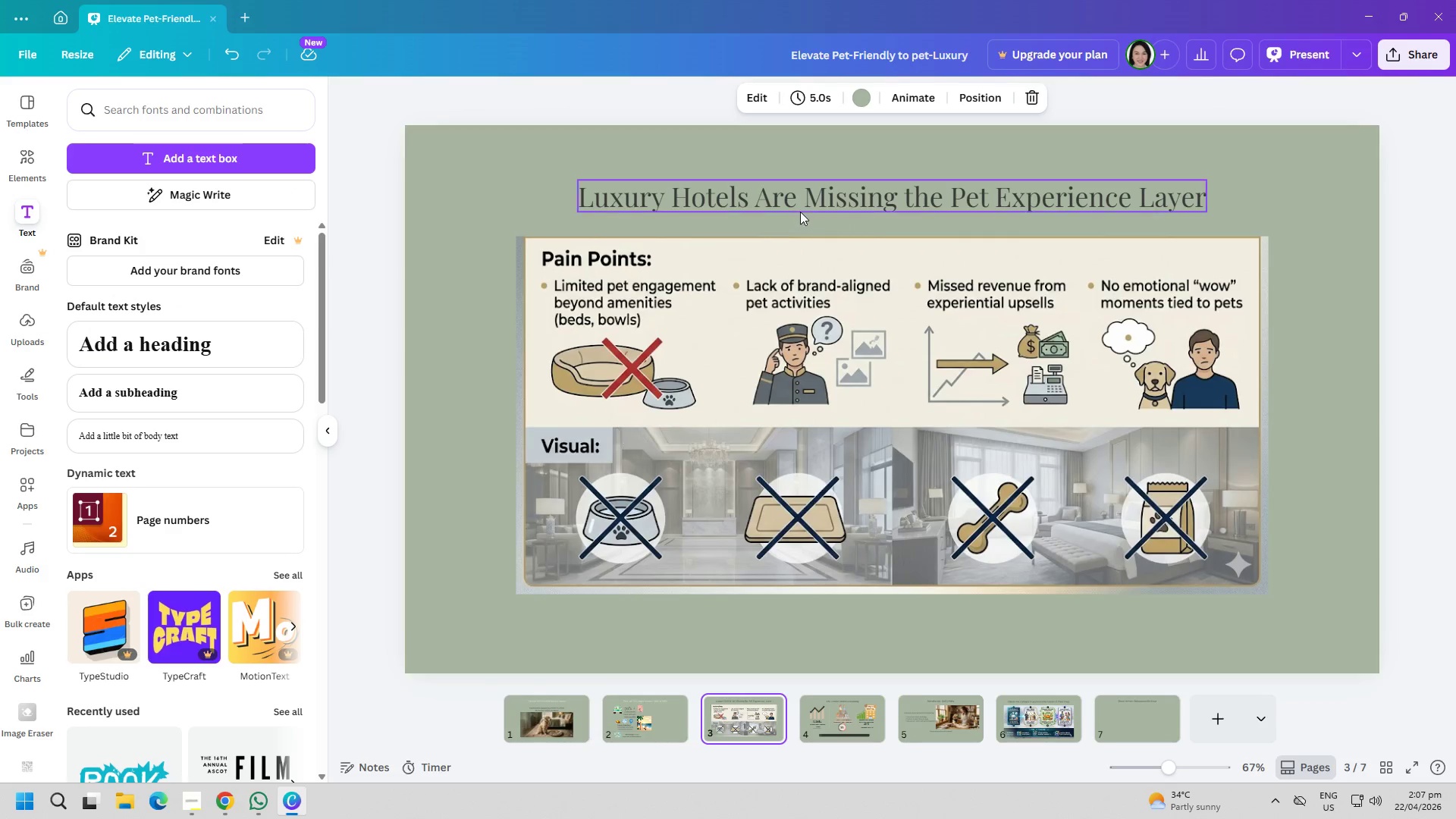 
double_click([800, 210])
 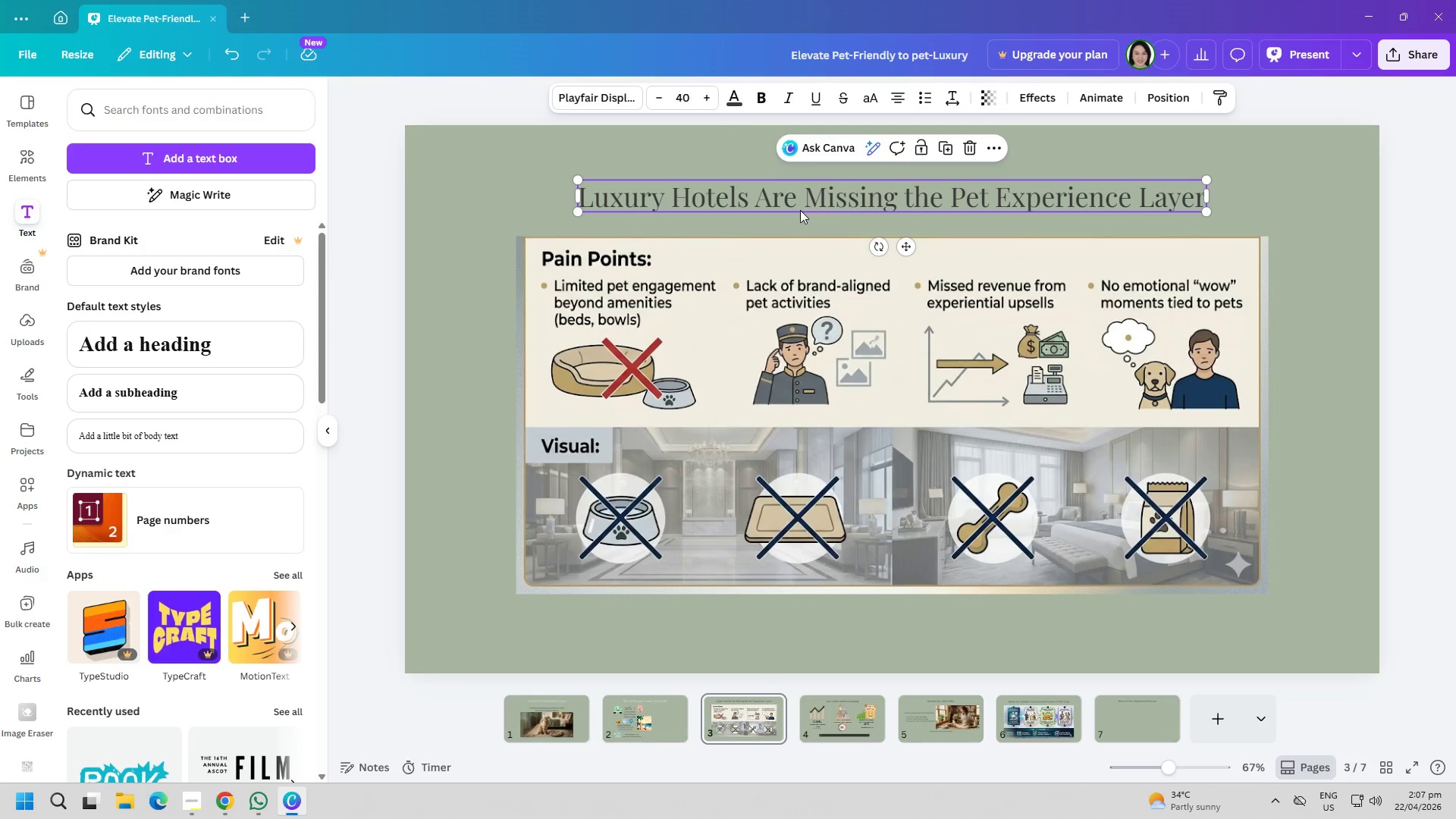 
triple_click([800, 210])
 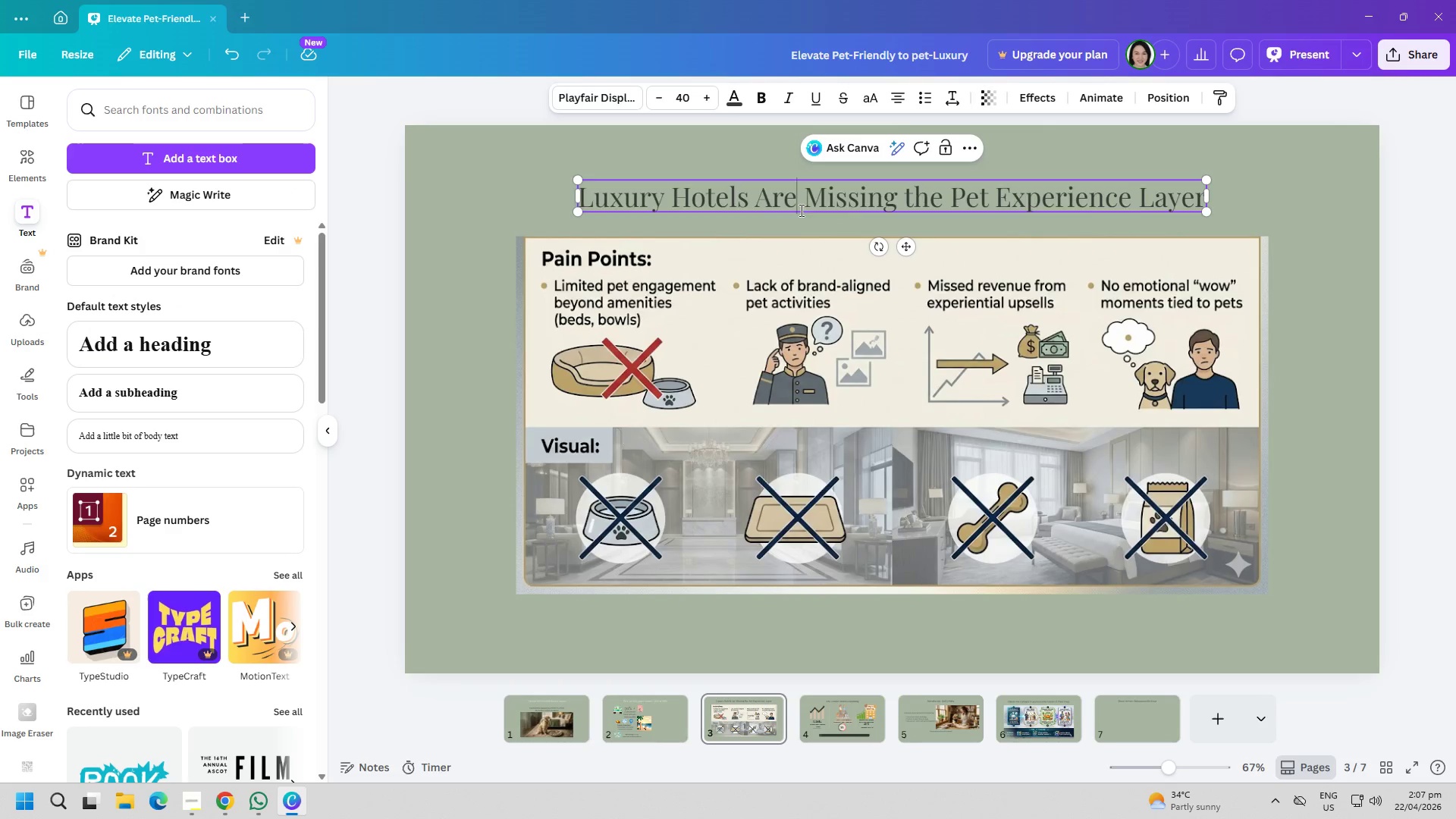 
key(Control+ControlLeft)
 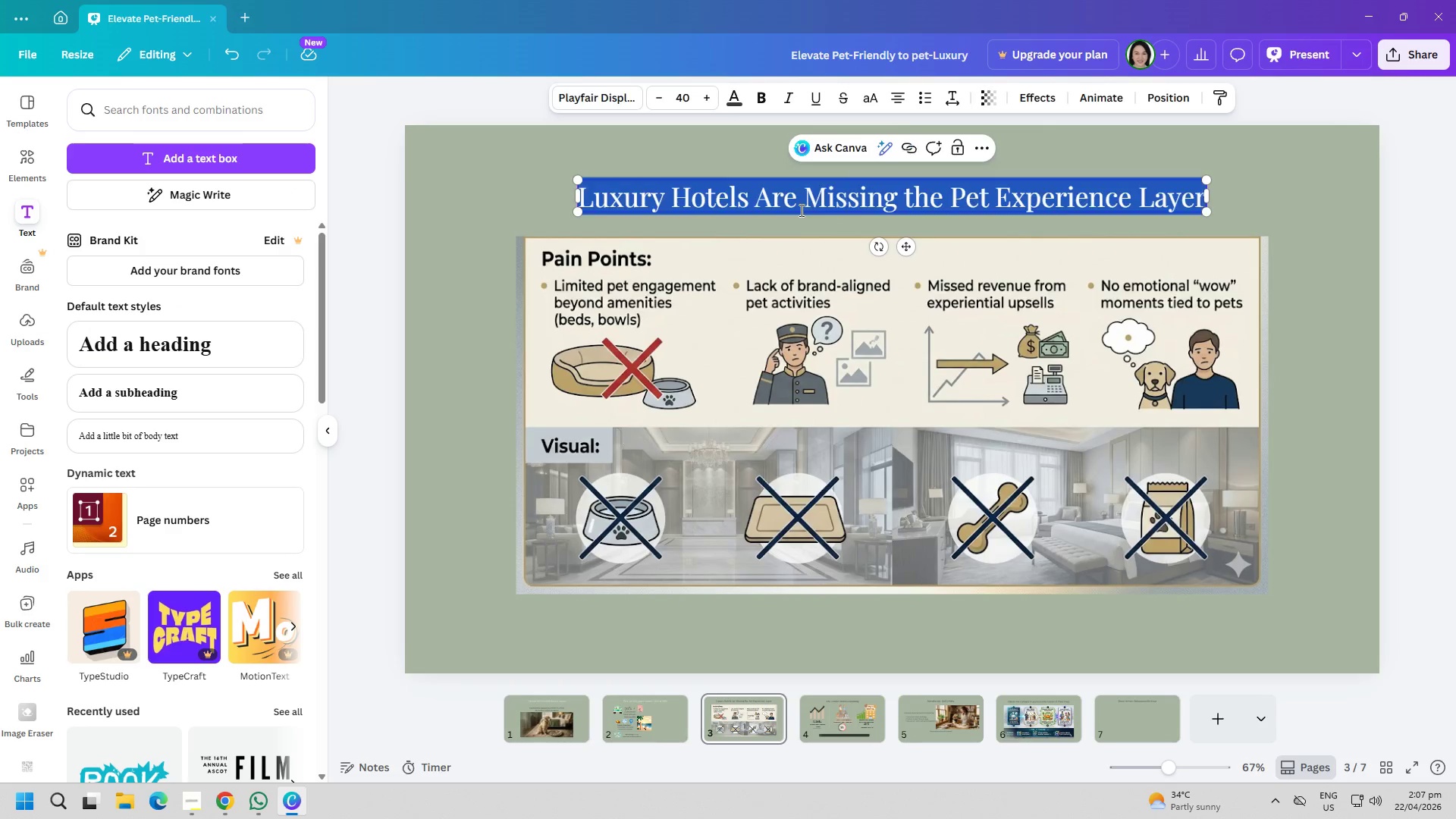 
key(Control+A)
 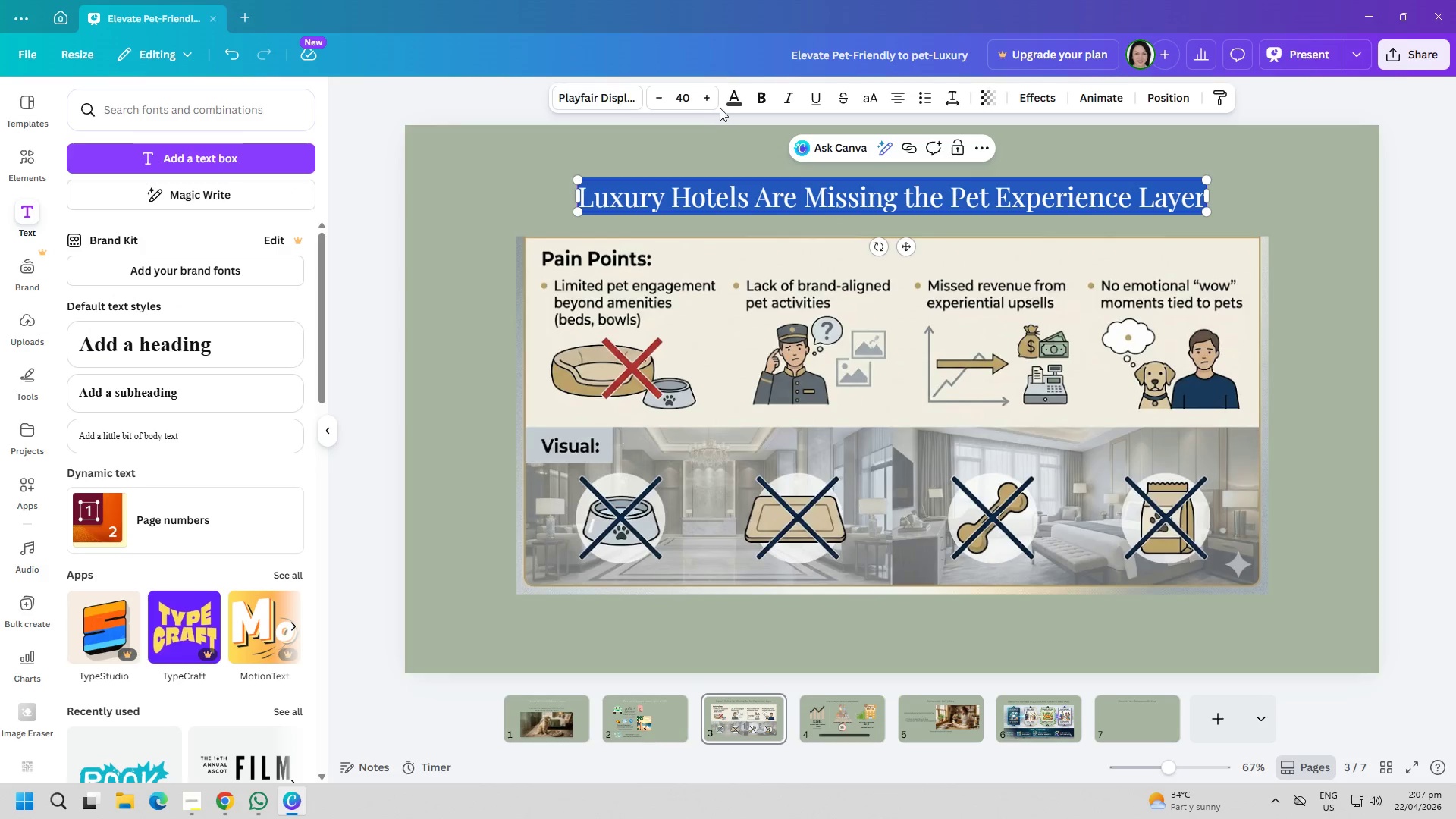 
left_click([739, 94])
 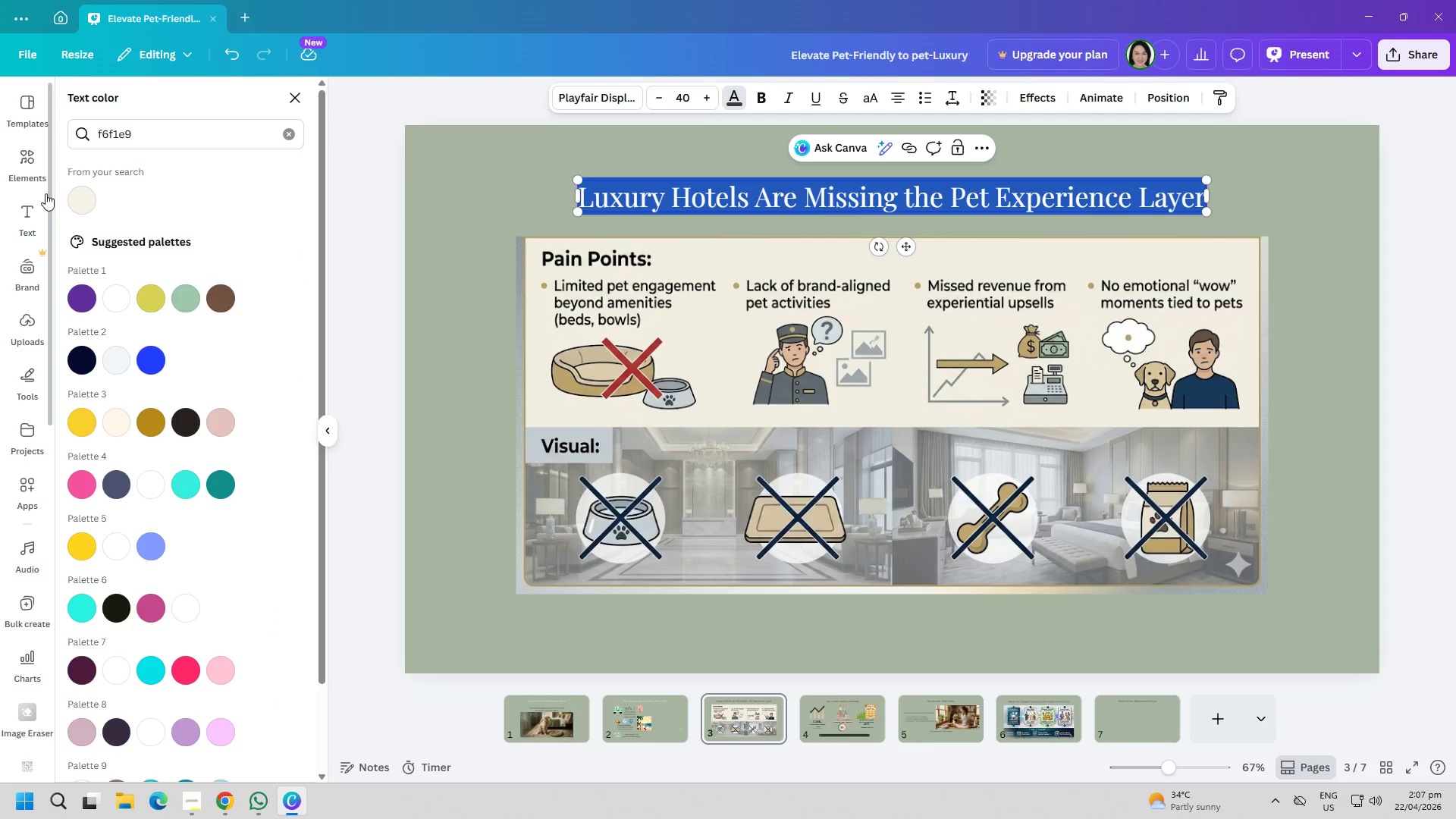 
left_click([78, 193])
 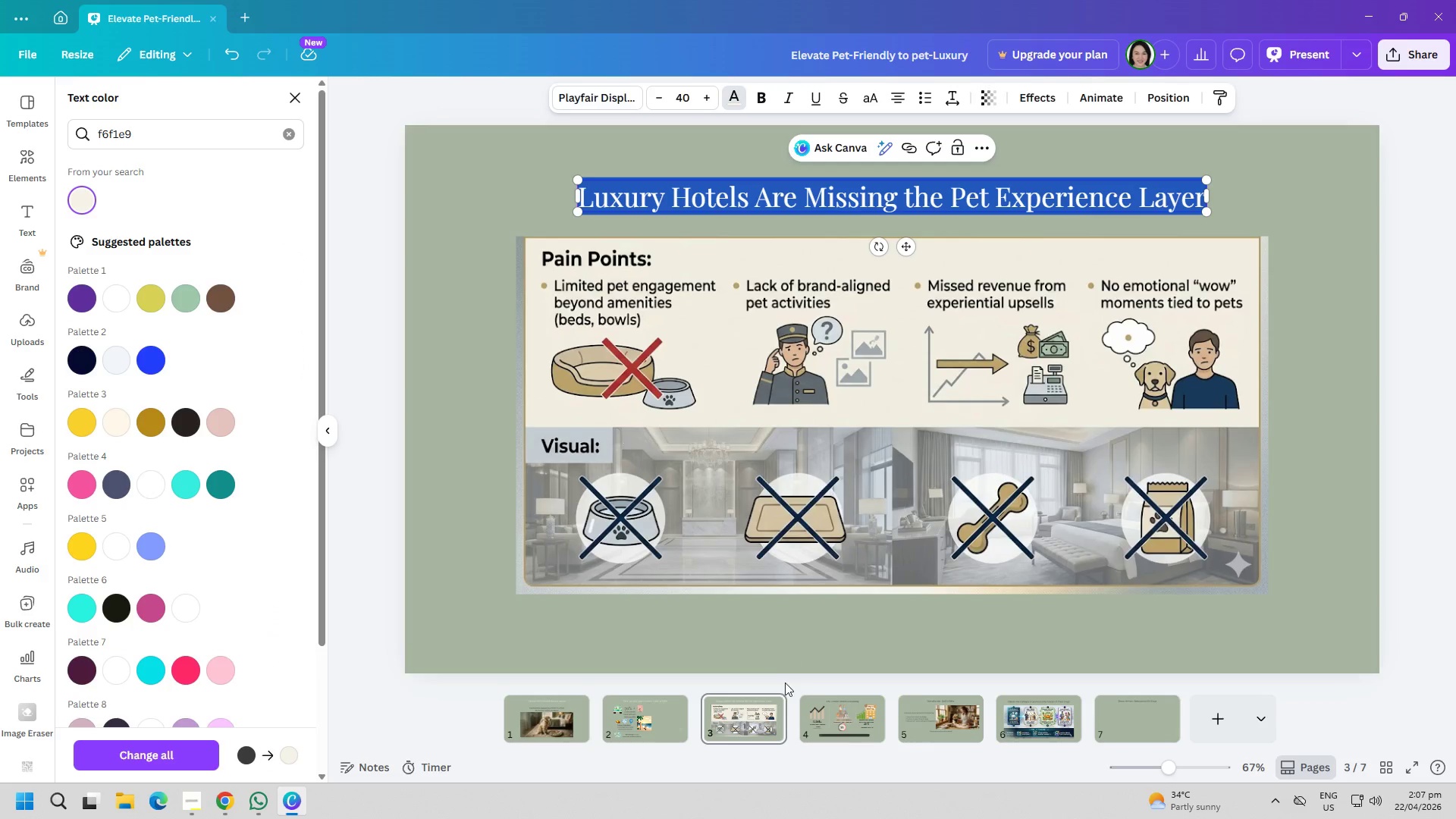 
left_click([848, 732])
 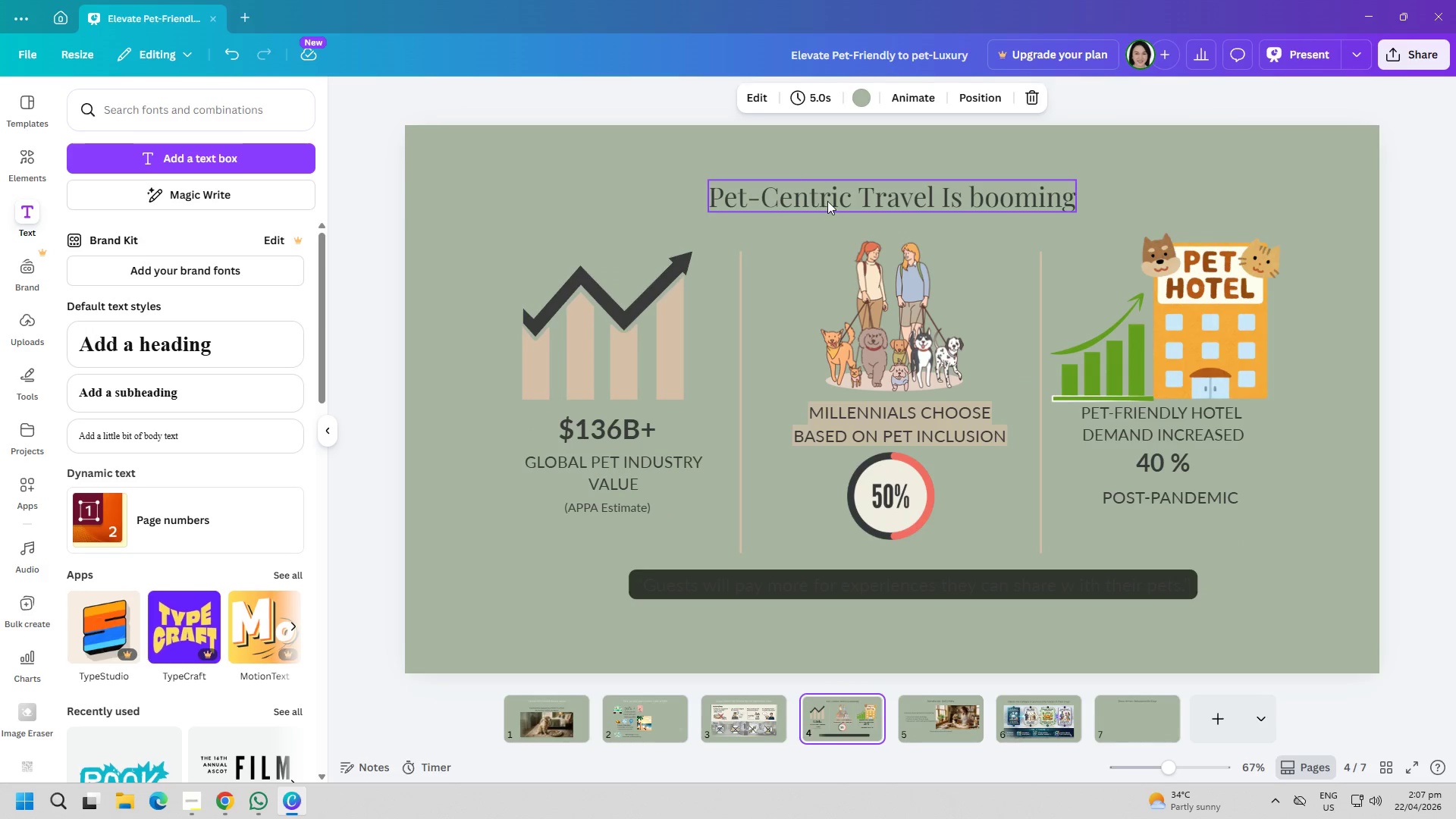 
double_click([827, 201])
 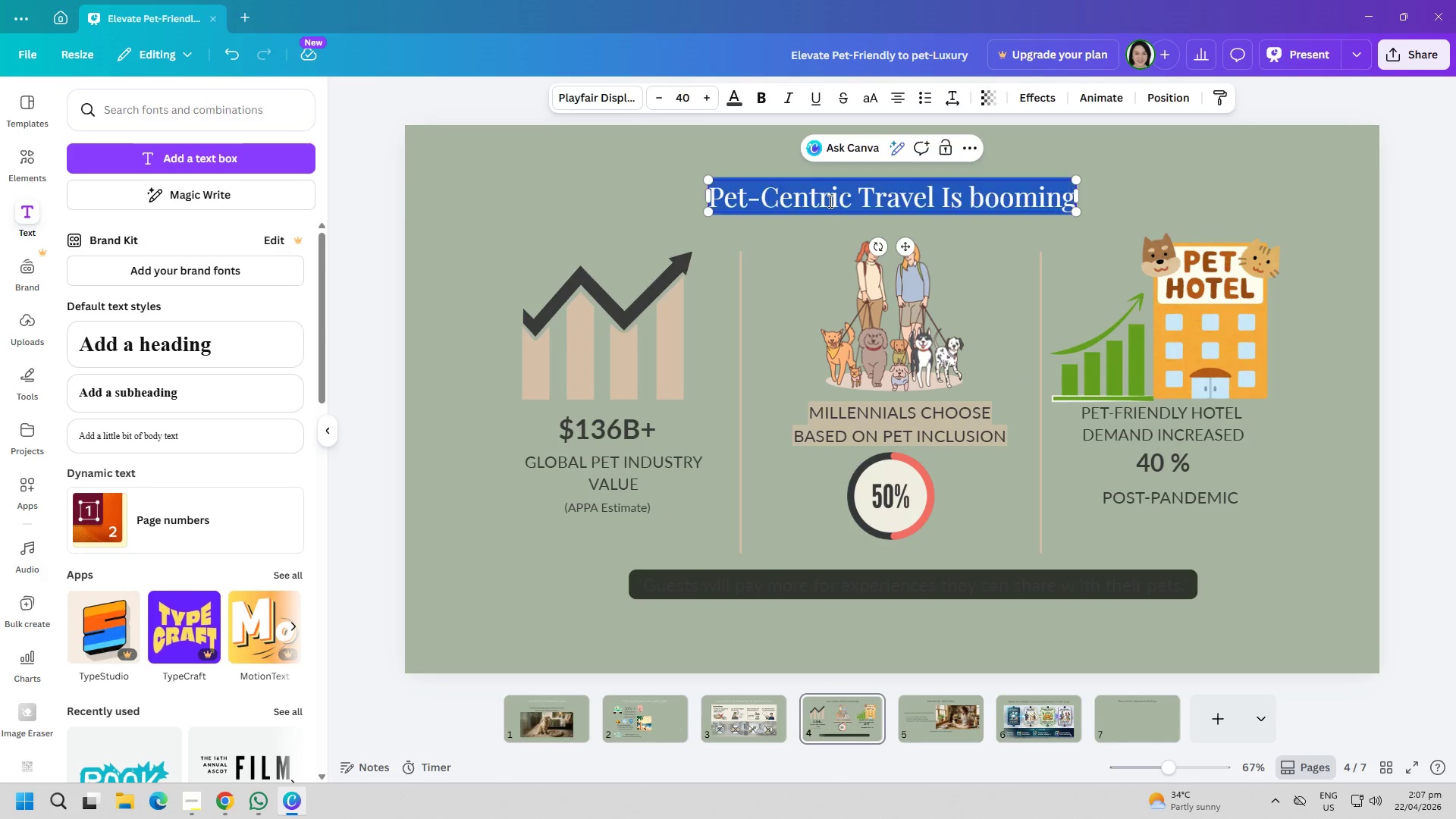 
triple_click([829, 201])
 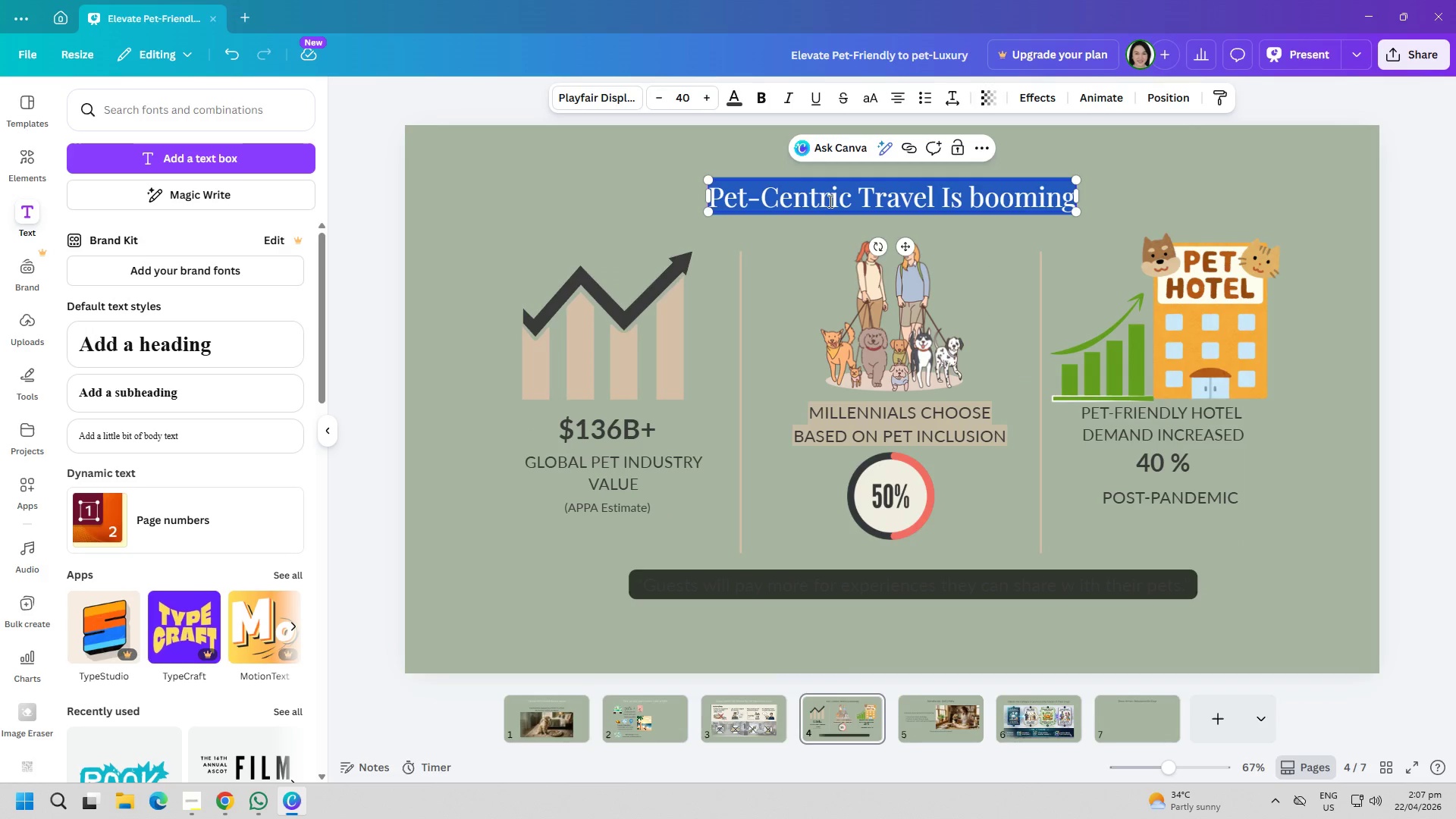 
key(Control+ControlLeft)
 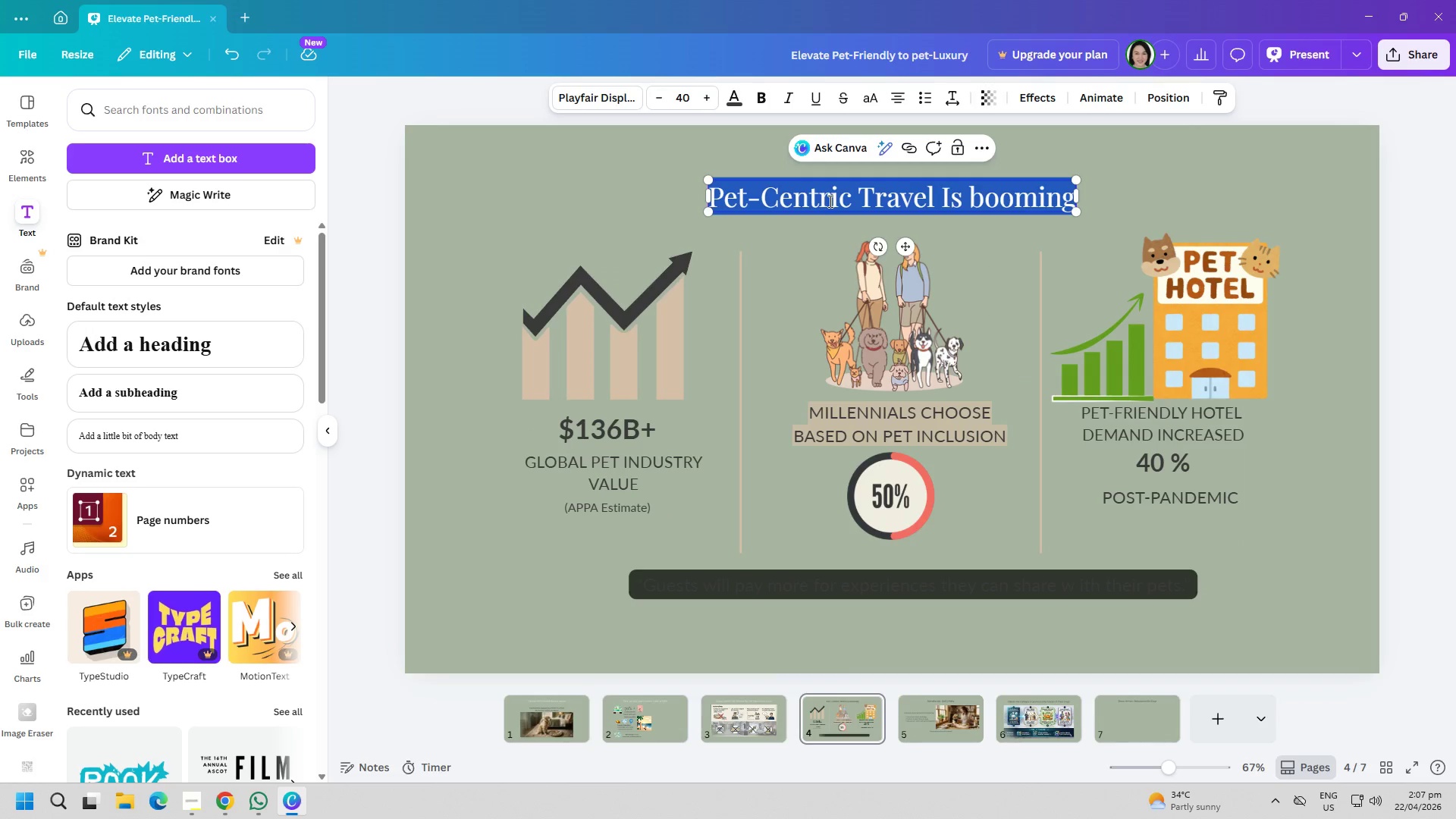 
key(Control+A)
 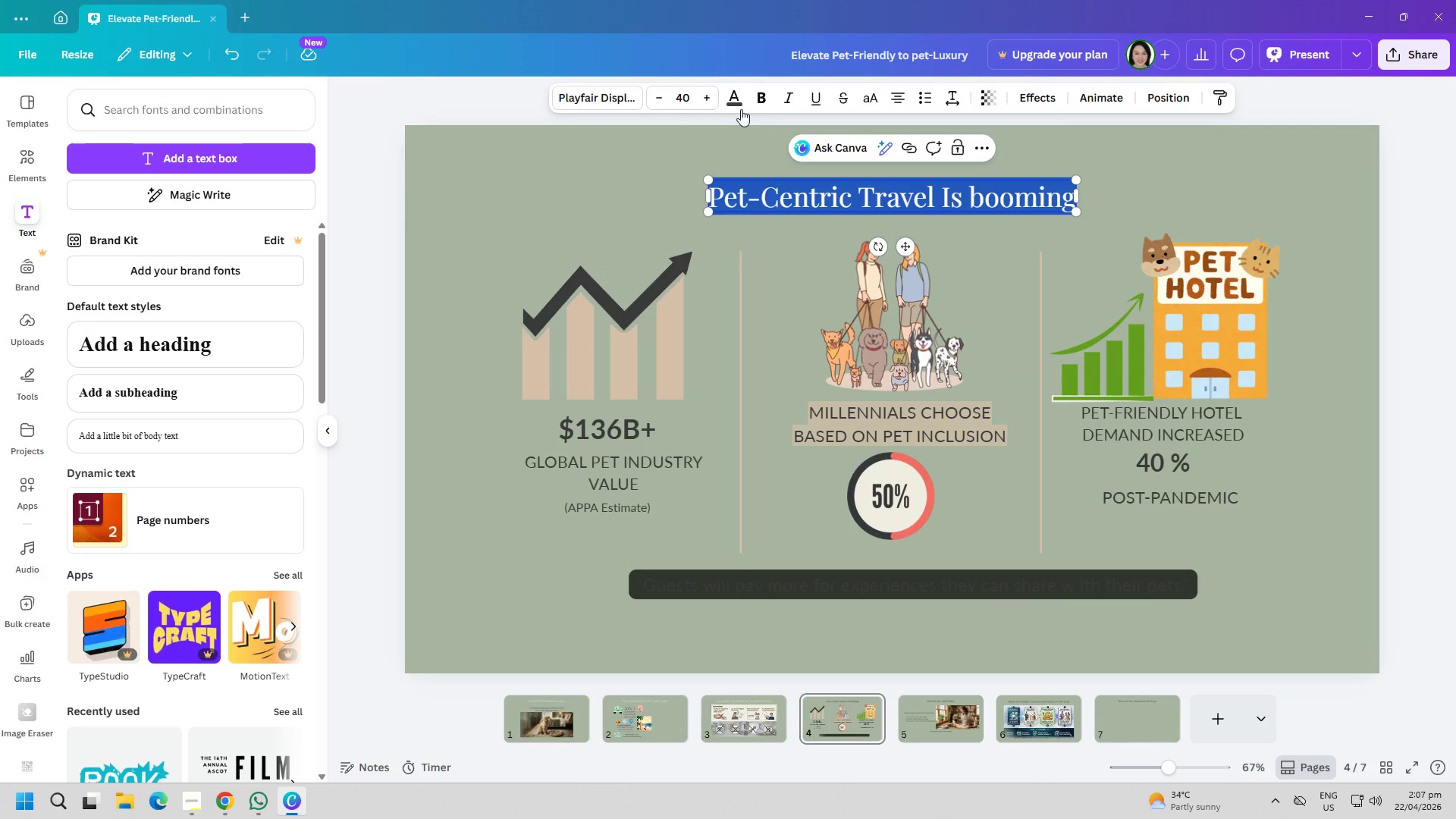 
left_click([739, 105])
 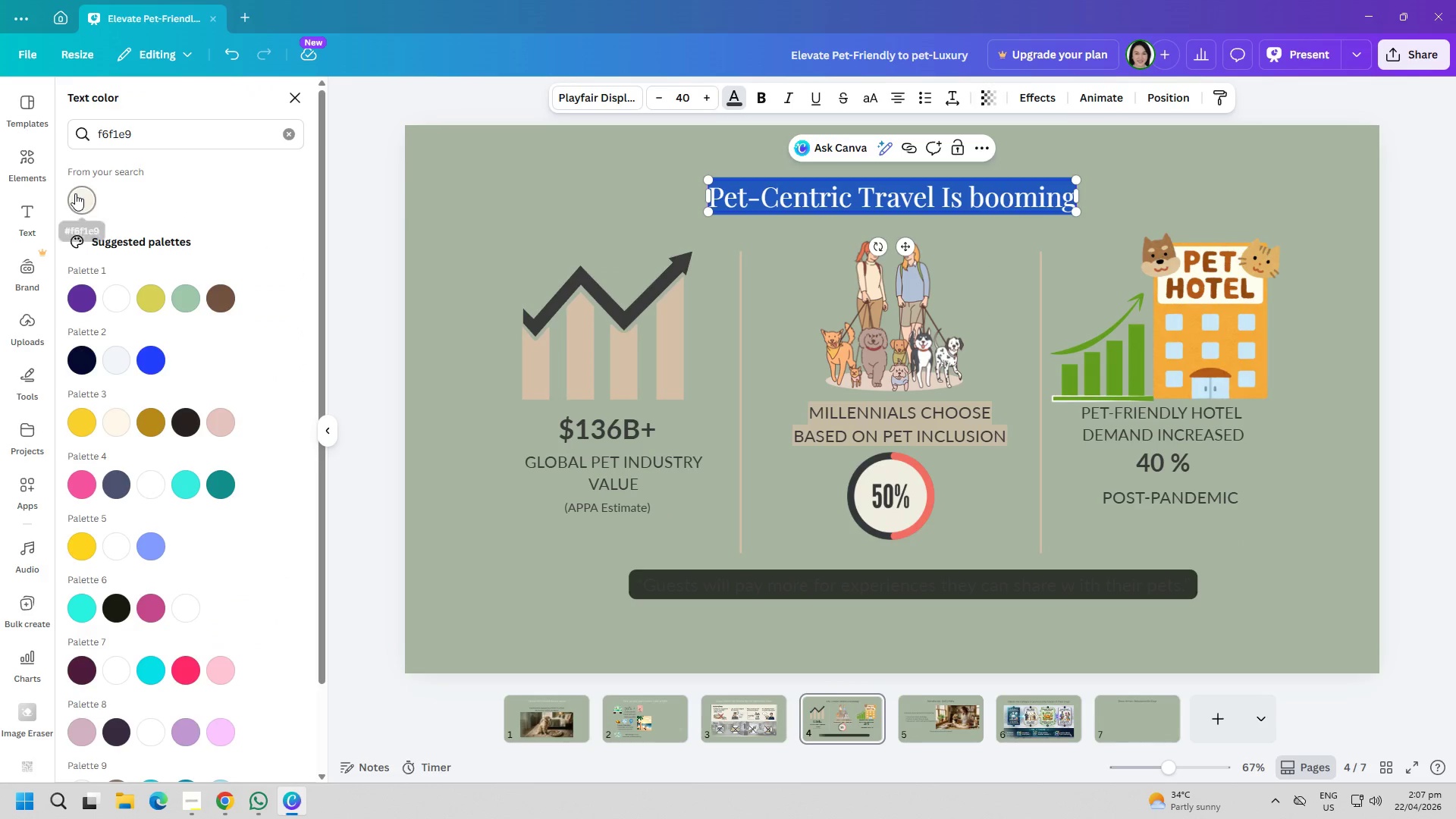 
left_click([81, 196])
 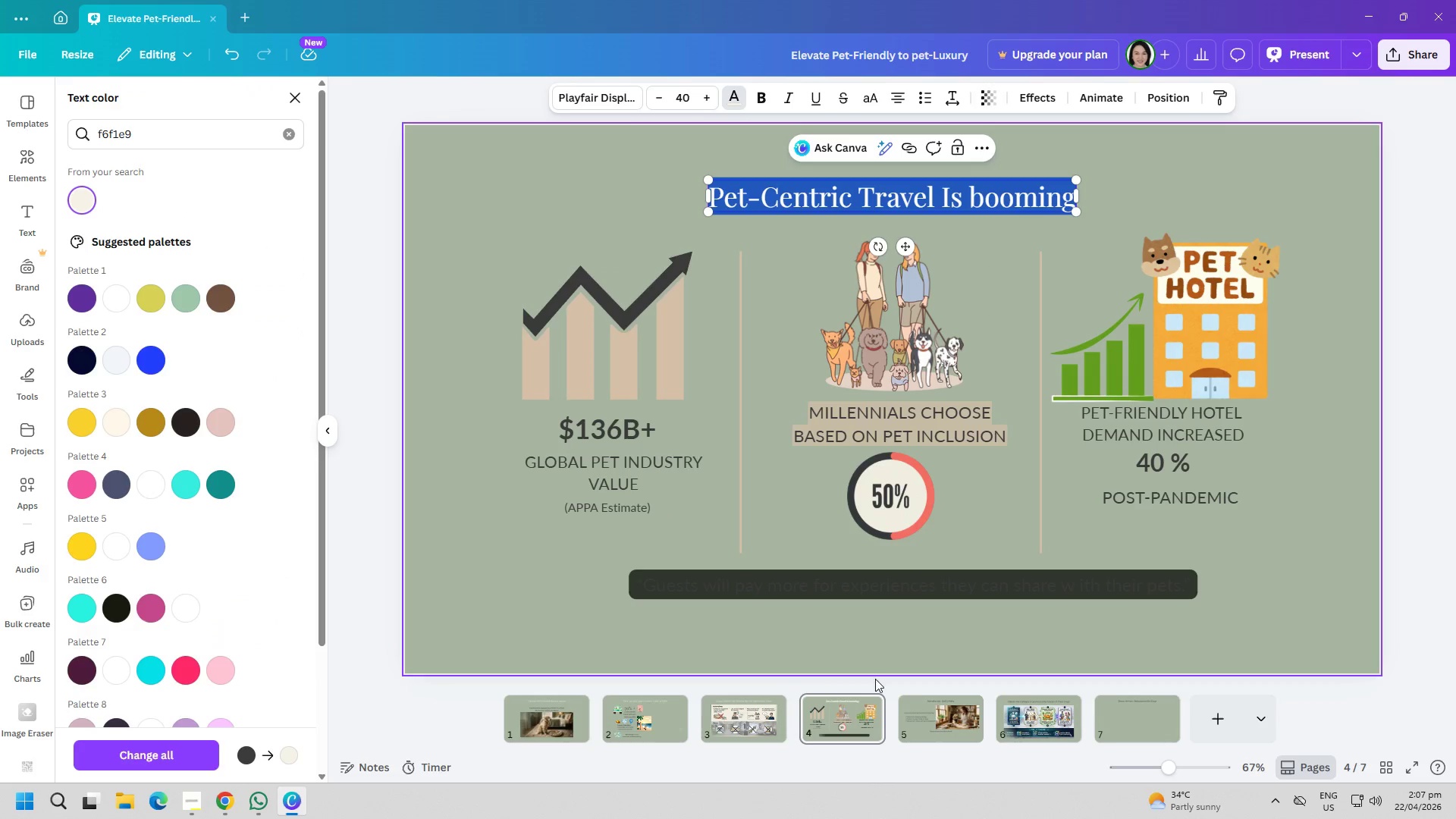 
left_click([931, 721])
 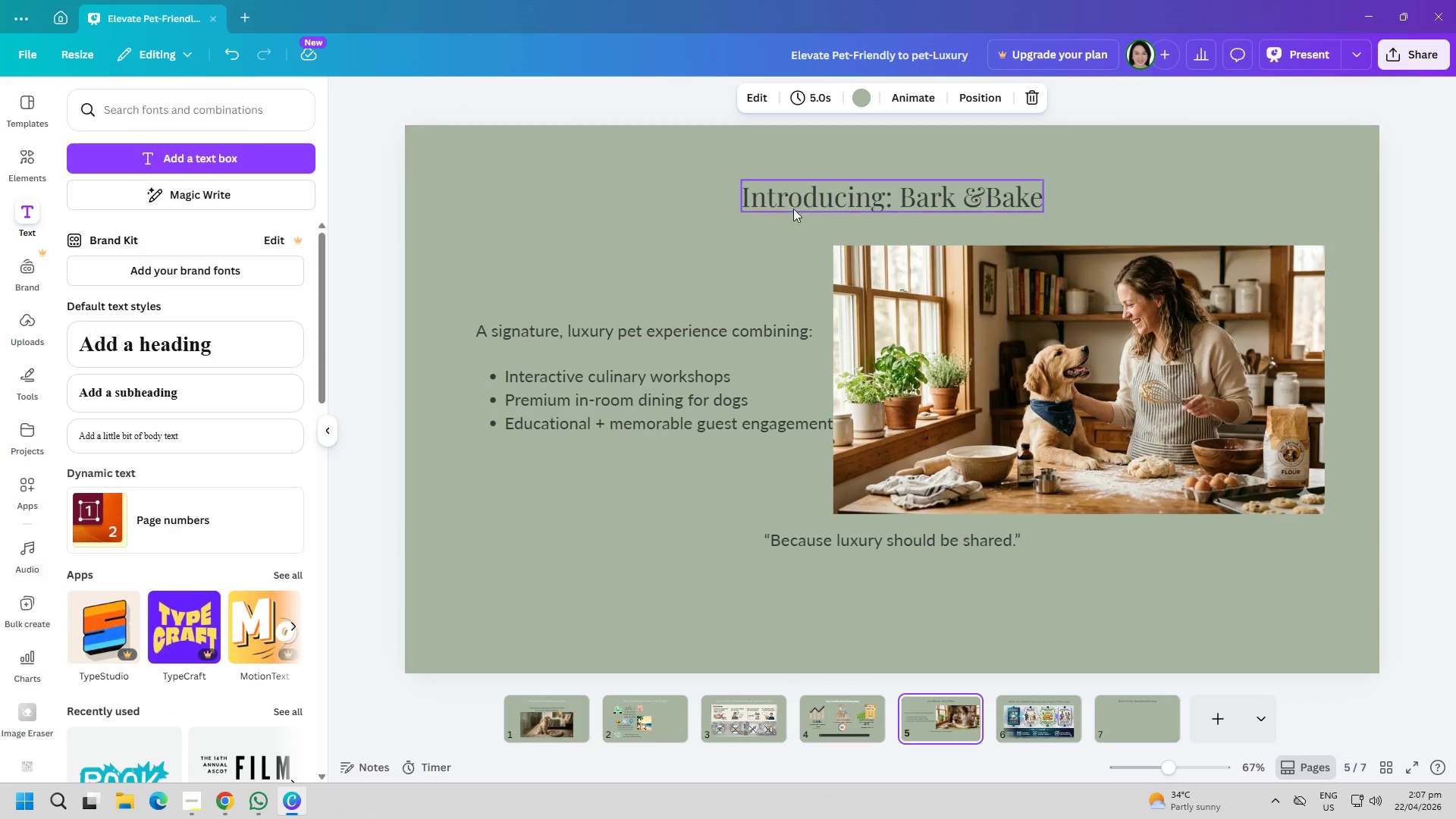 
double_click([805, 203])
 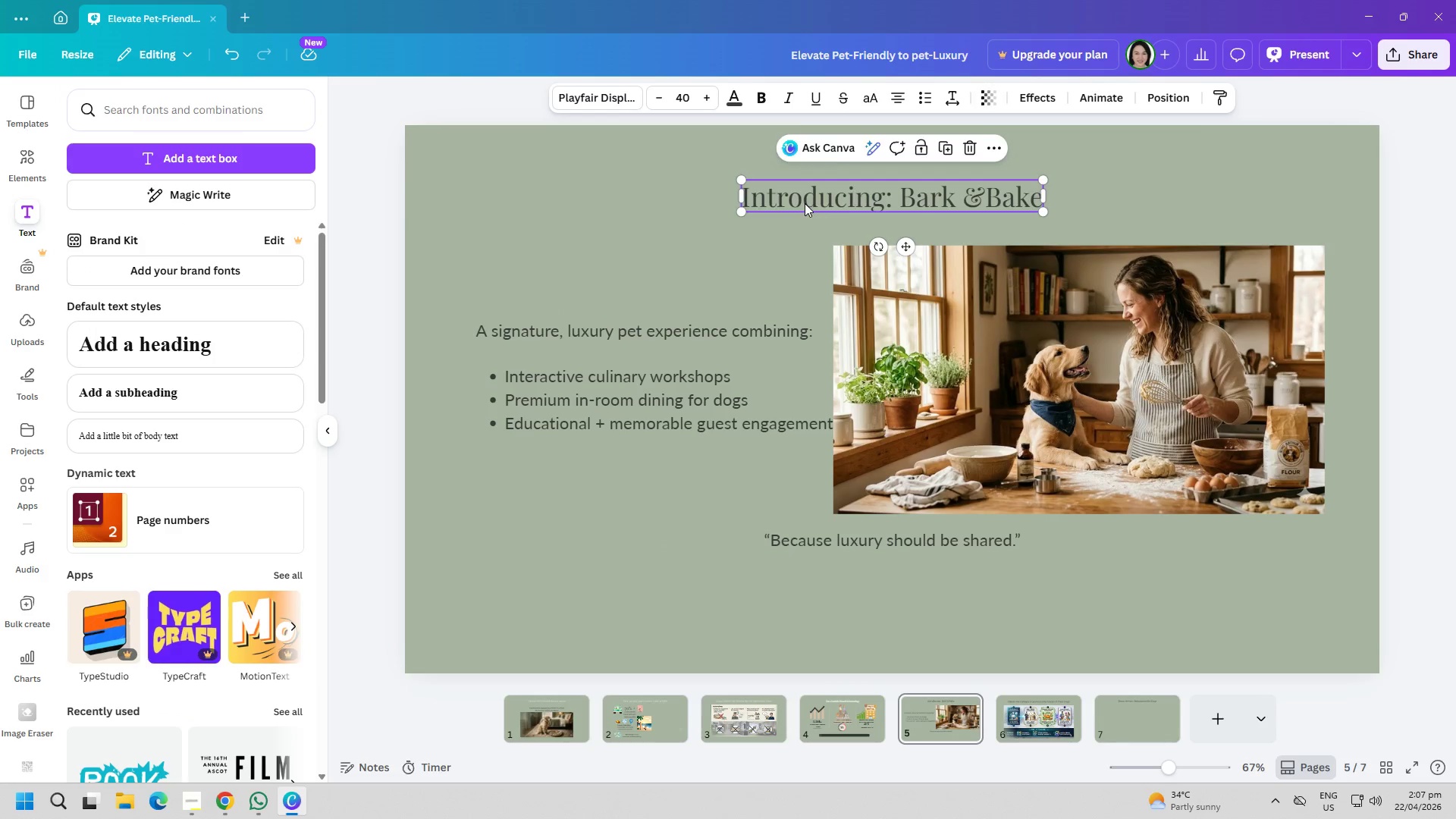 
triple_click([805, 203])
 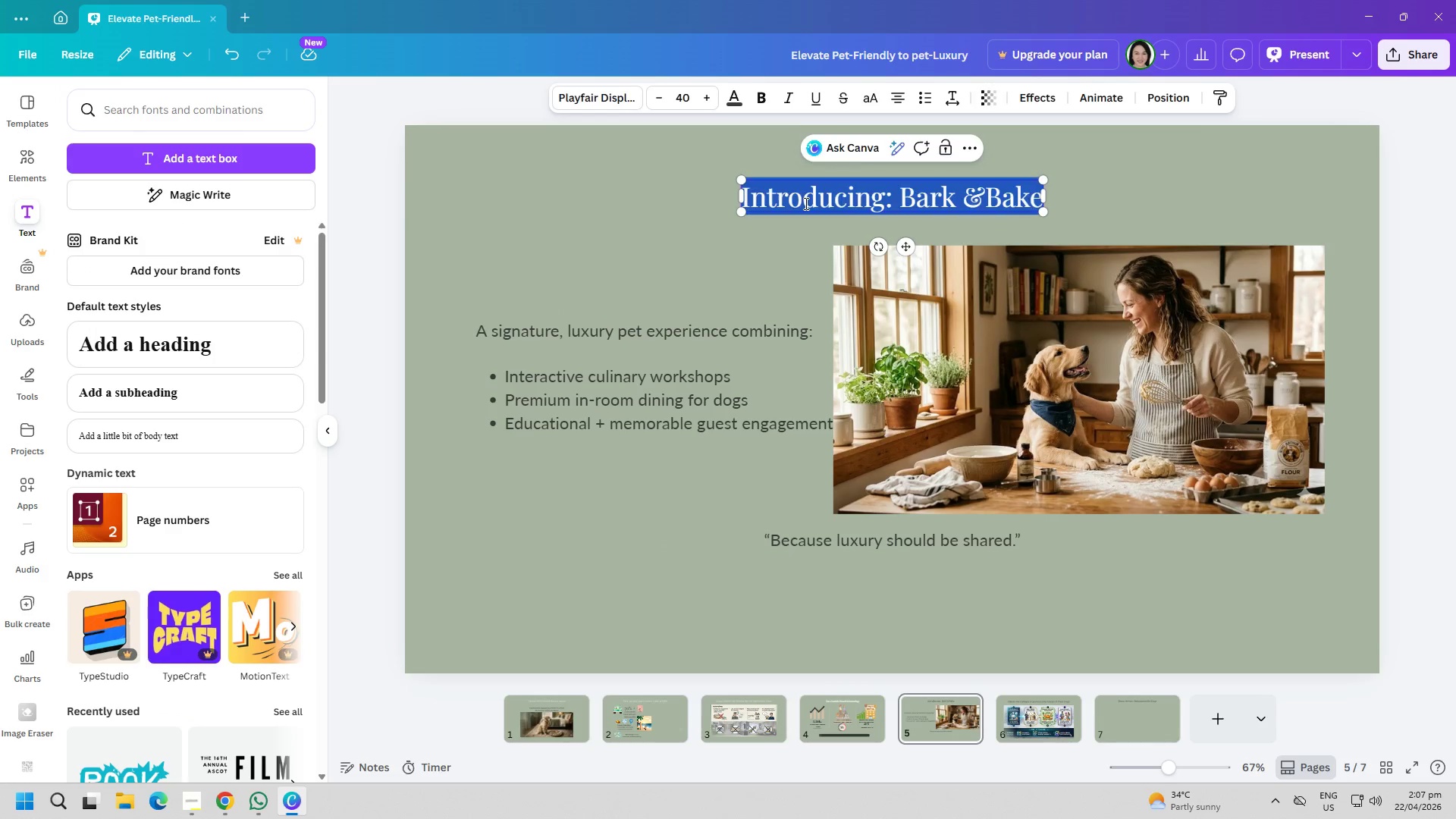 
key(Control+ControlLeft)
 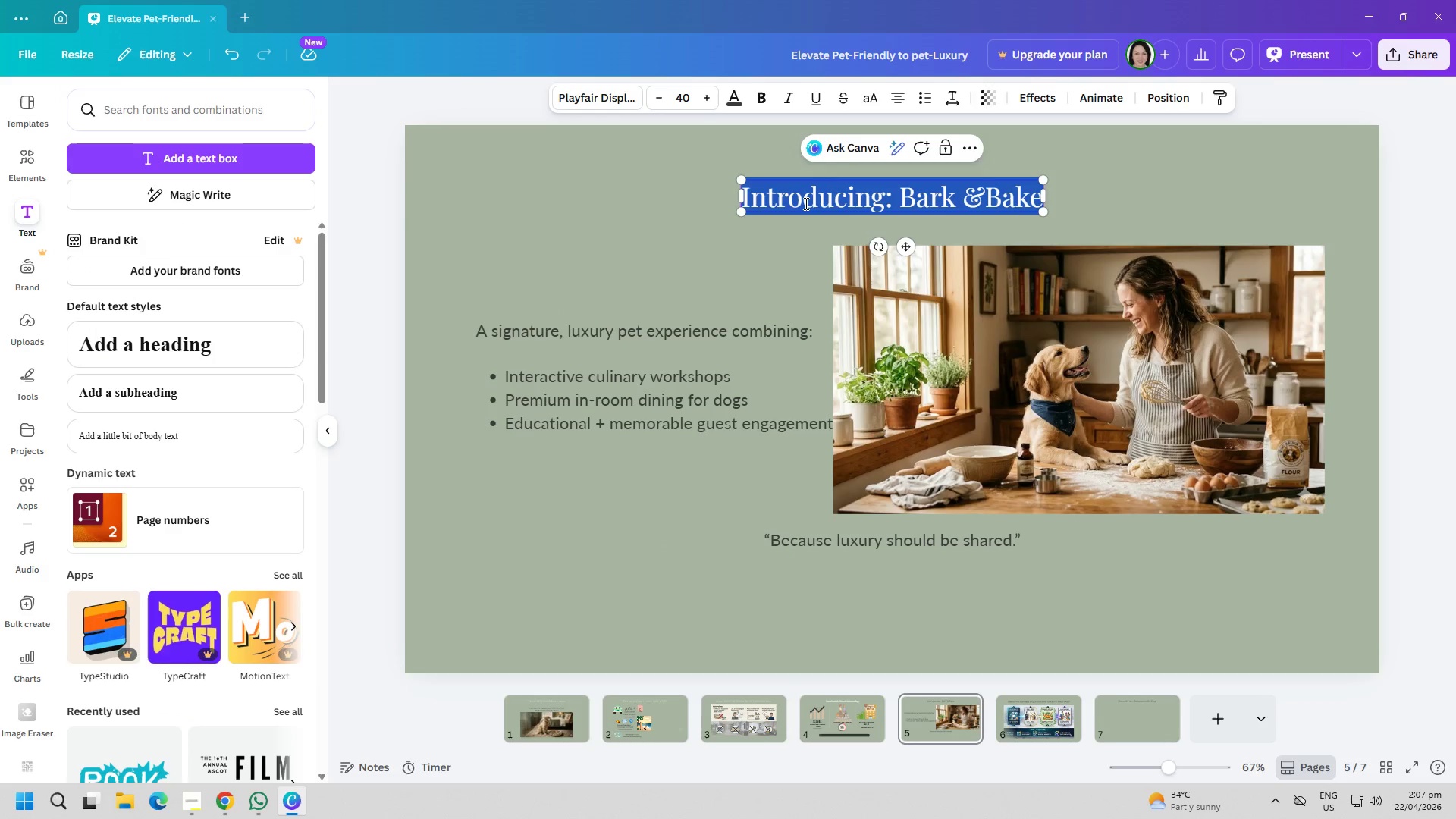 
key(Control+A)
 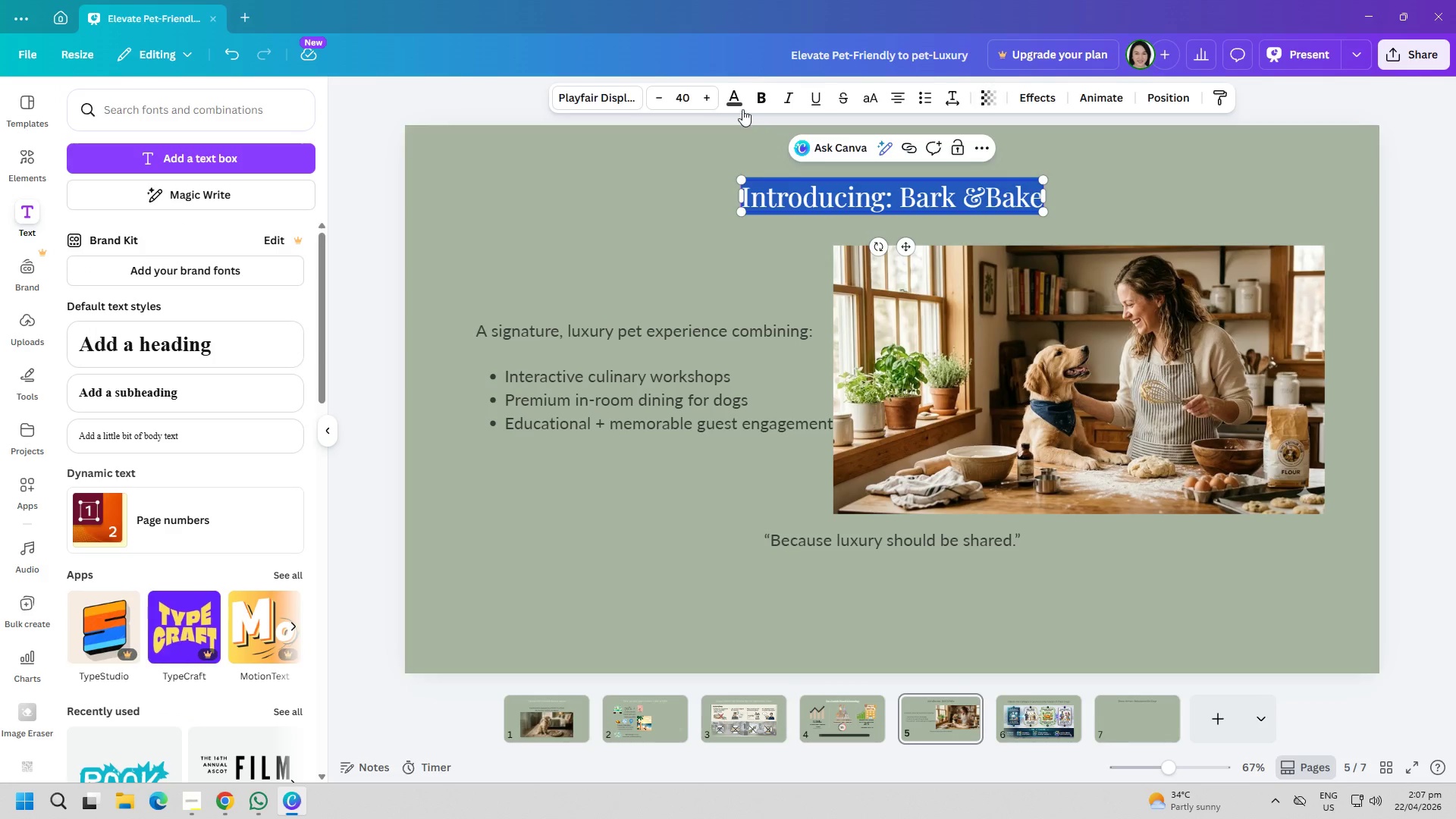 
left_click([730, 98])
 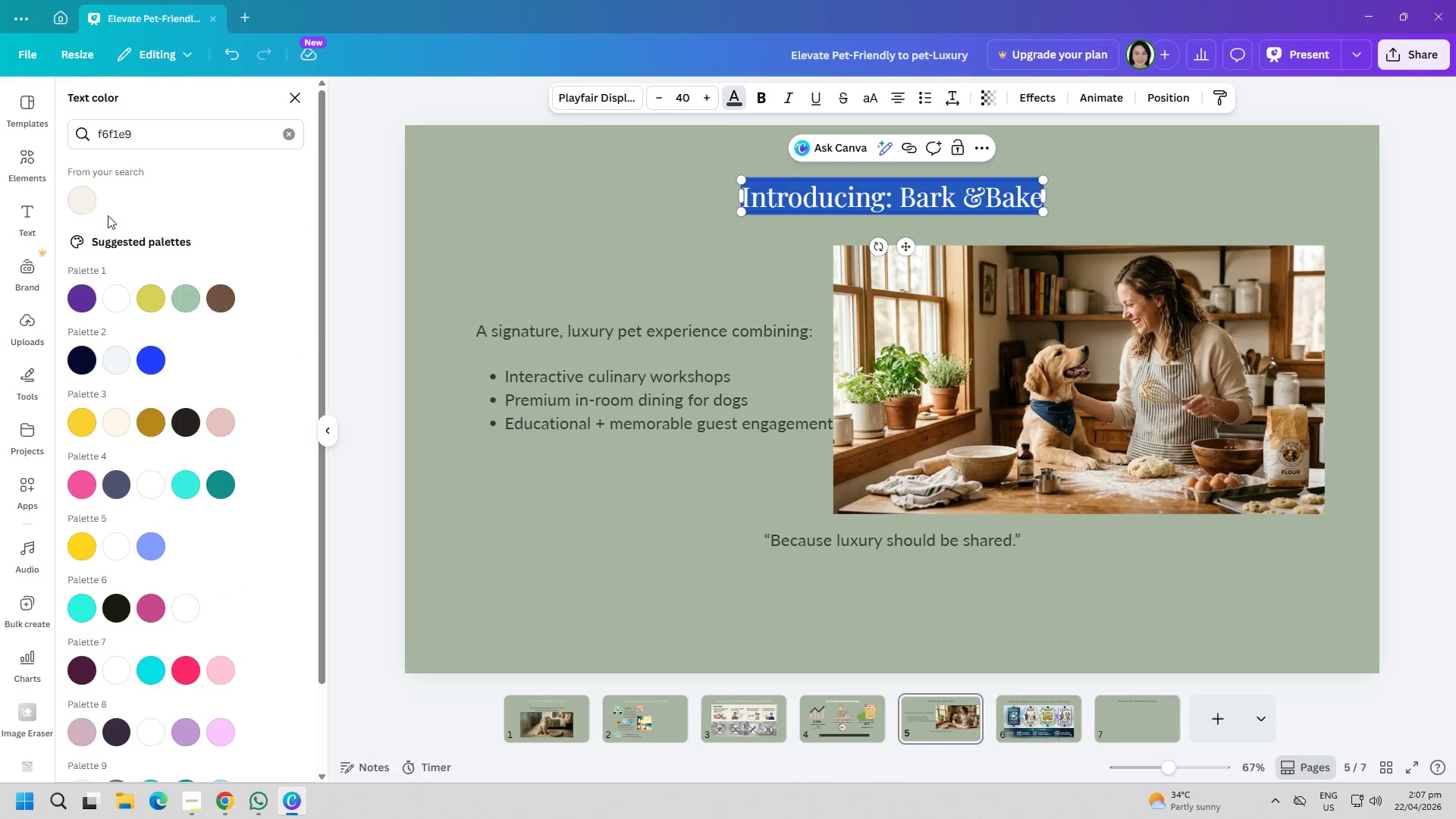 
left_click([82, 193])
 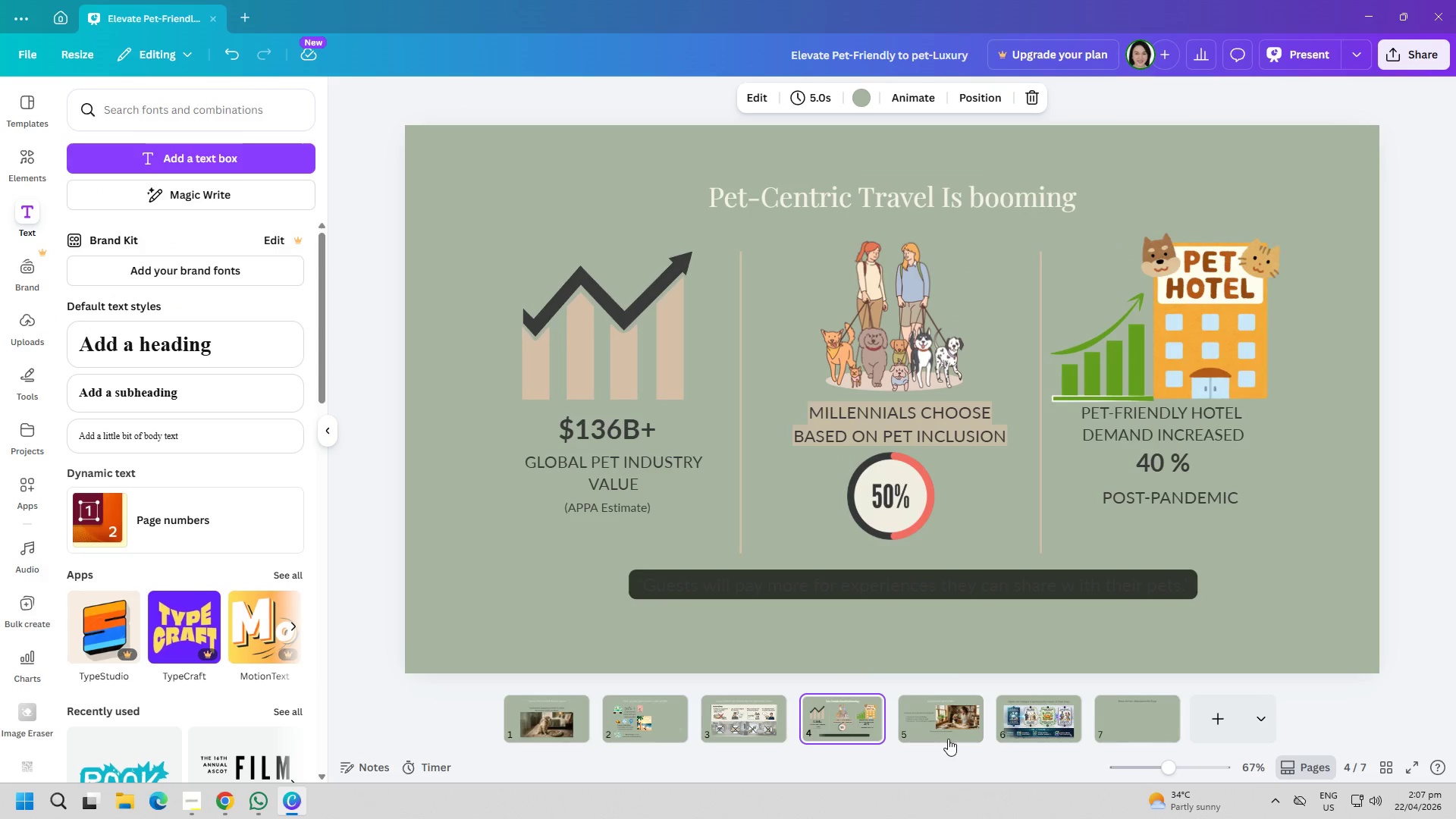 
double_click([1042, 729])
 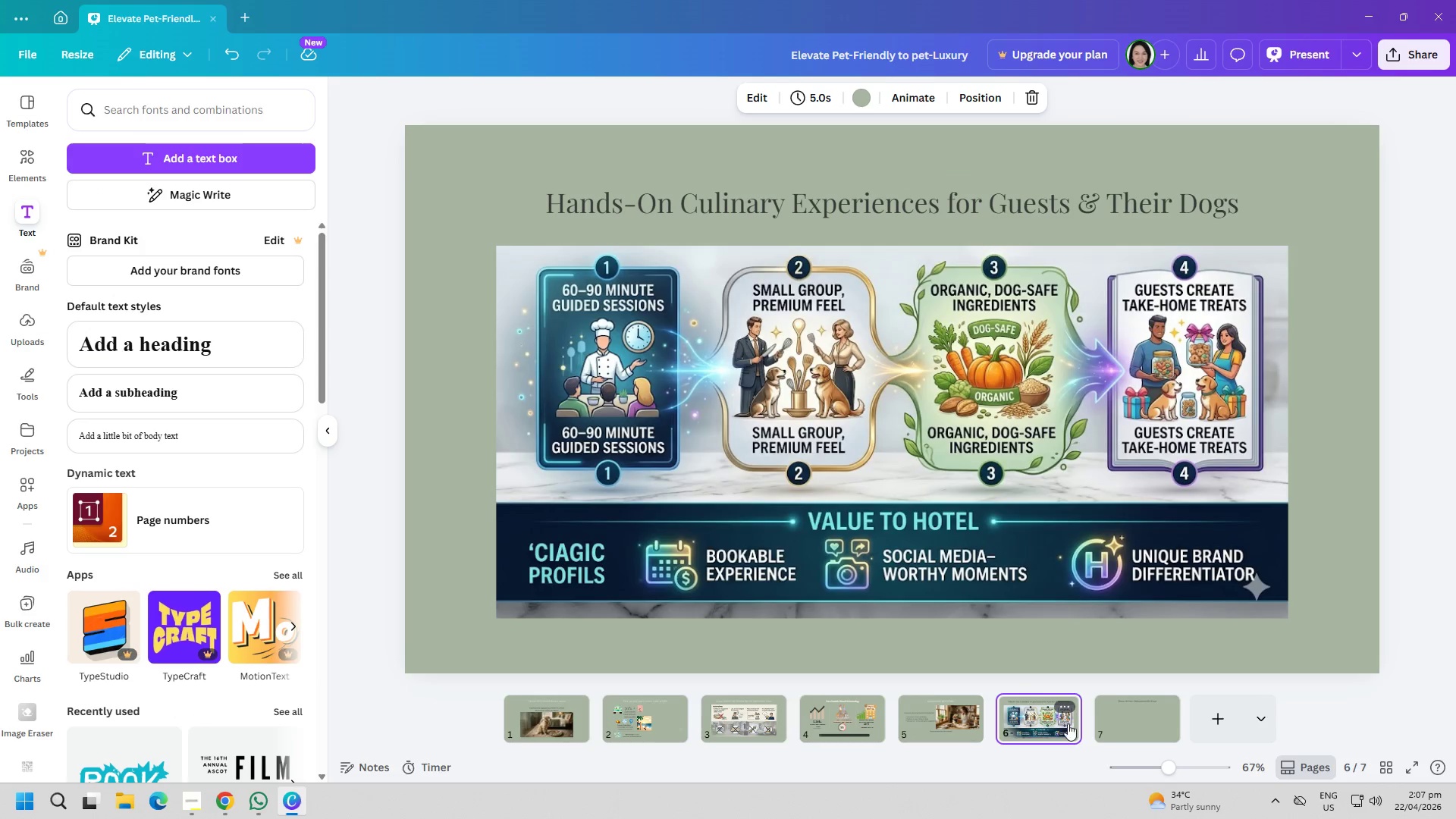 
triple_click([1119, 714])
 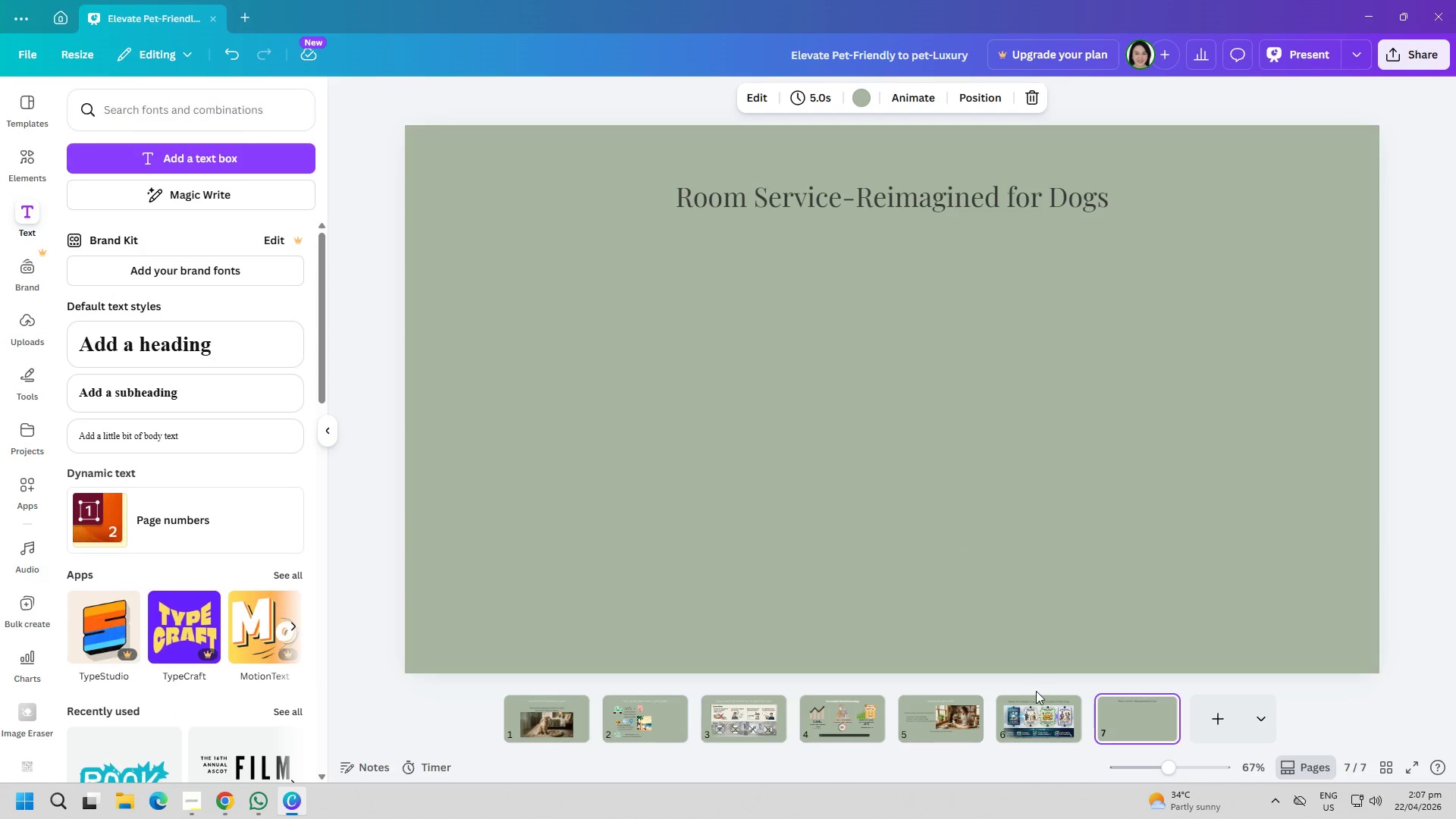 
left_click([1036, 706])
 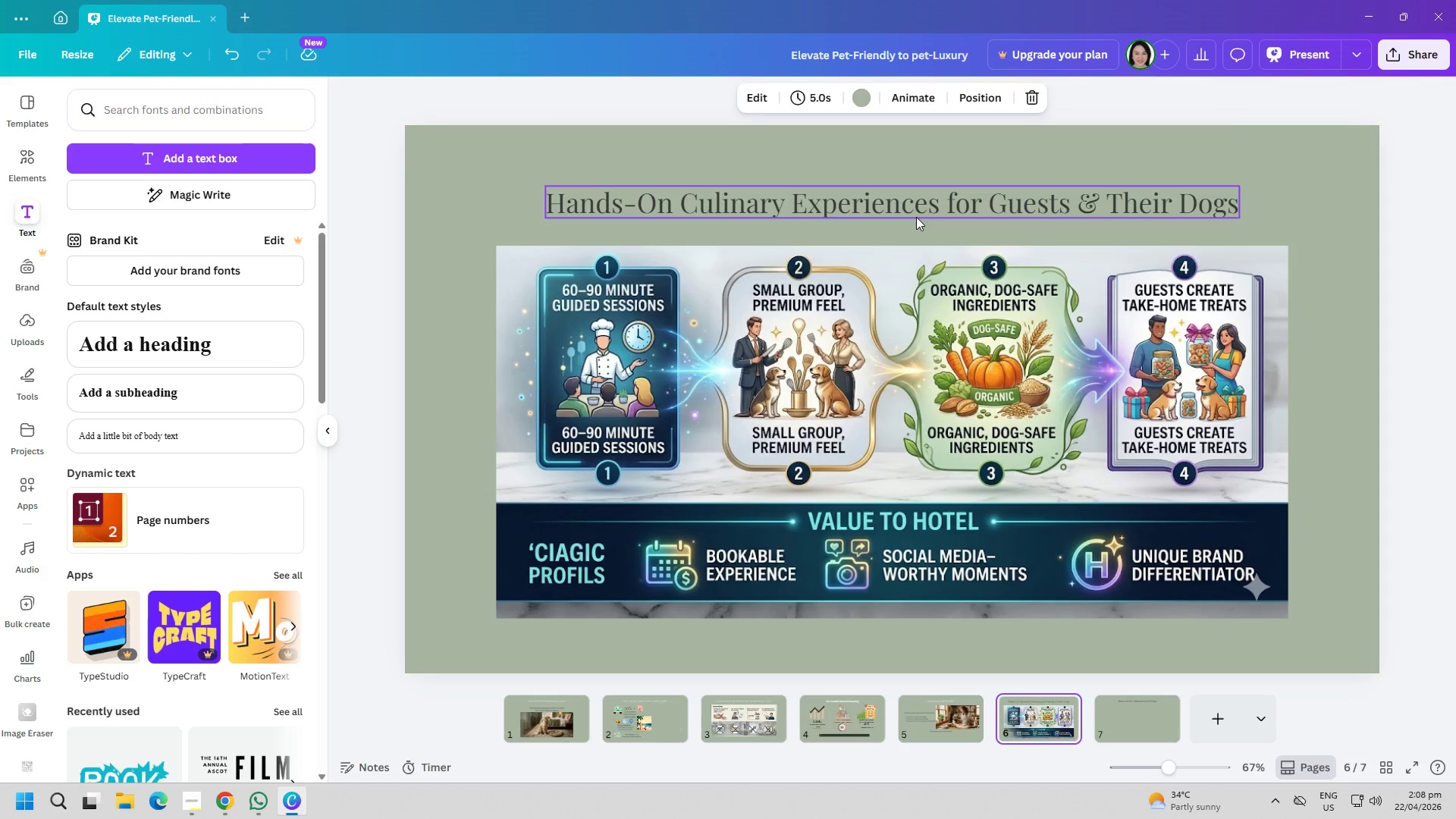 
double_click([916, 217])
 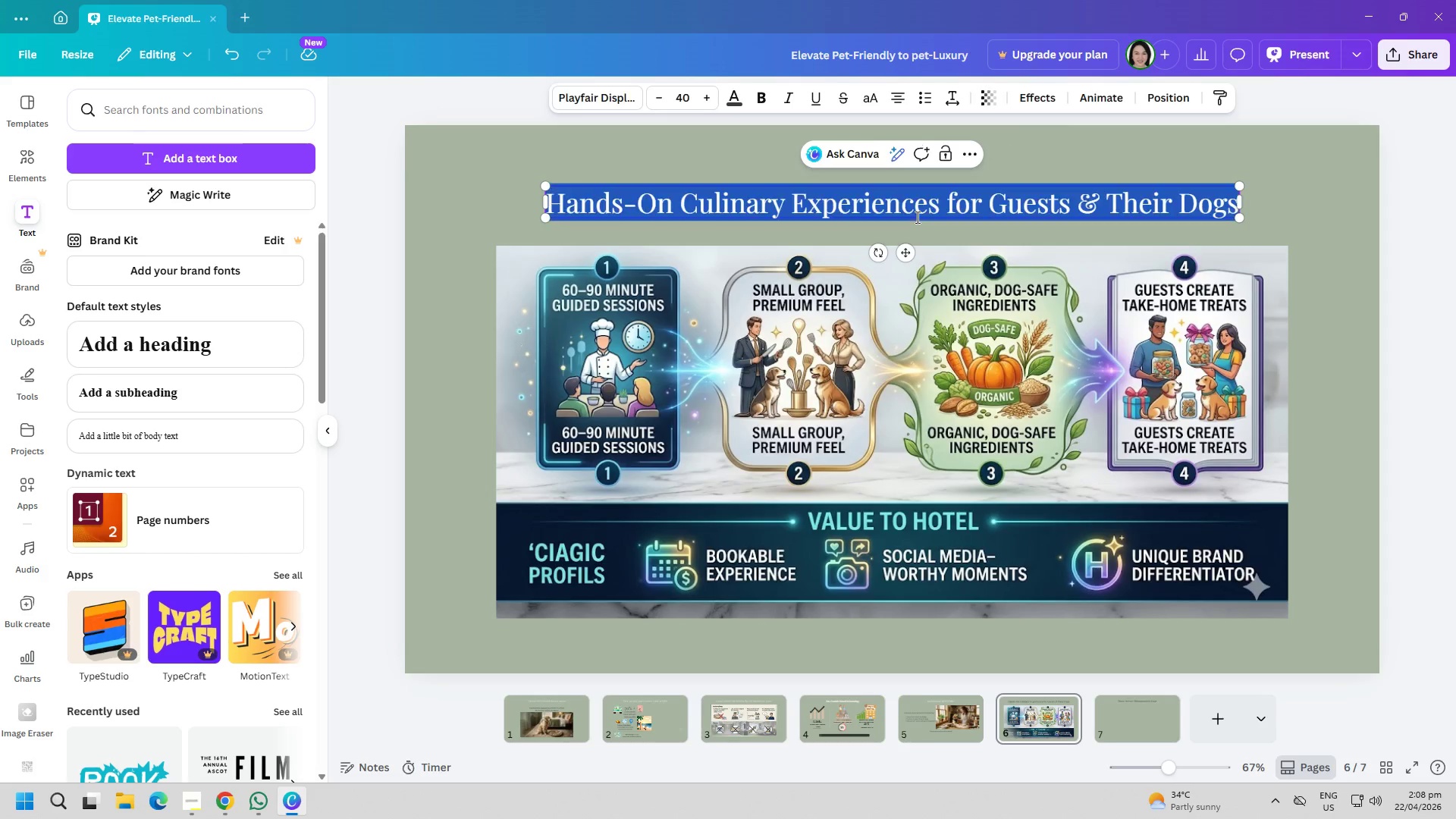 
triple_click([916, 217])
 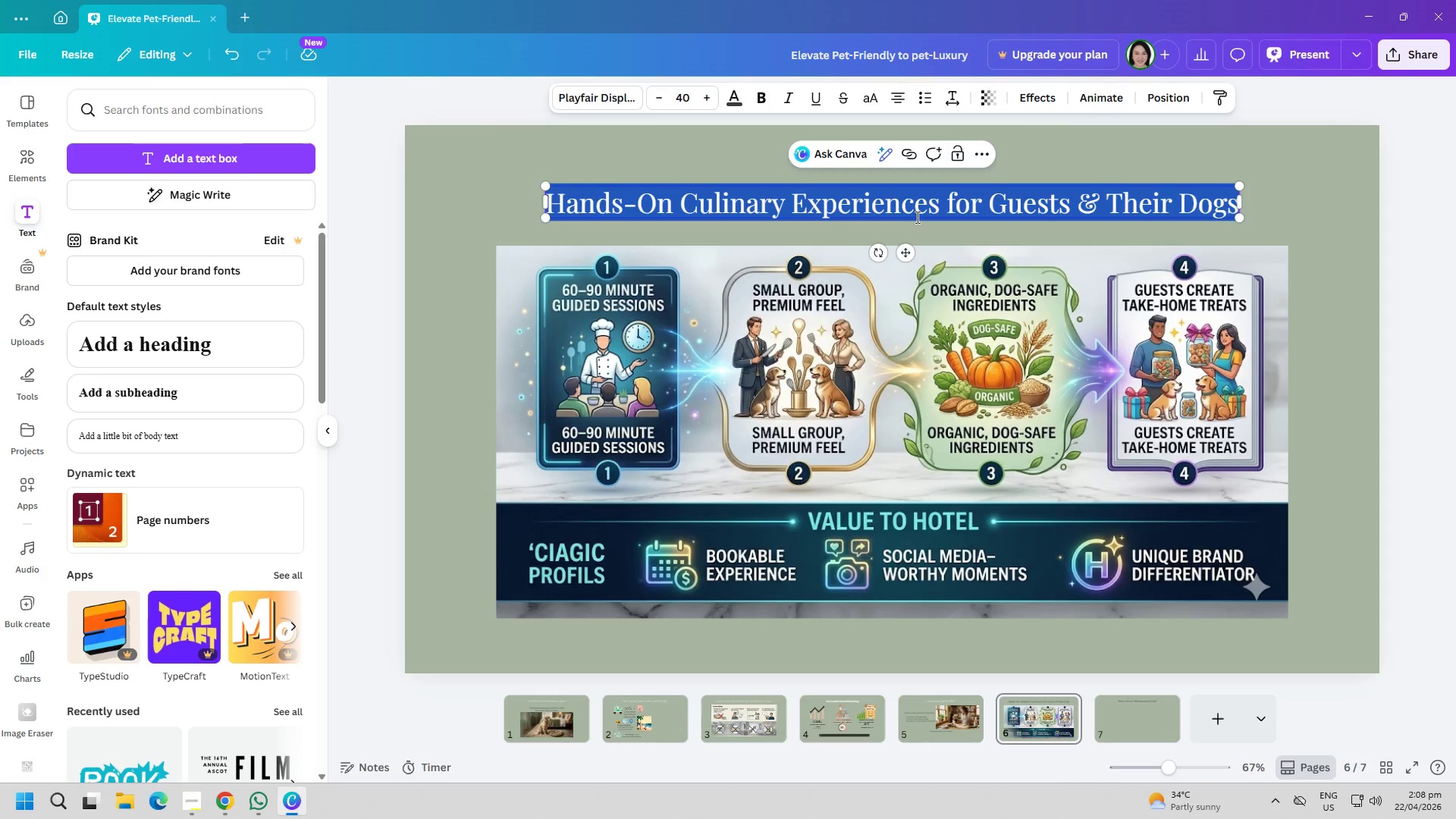 
key(Control+ControlLeft)
 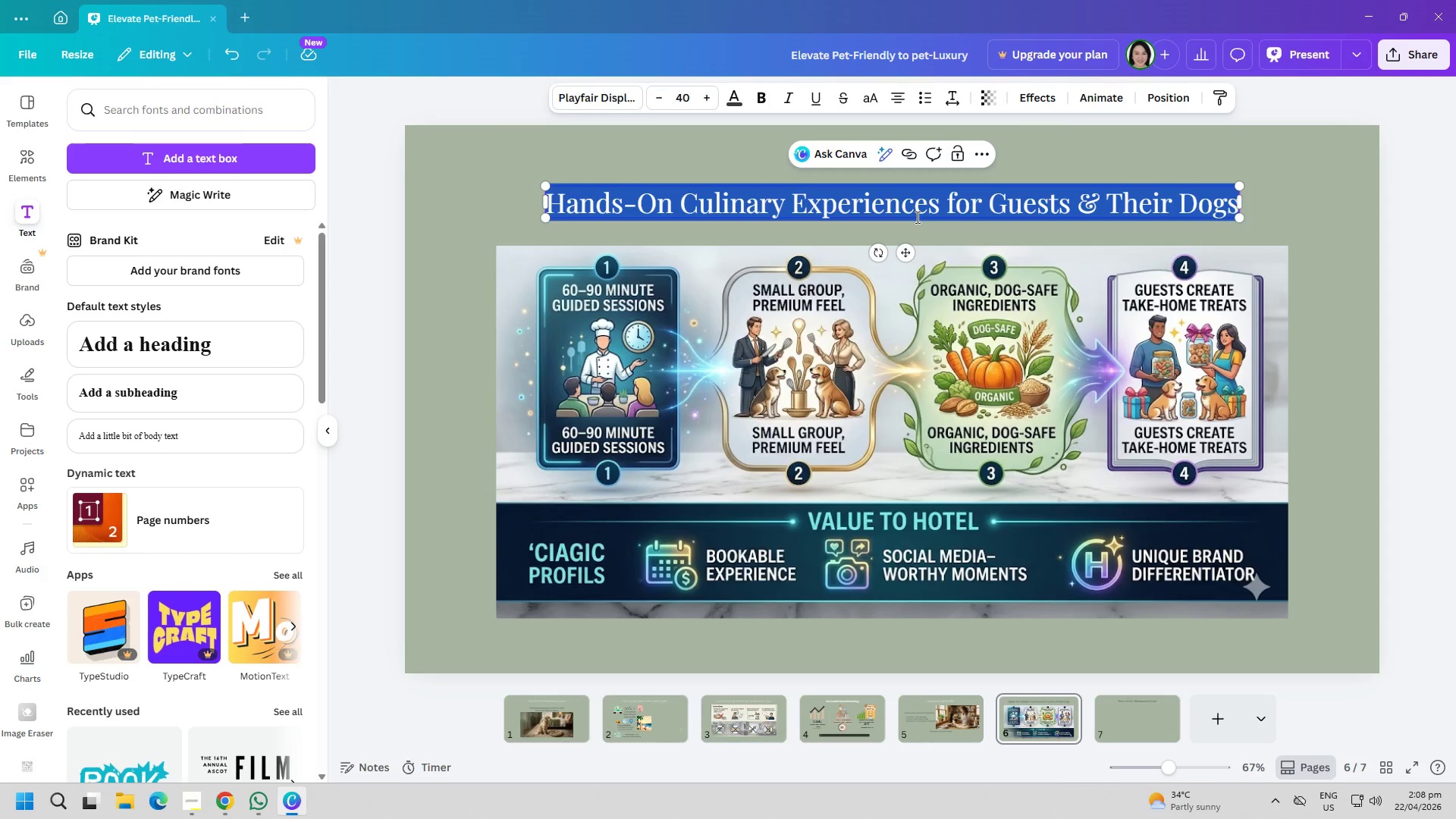 
key(Control+A)
 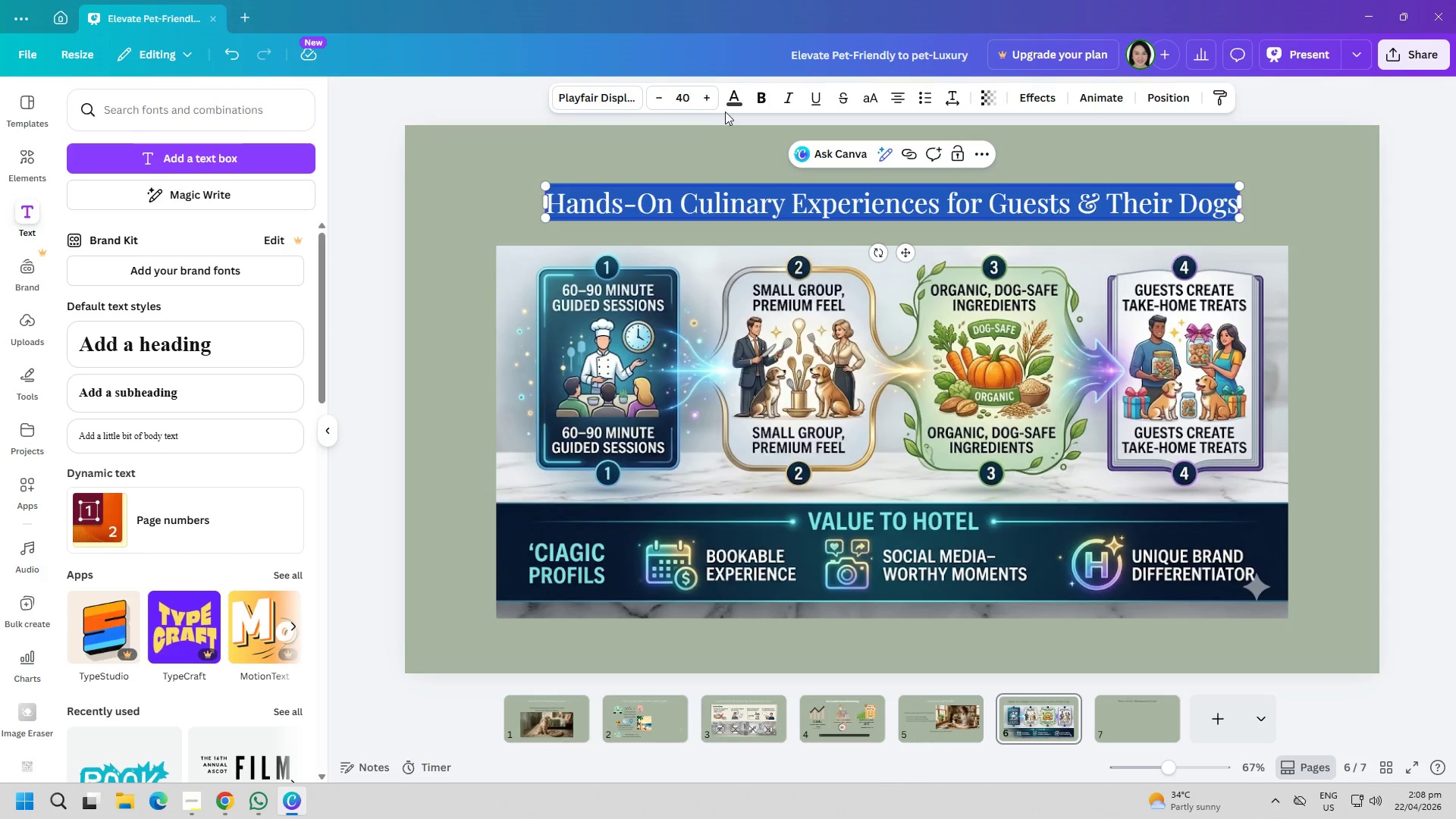 
left_click([728, 106])
 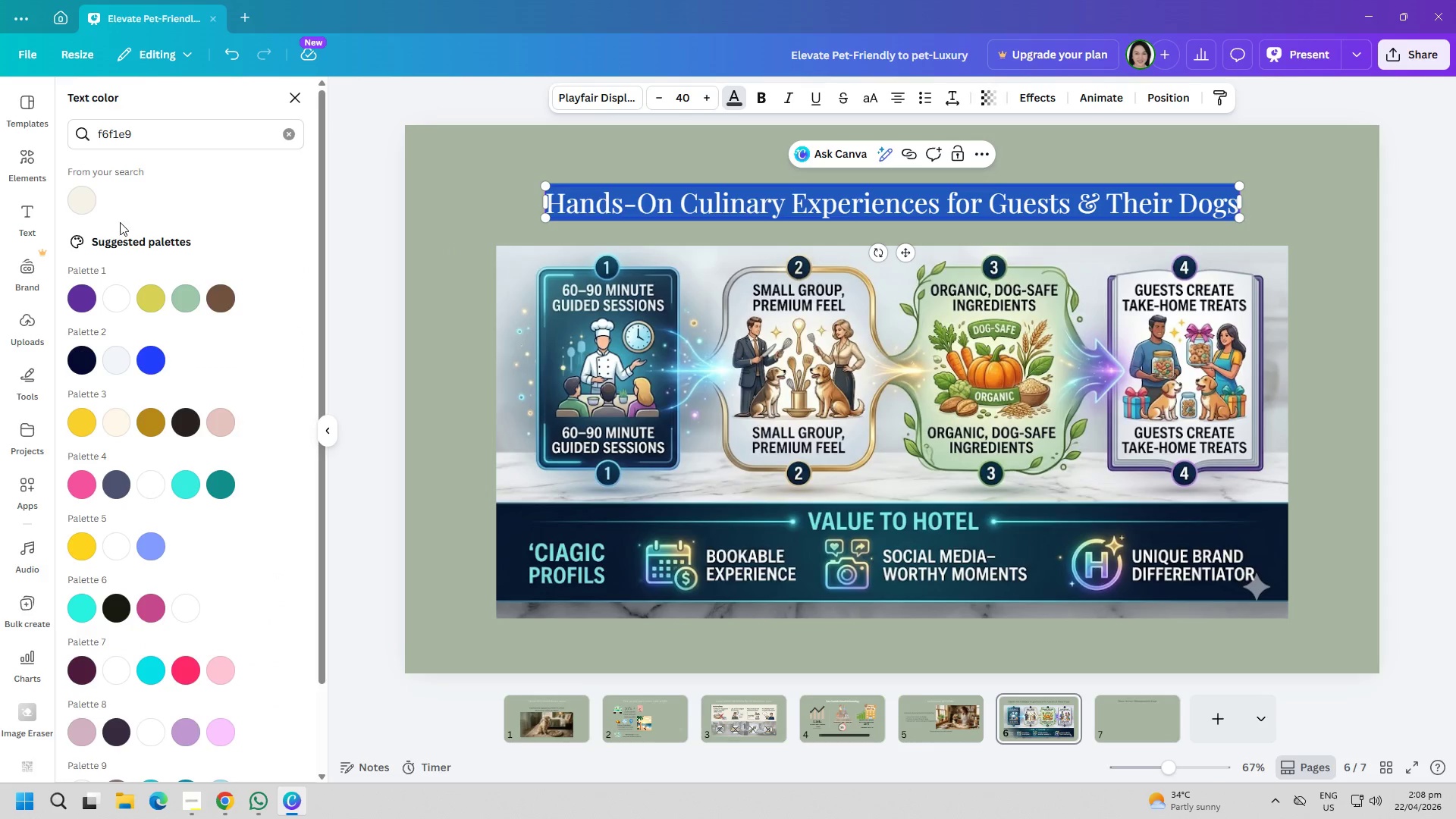 
left_click([93, 200])
 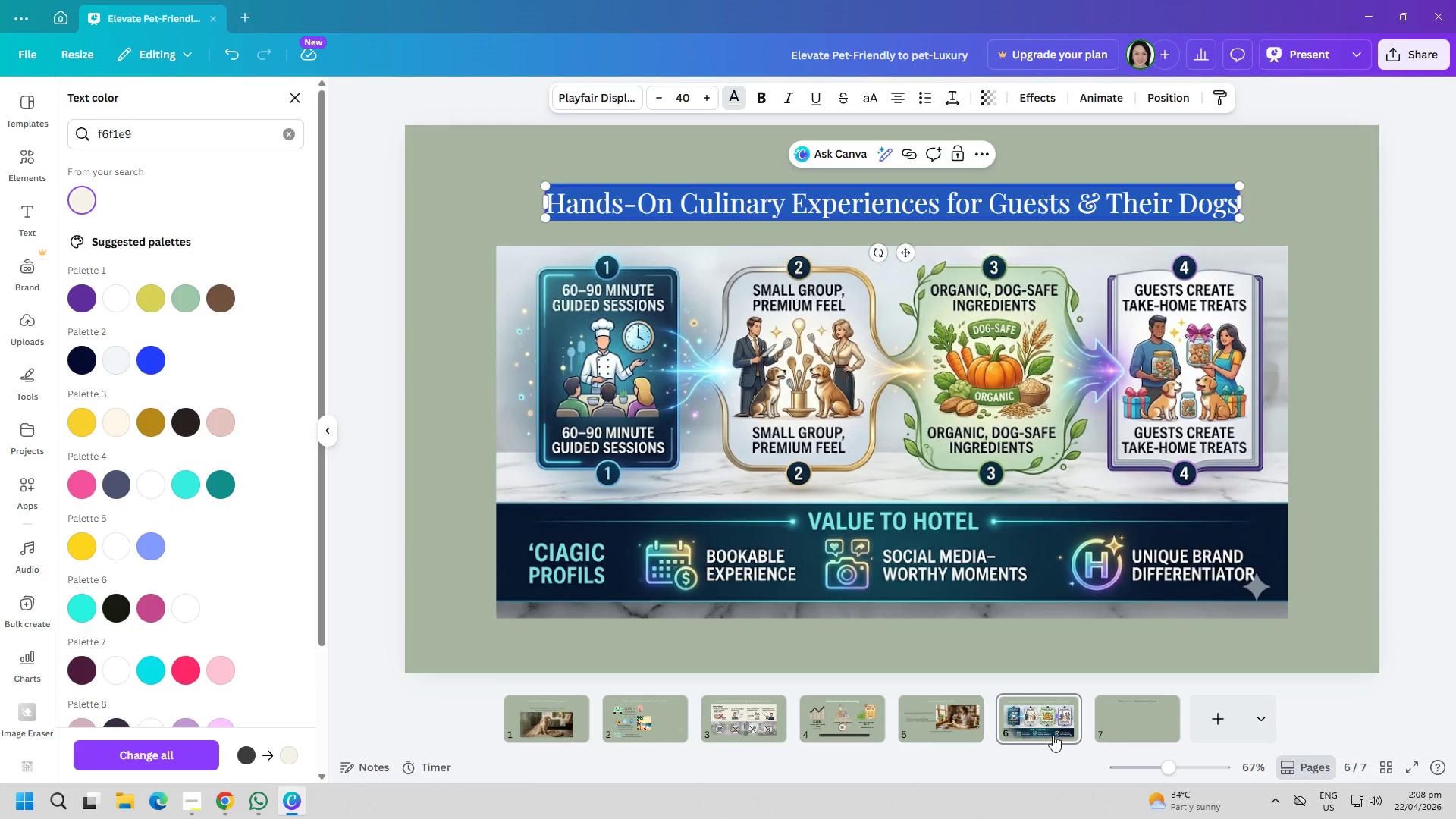 
left_click([1119, 727])
 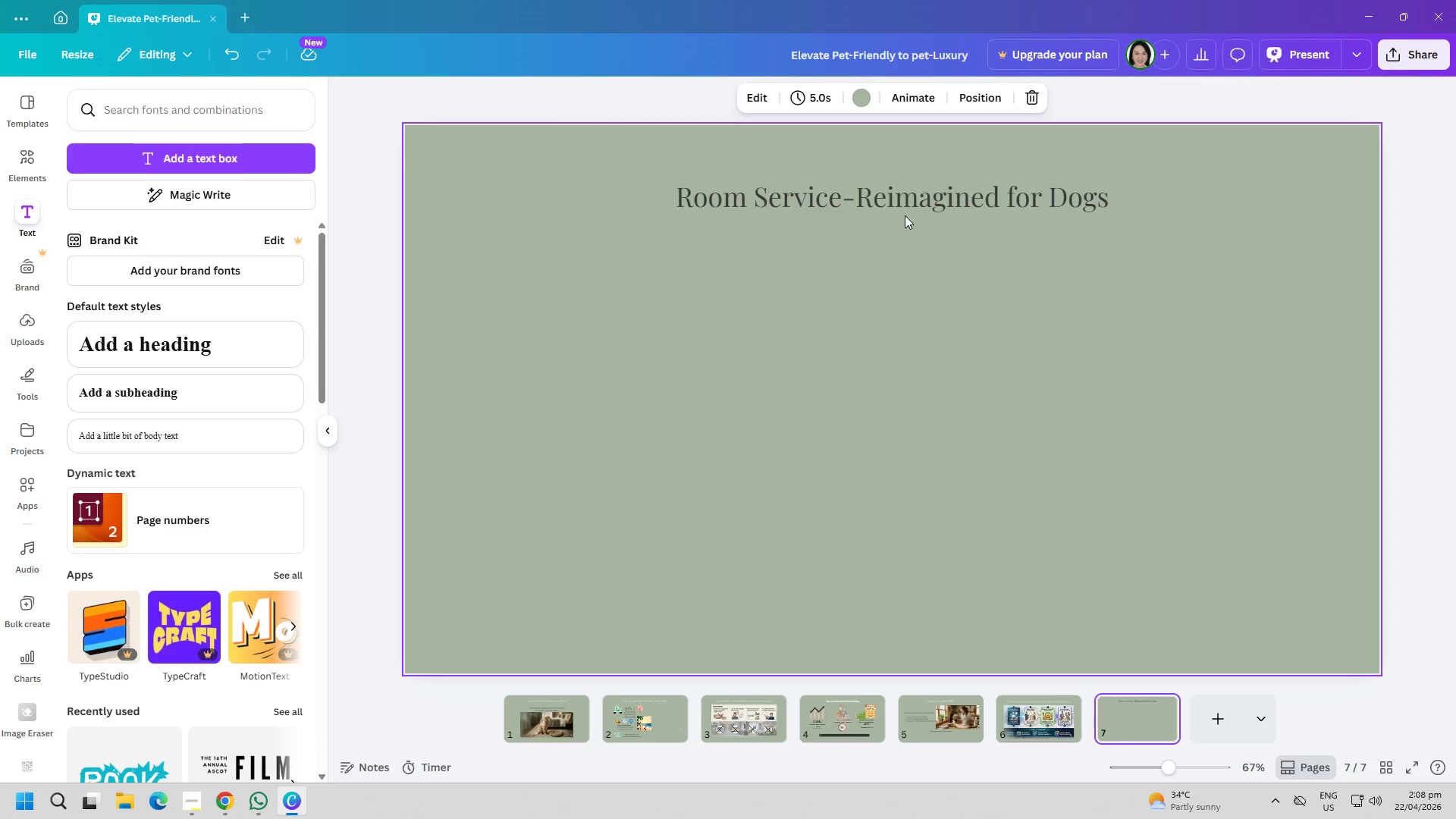 
double_click([899, 202])
 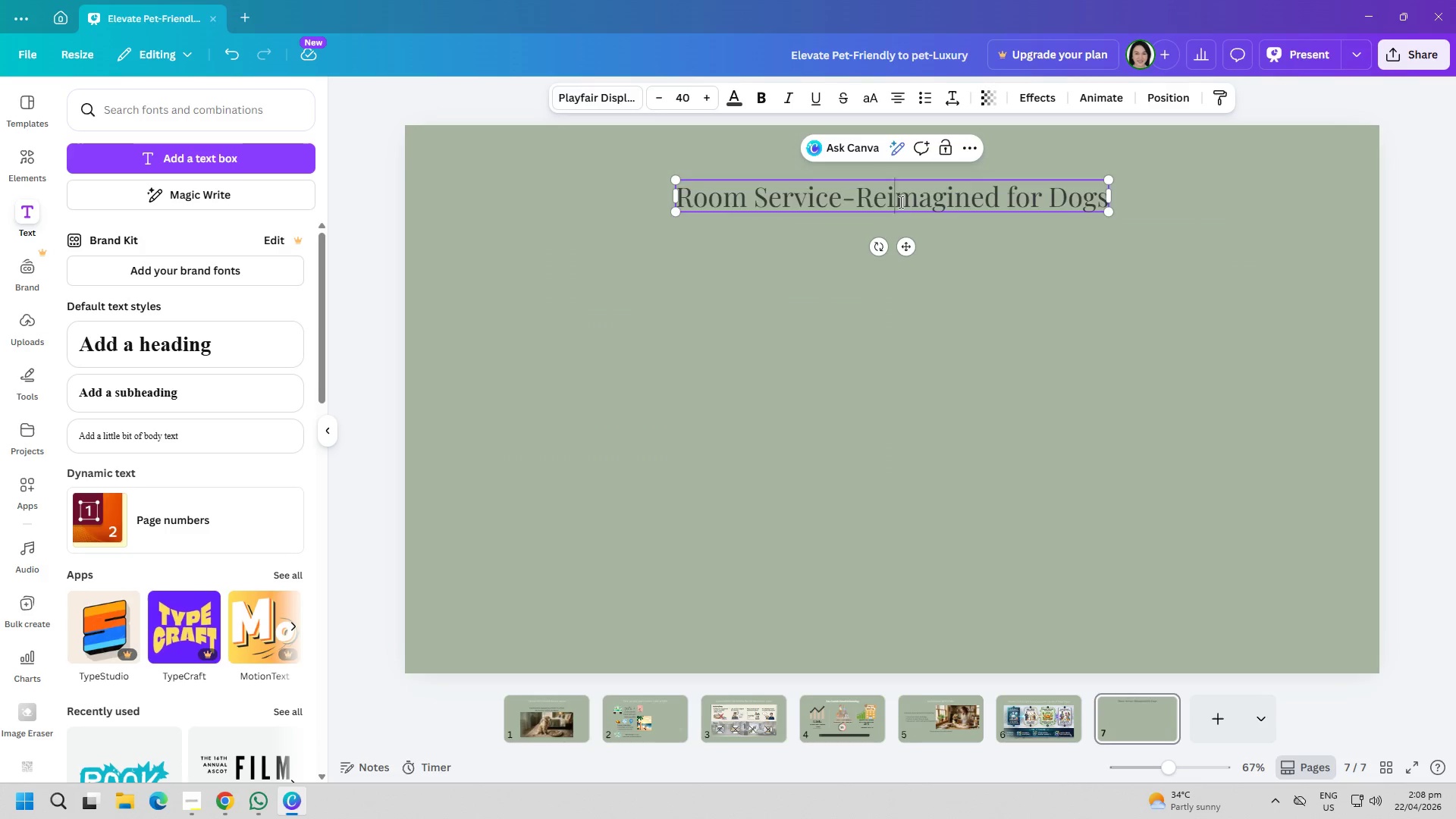 
triple_click([899, 202])
 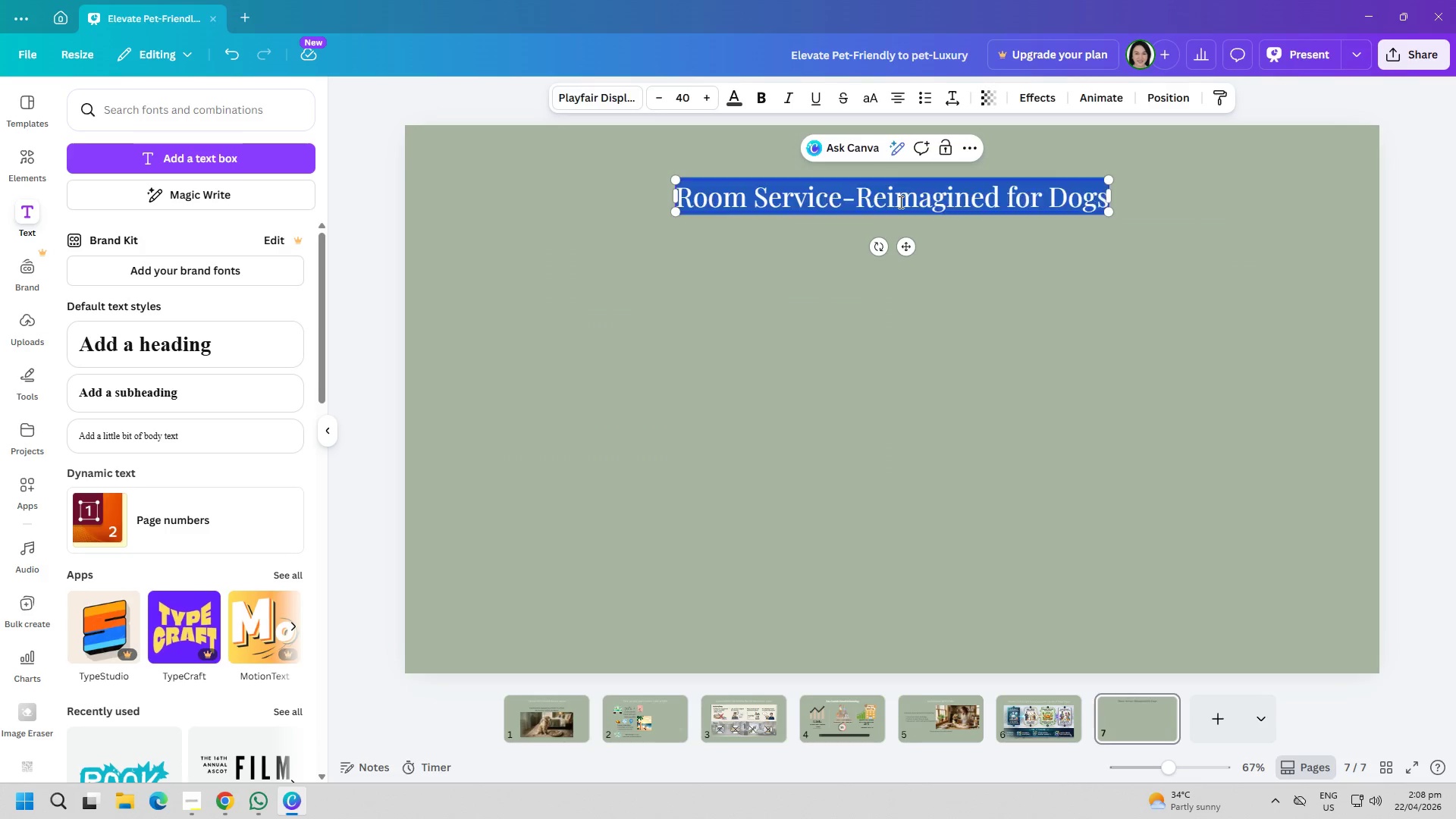 
key(Control+ControlLeft)
 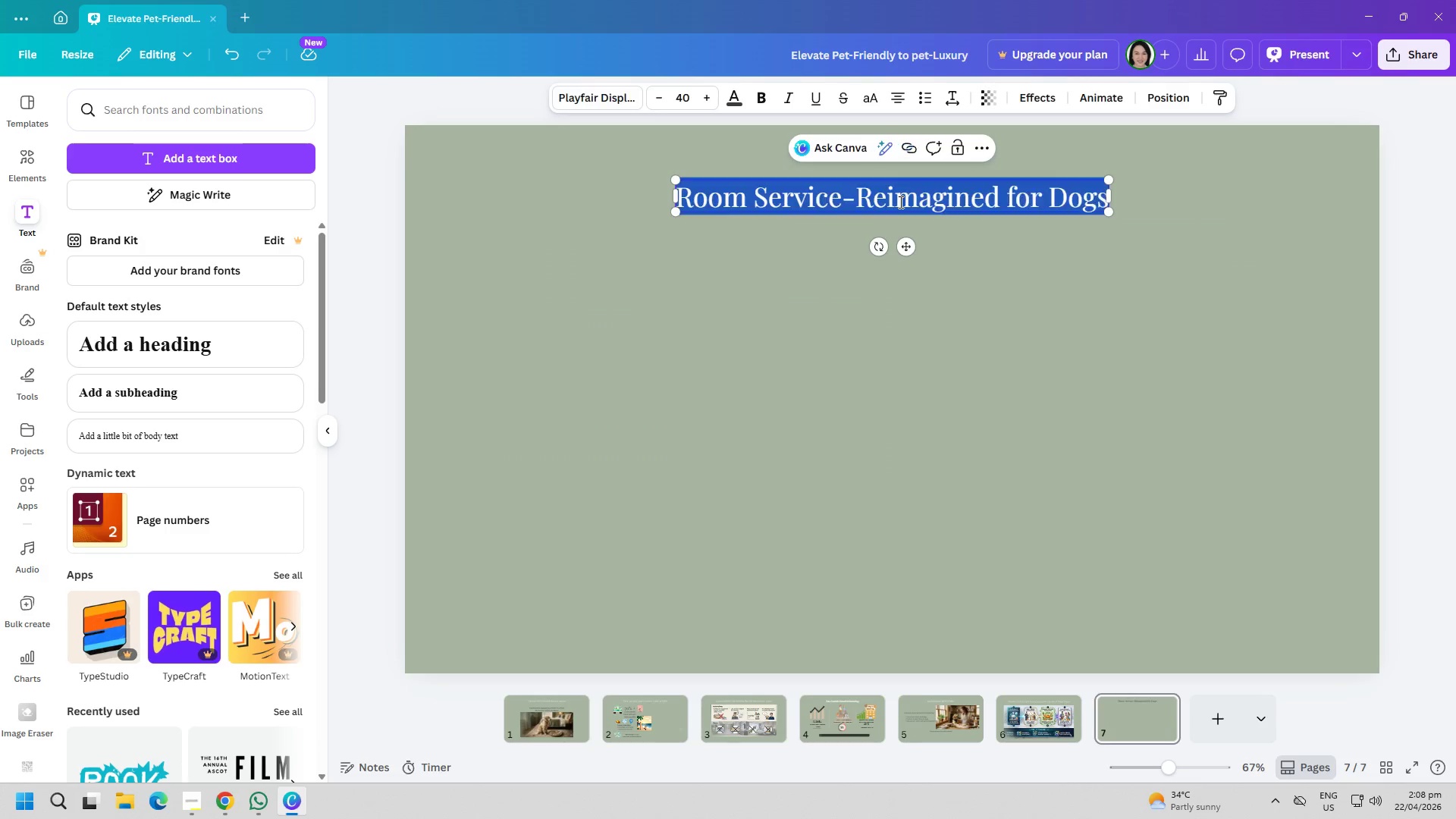 
key(Control+A)
 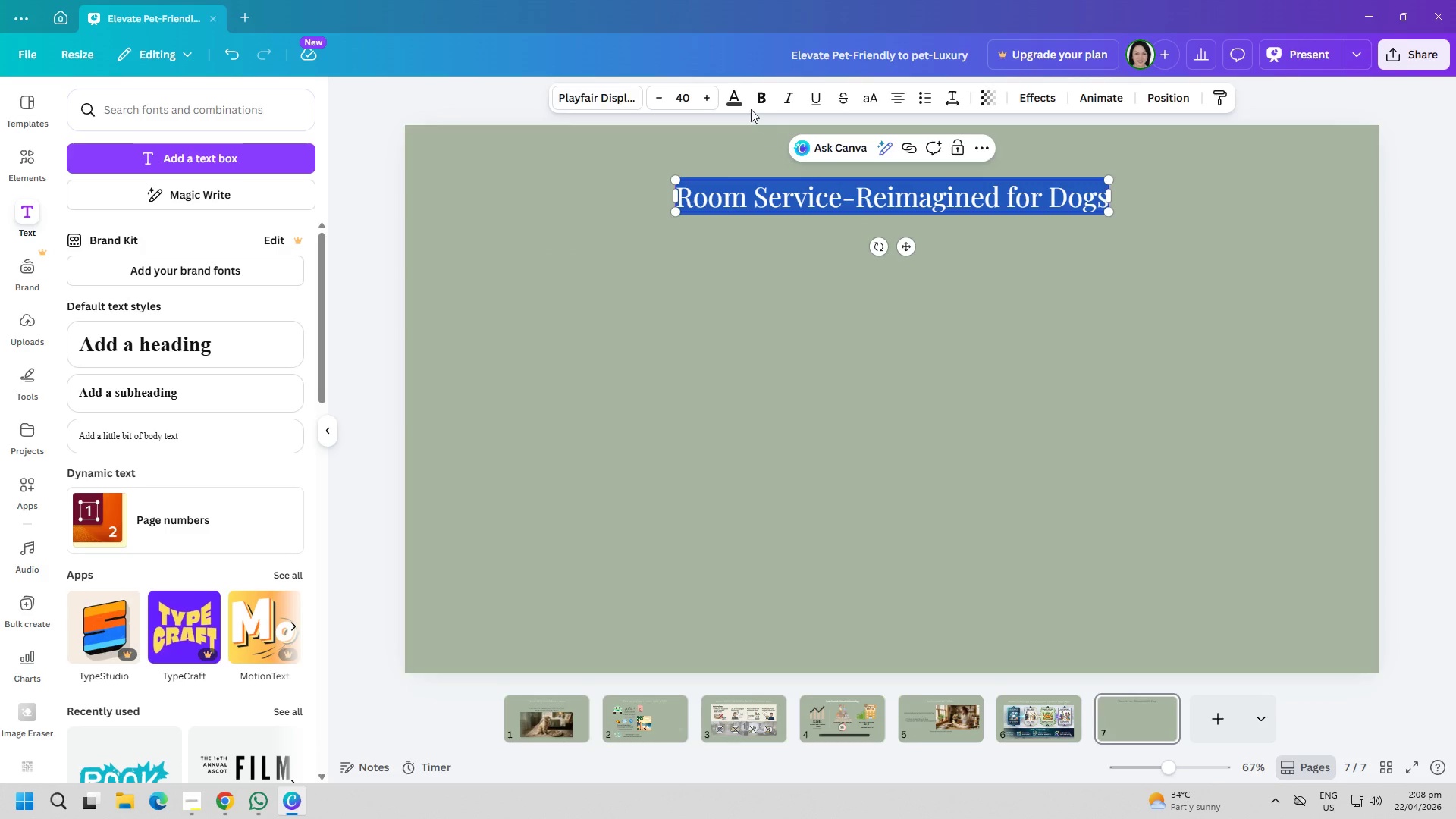 
left_click([736, 98])
 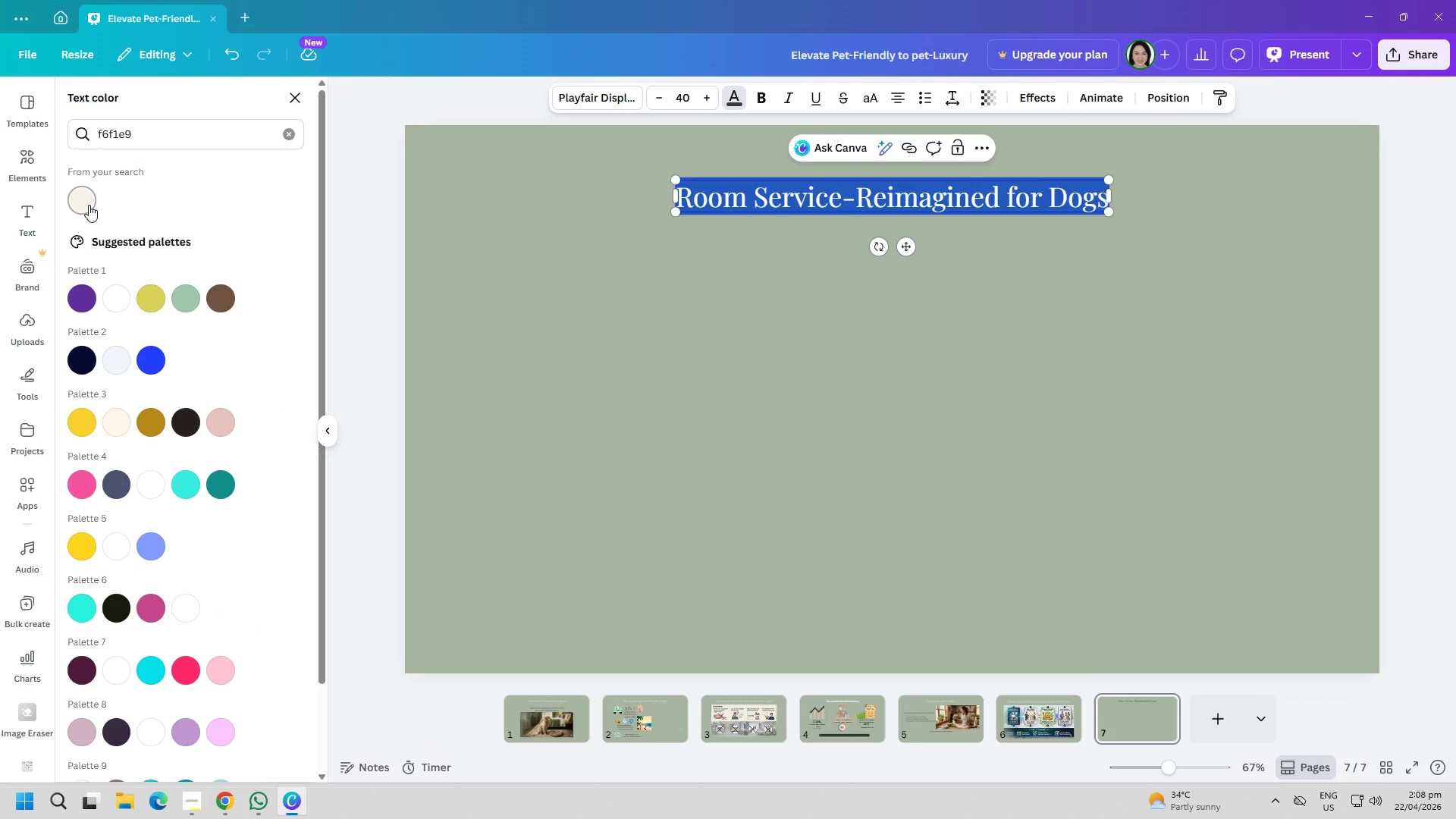 
double_click([743, 453])
 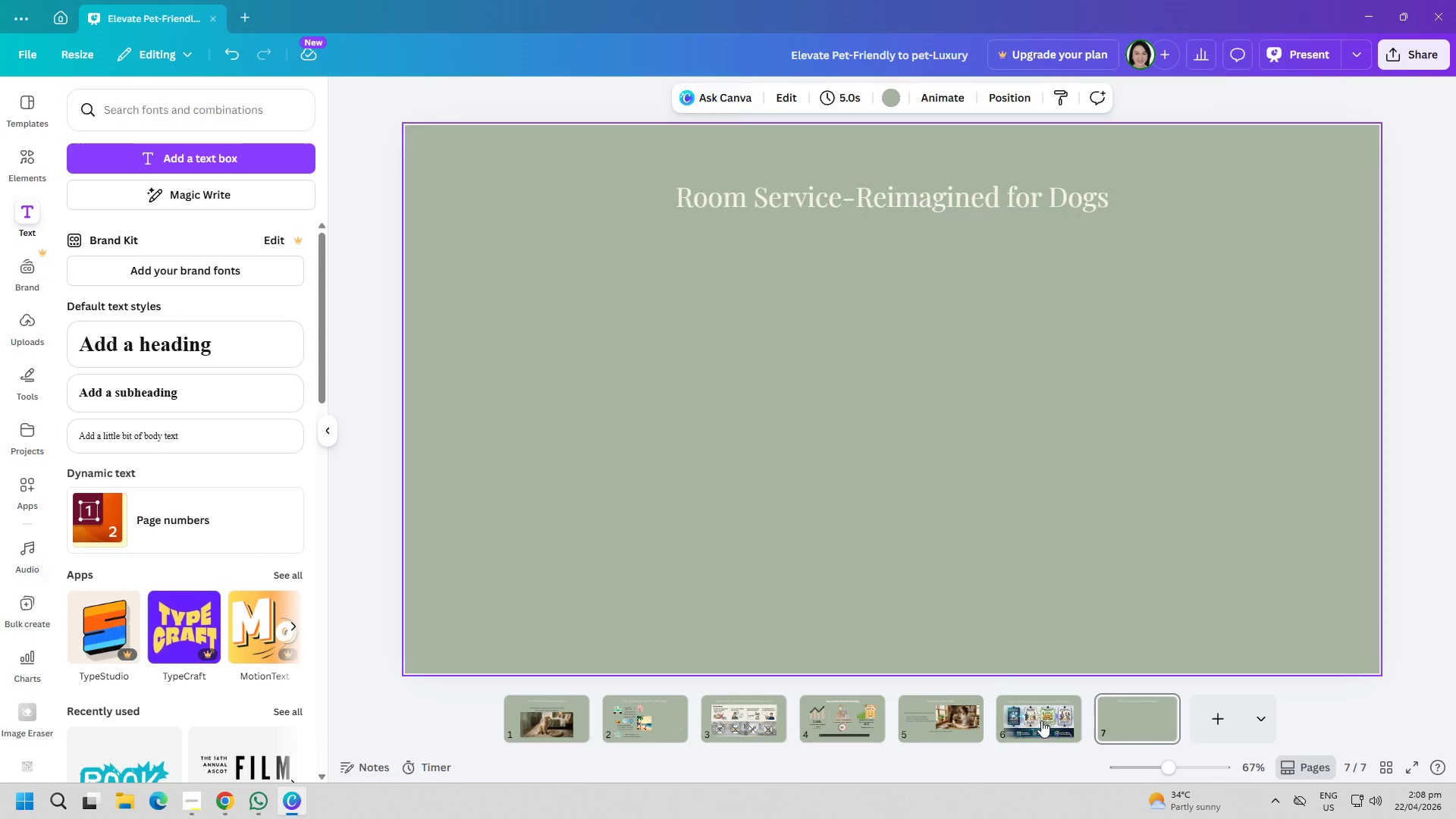 
double_click([912, 720])
 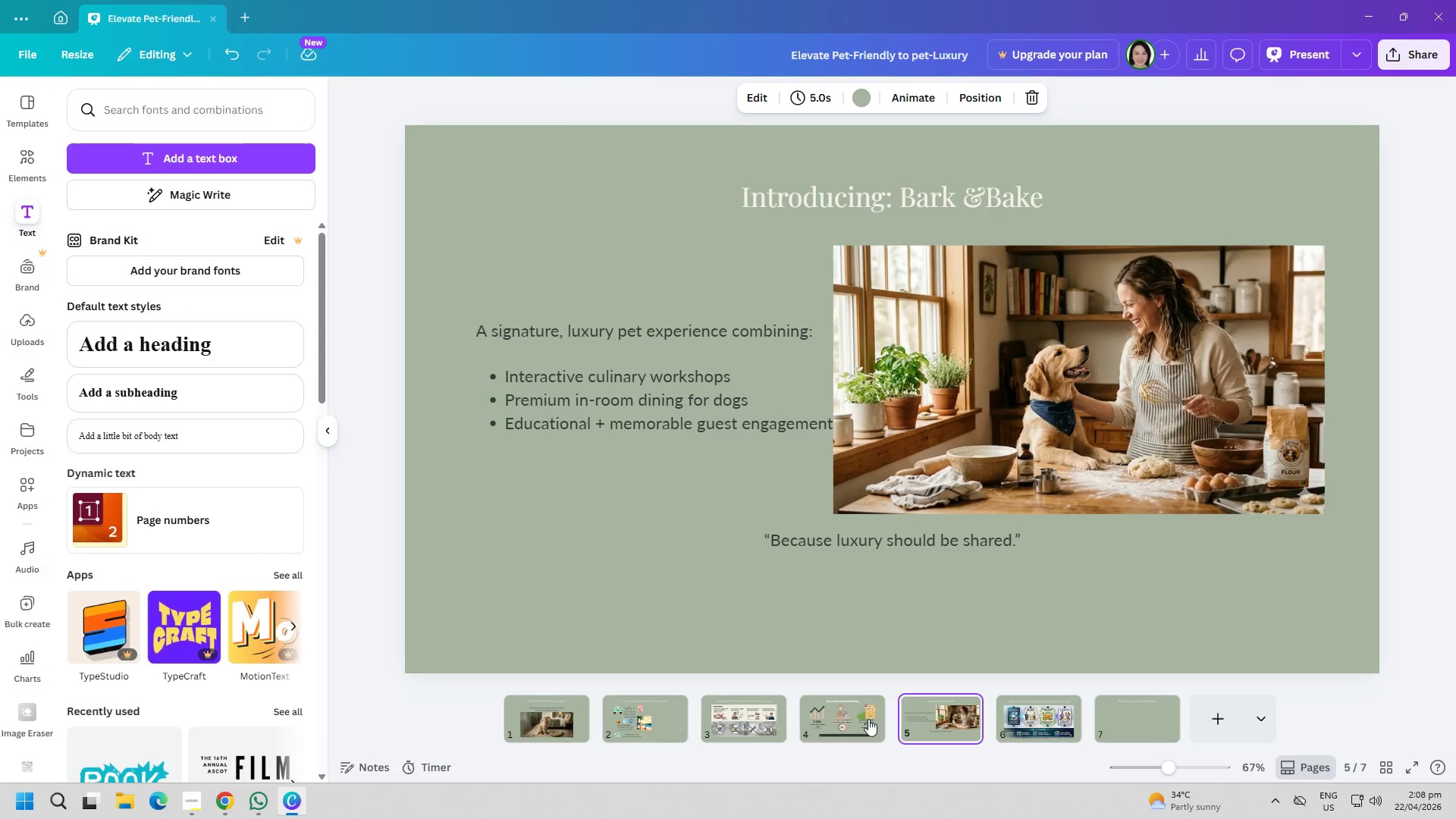 
left_click([827, 712])
 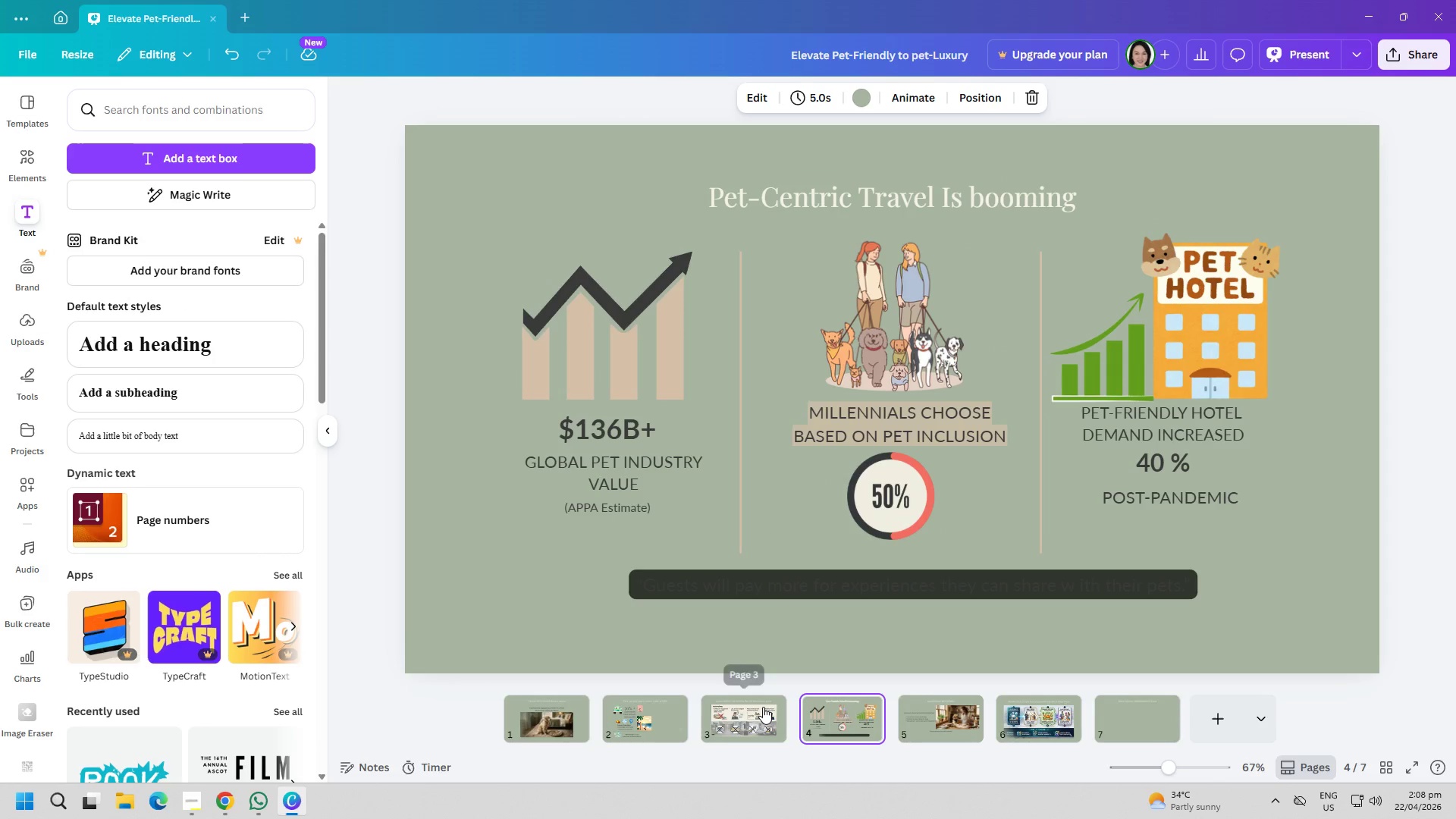 
left_click([763, 705])
 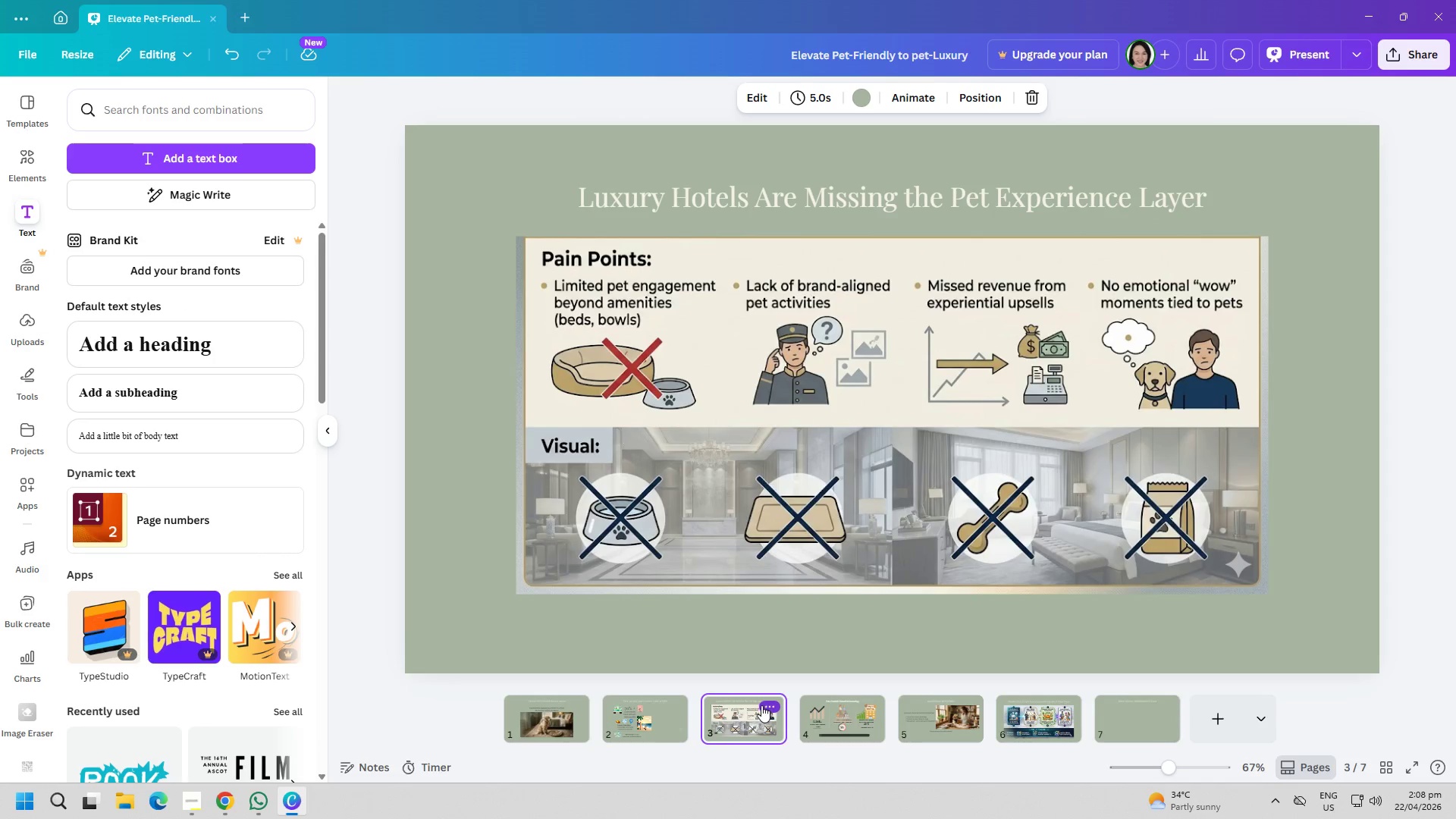 
left_click([674, 705])
 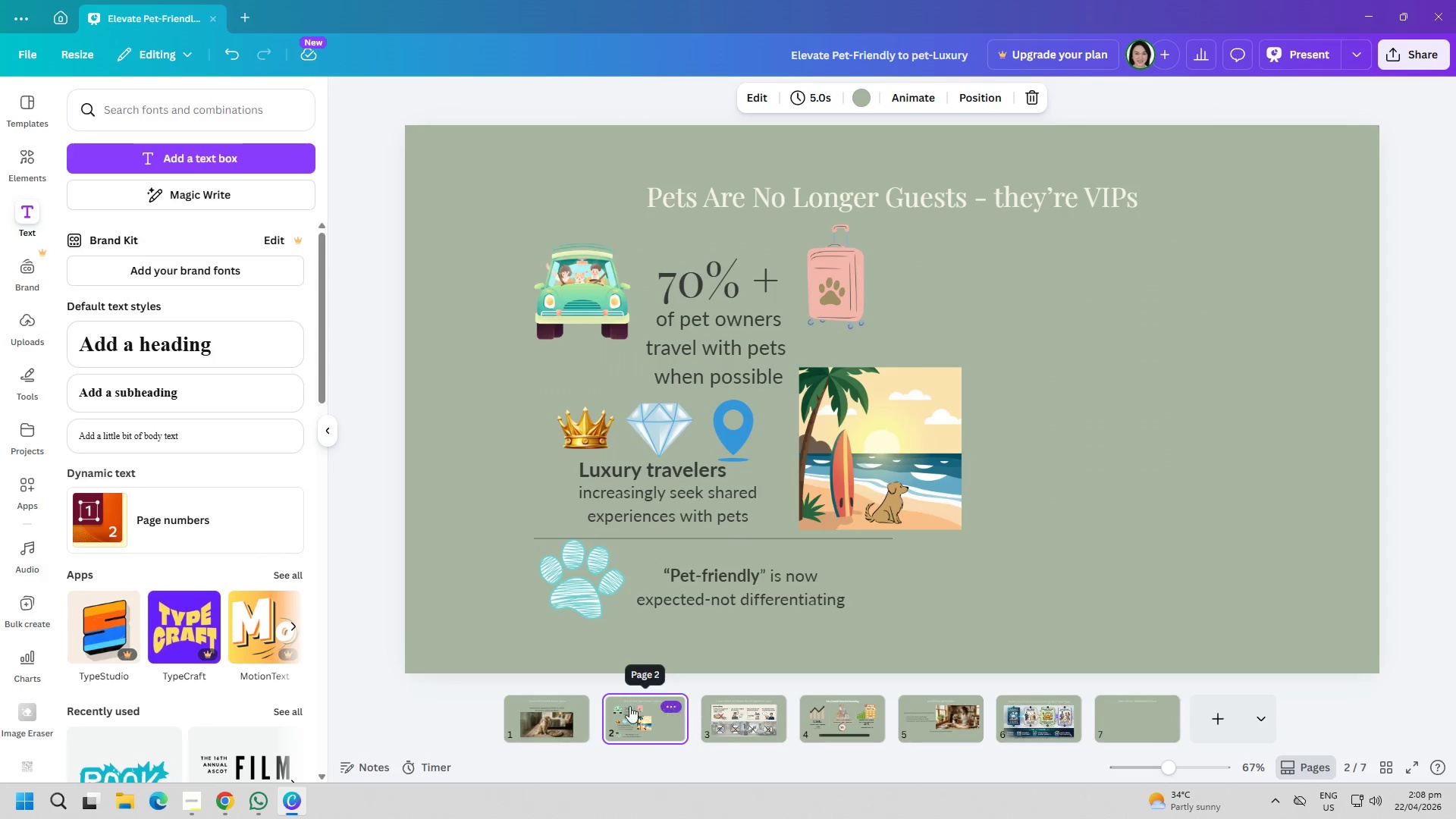 
left_click([557, 711])
 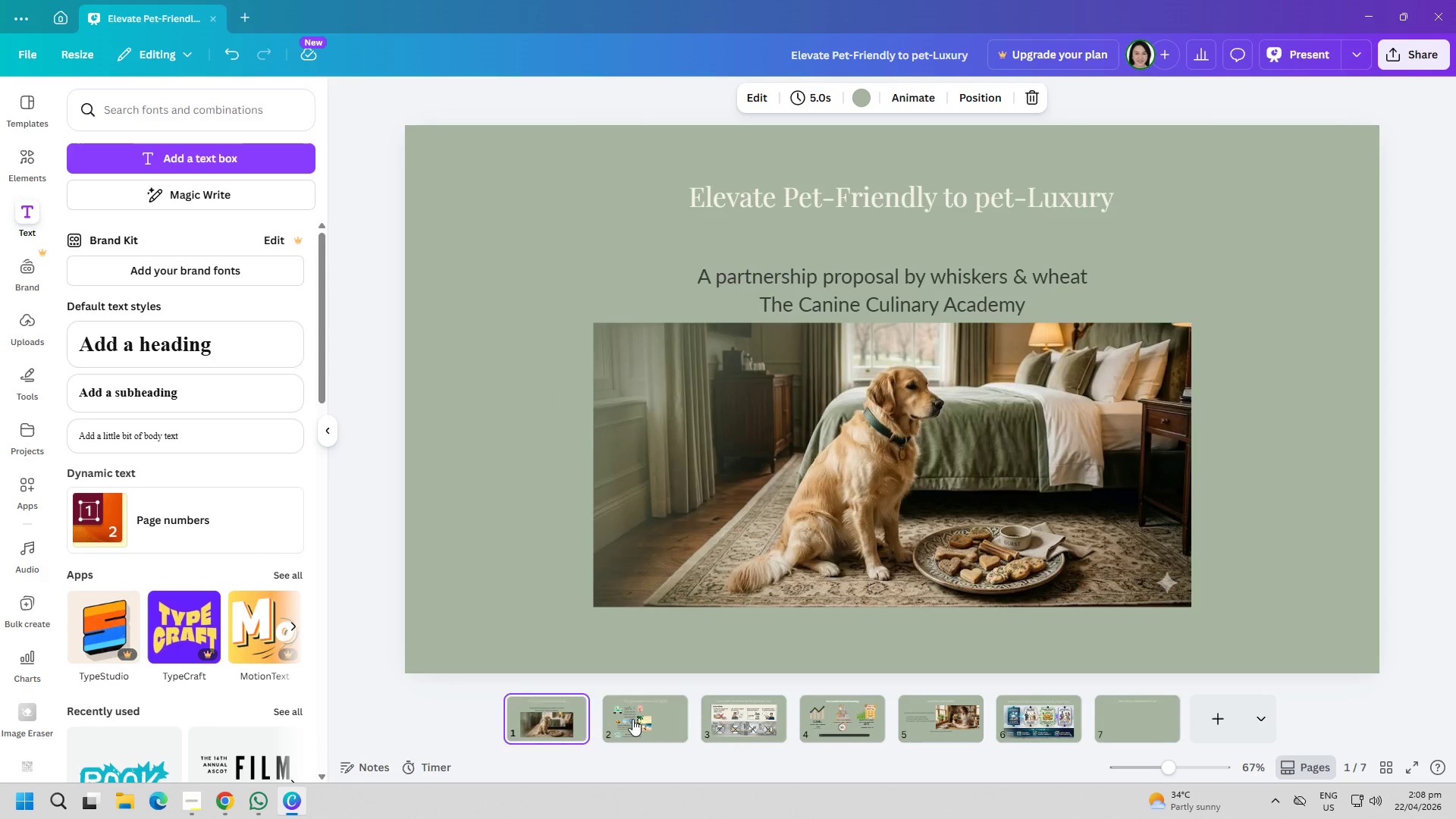 
double_click([757, 717])
 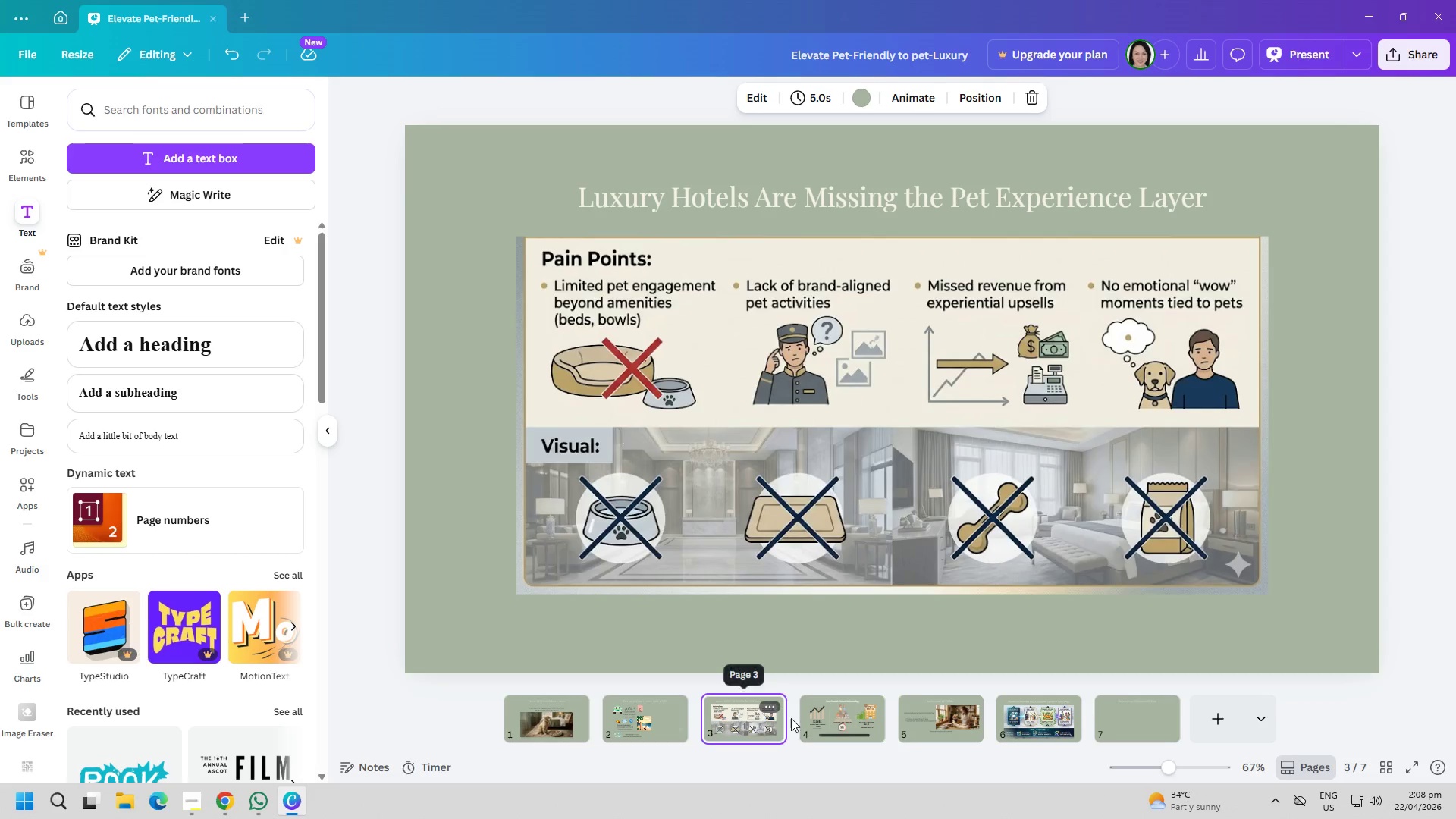 
triple_click([844, 720])
 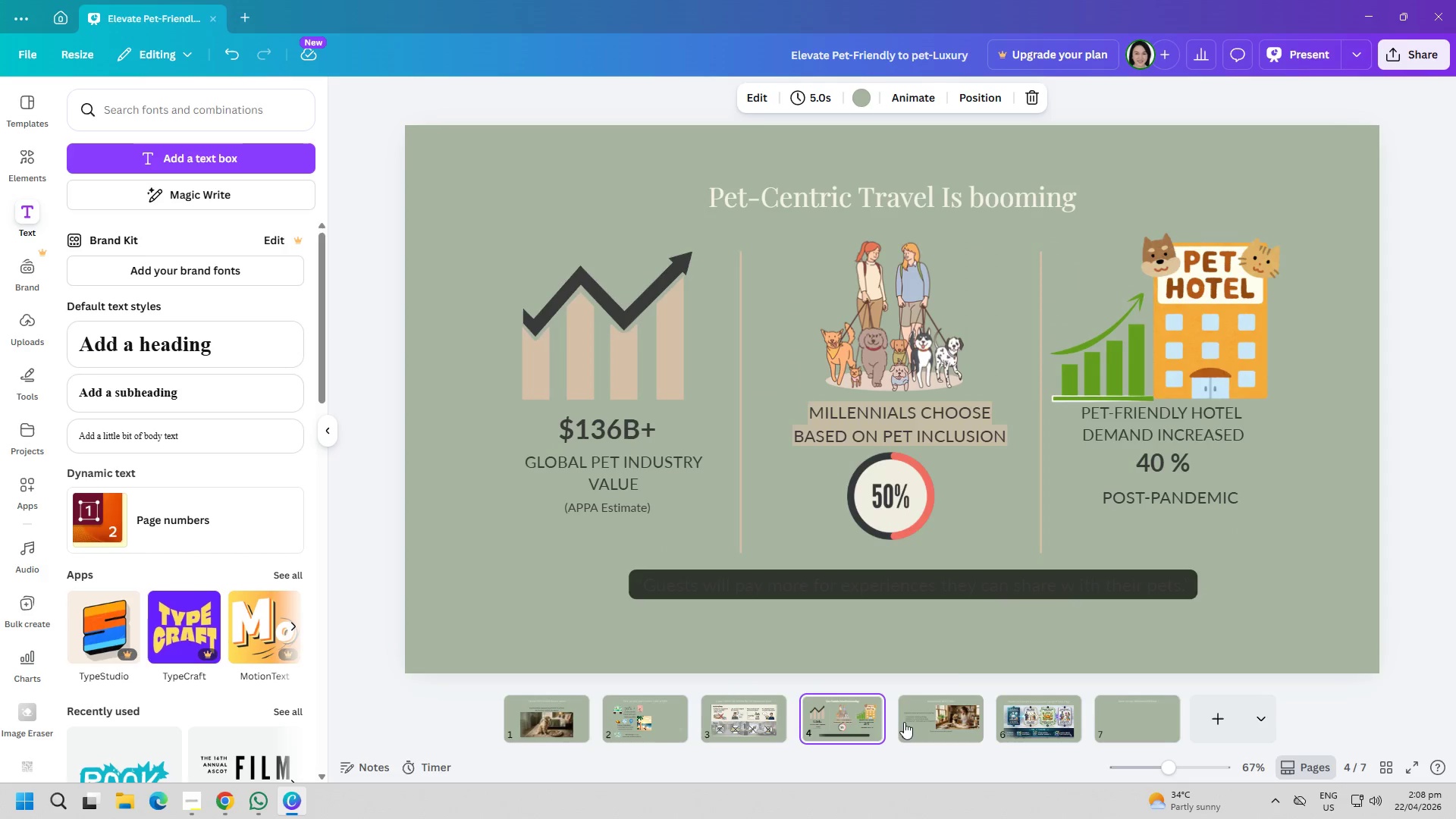 
triple_click([914, 720])
 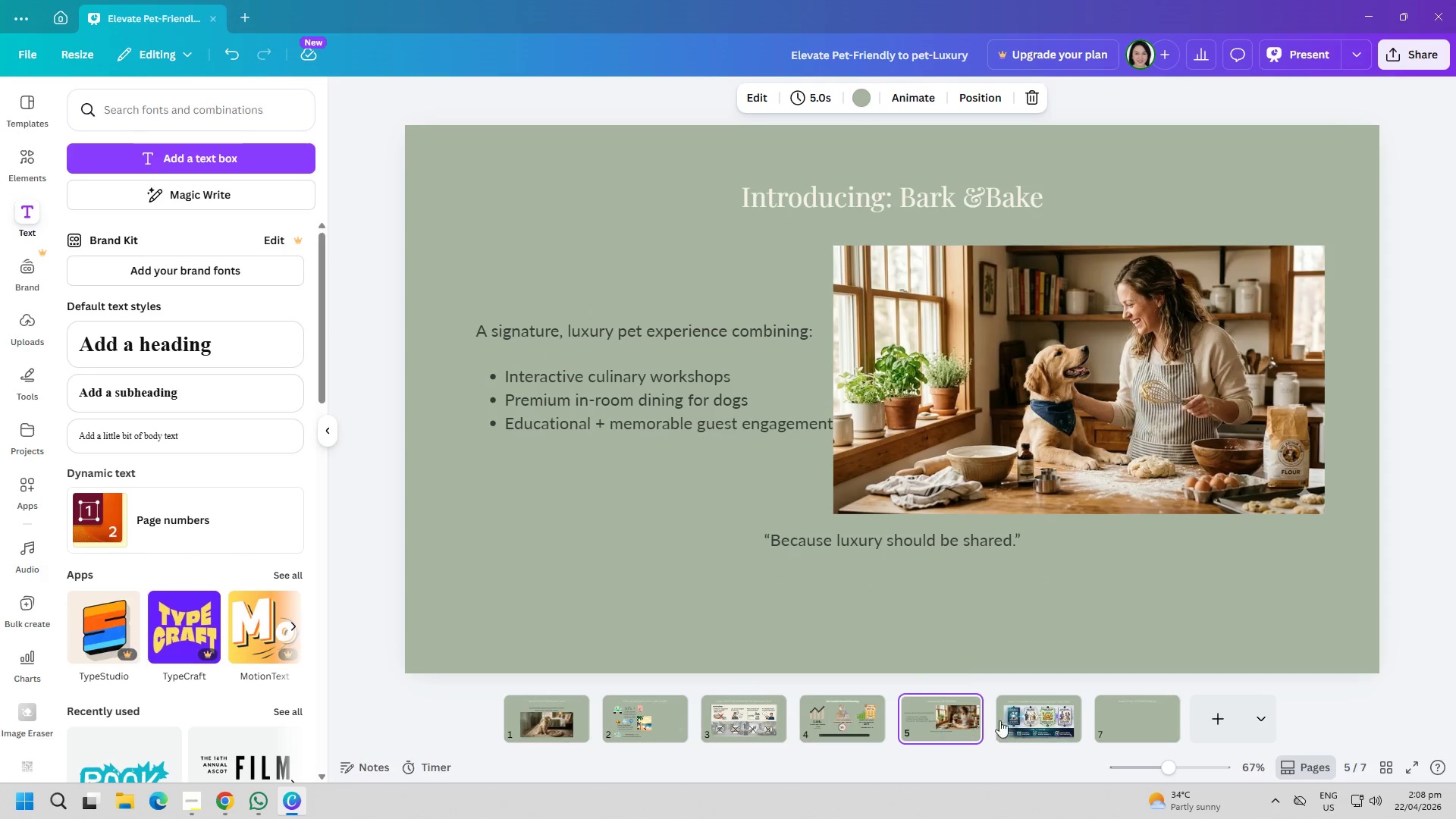 
triple_click([1025, 719])
 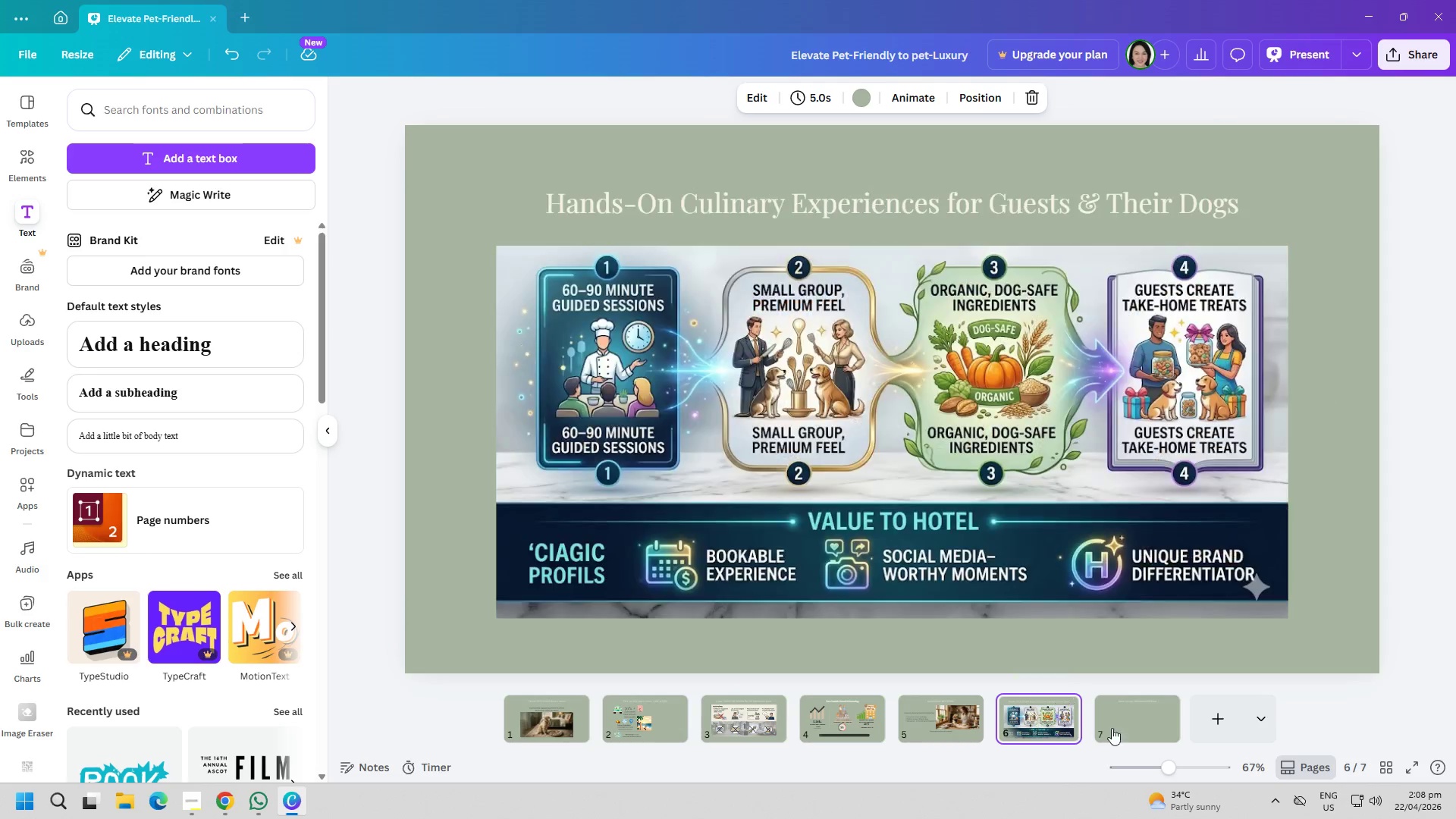 
triple_click([1136, 727])
 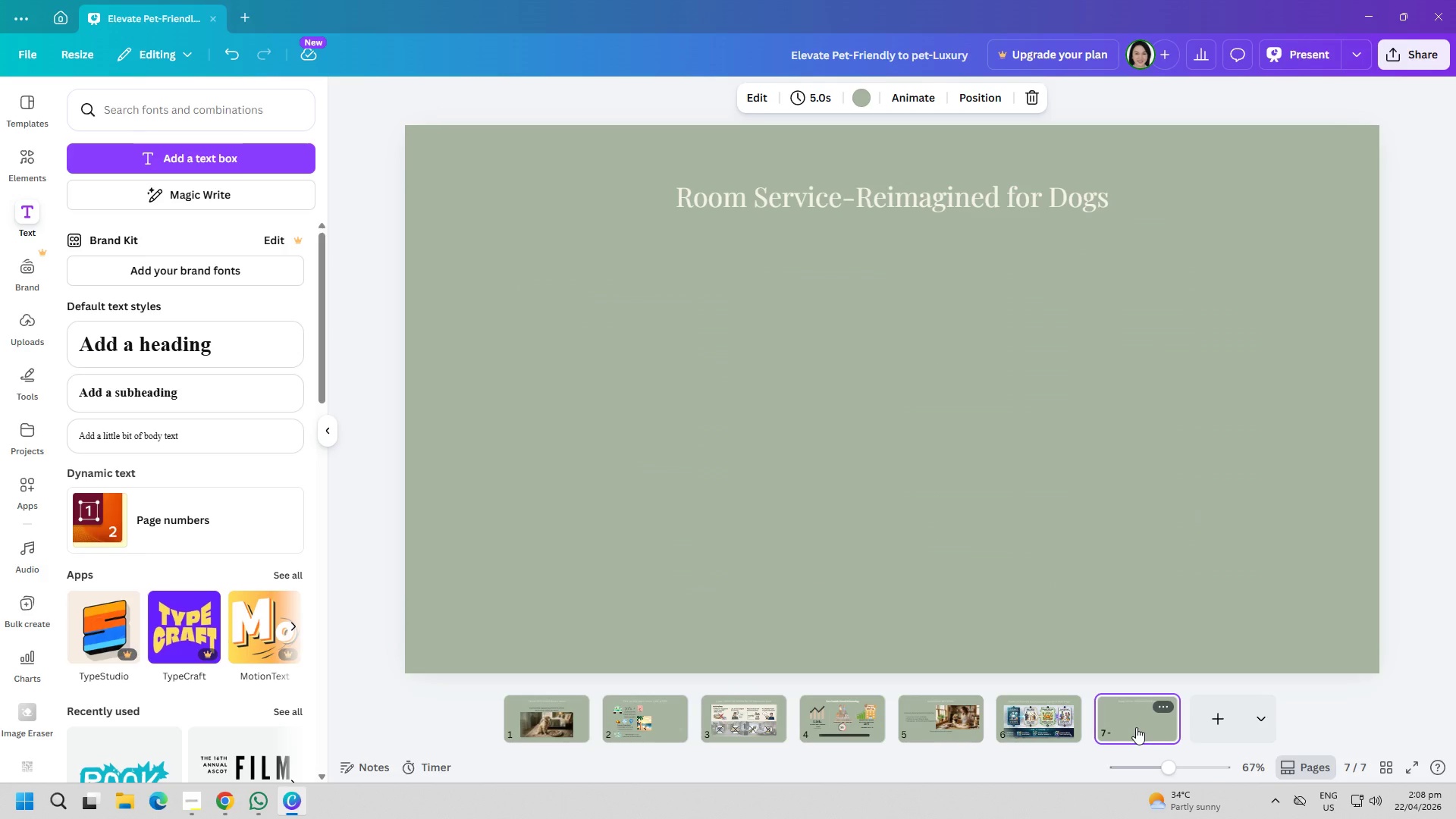 
wait(19.67)
 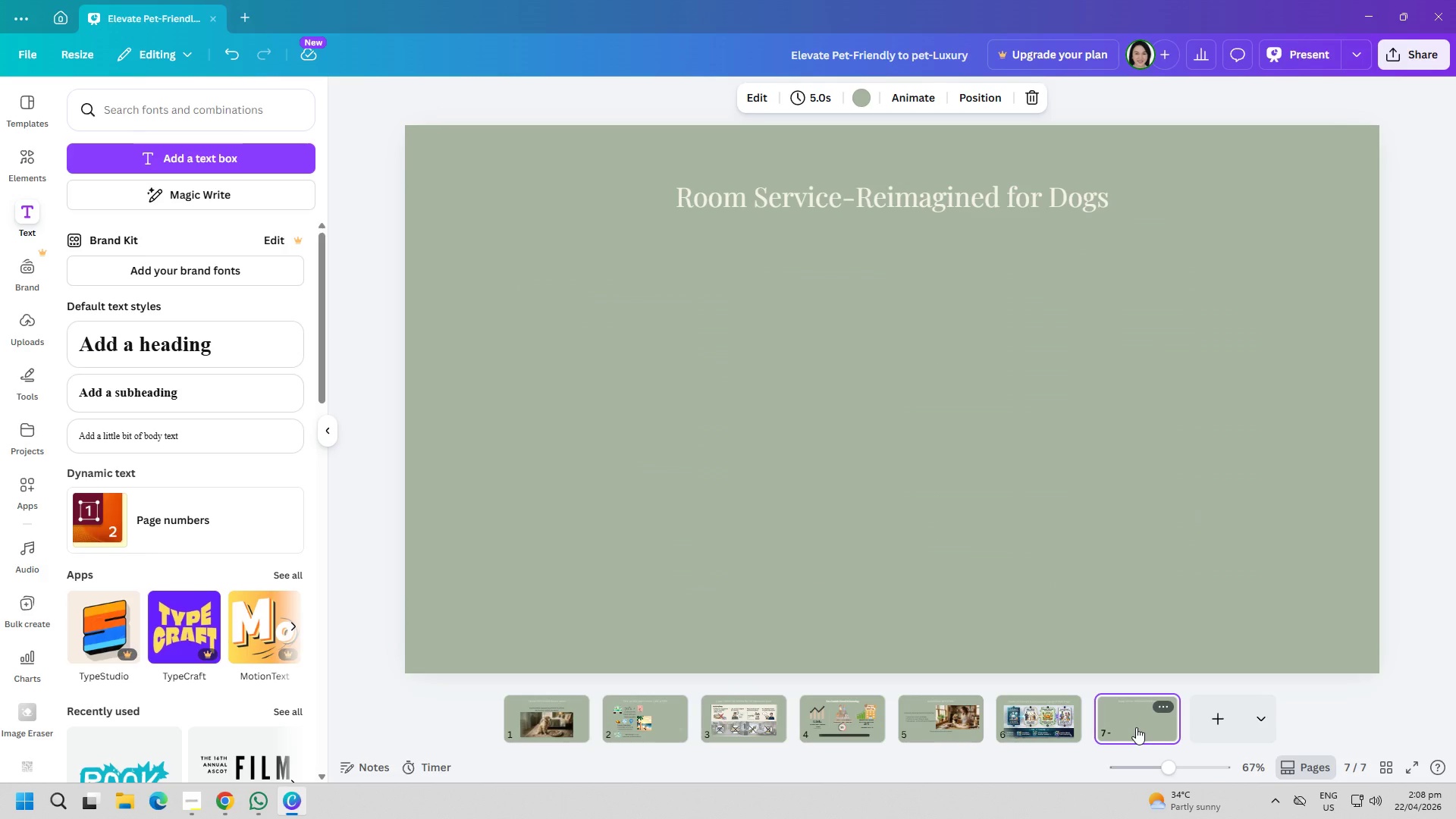 
left_click([209, 155])
 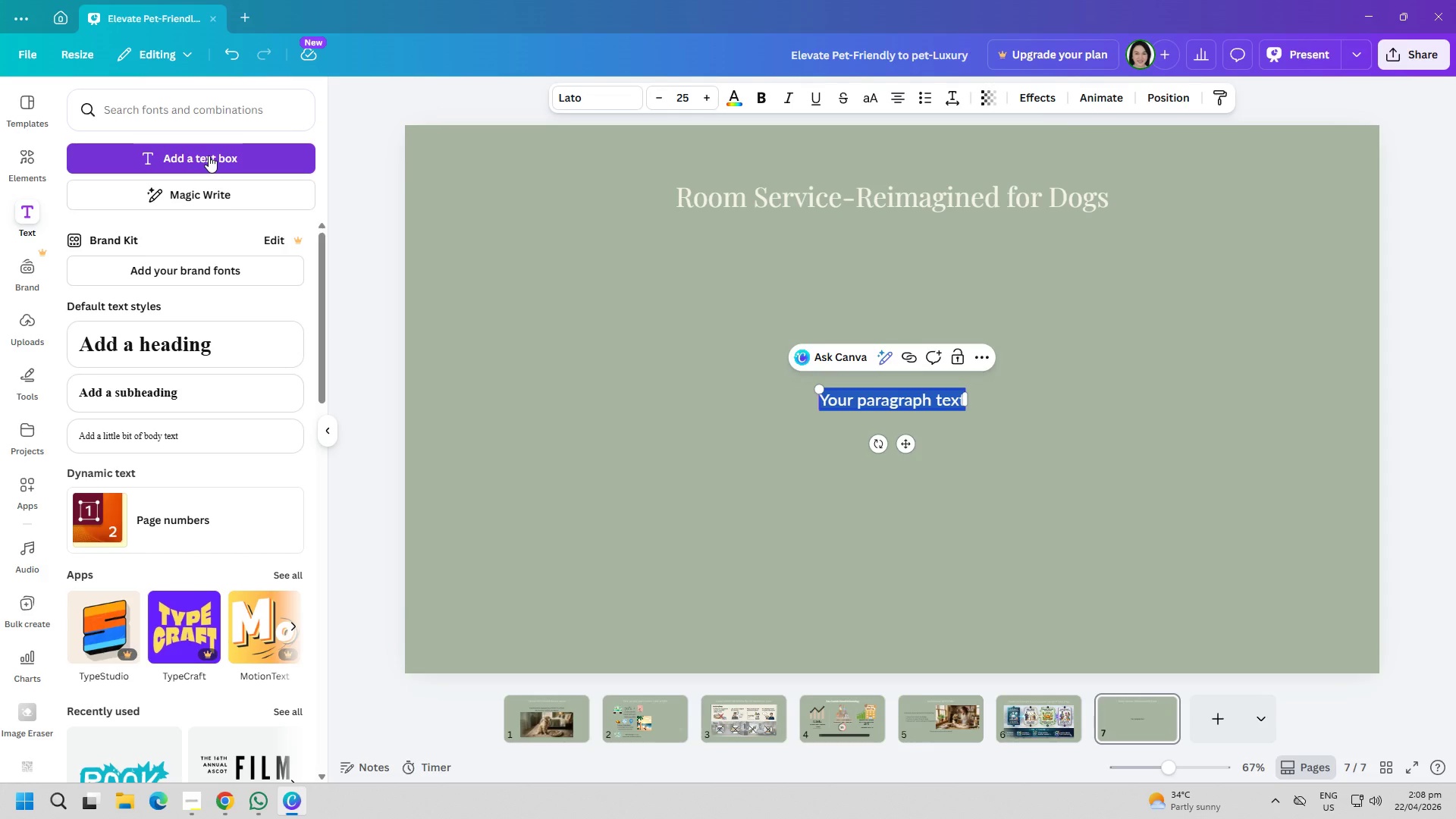 
wait(5.61)
 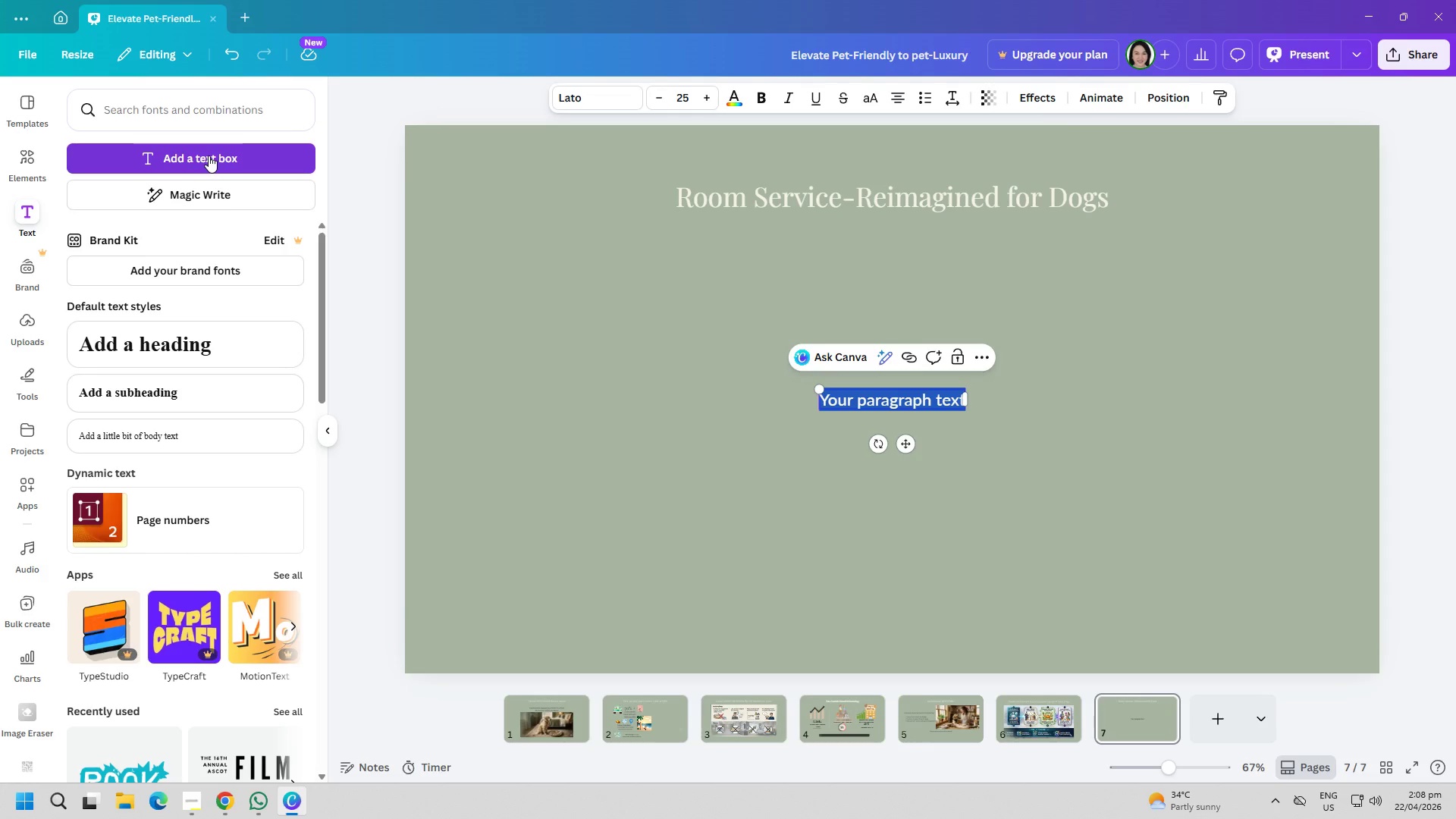 
type(Meun)
key(Backspace)
key(Backspace)
type(nu:)
 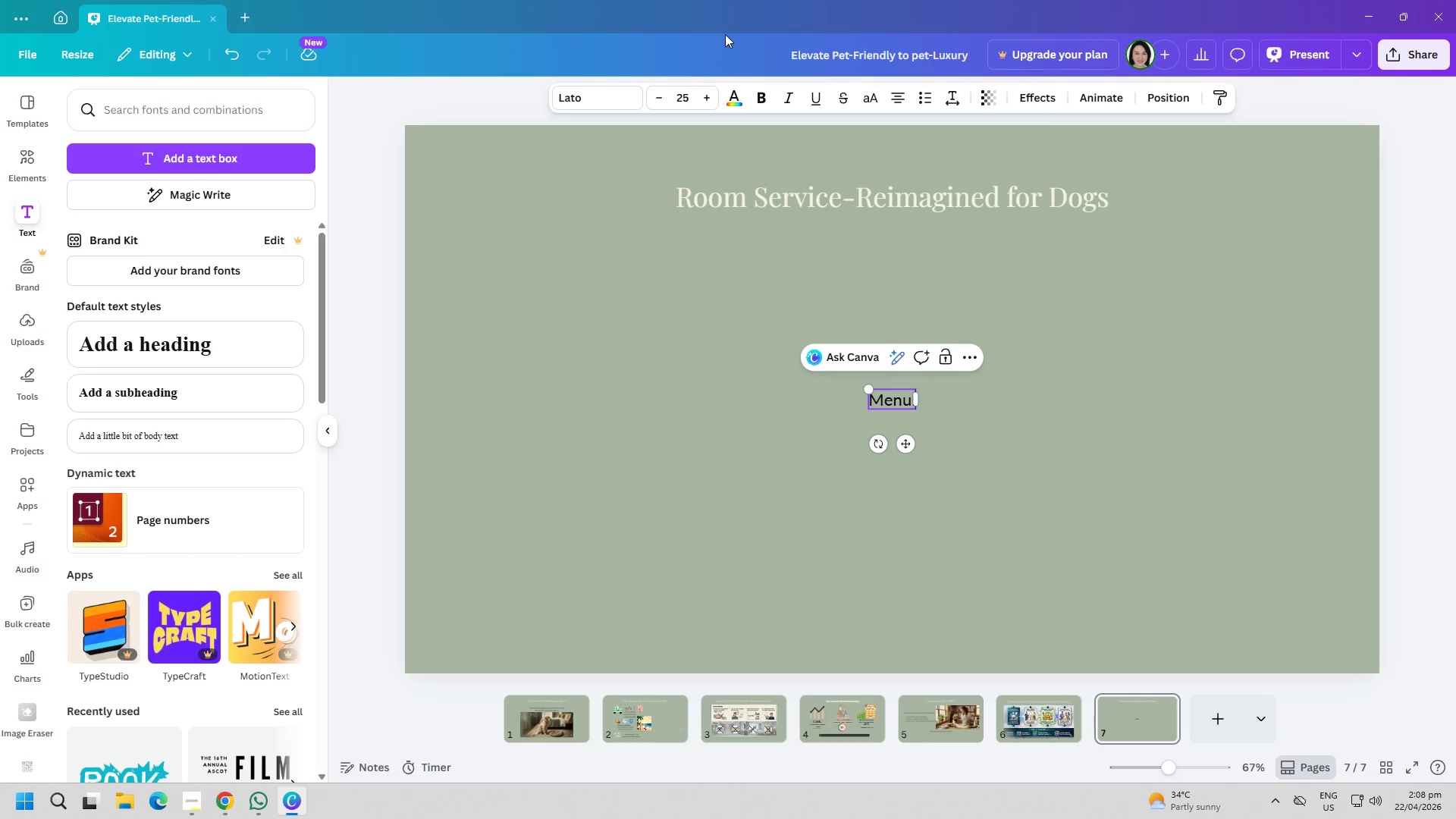 
key(Control+ControlLeft)
 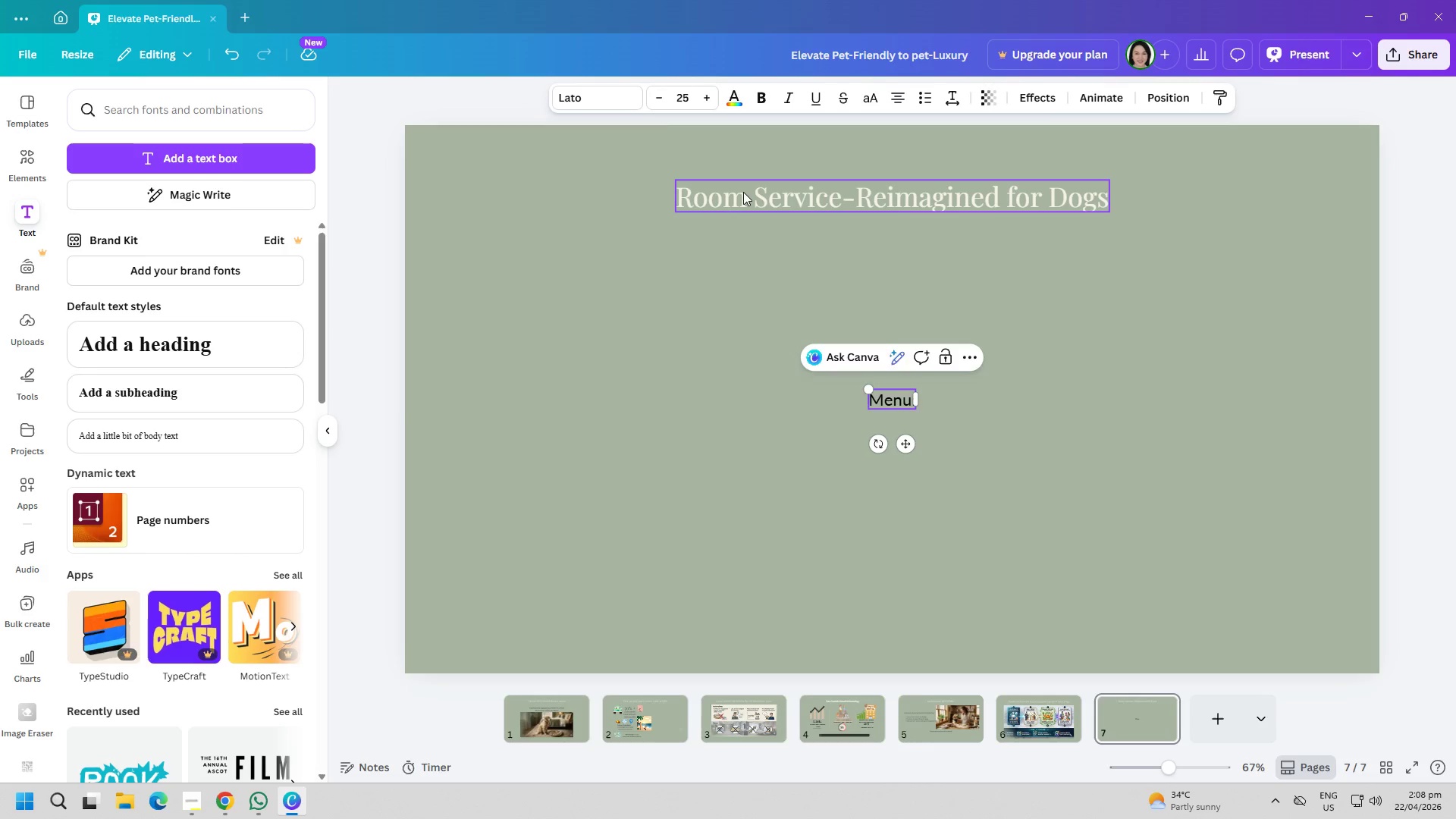 
key(Control+A)
 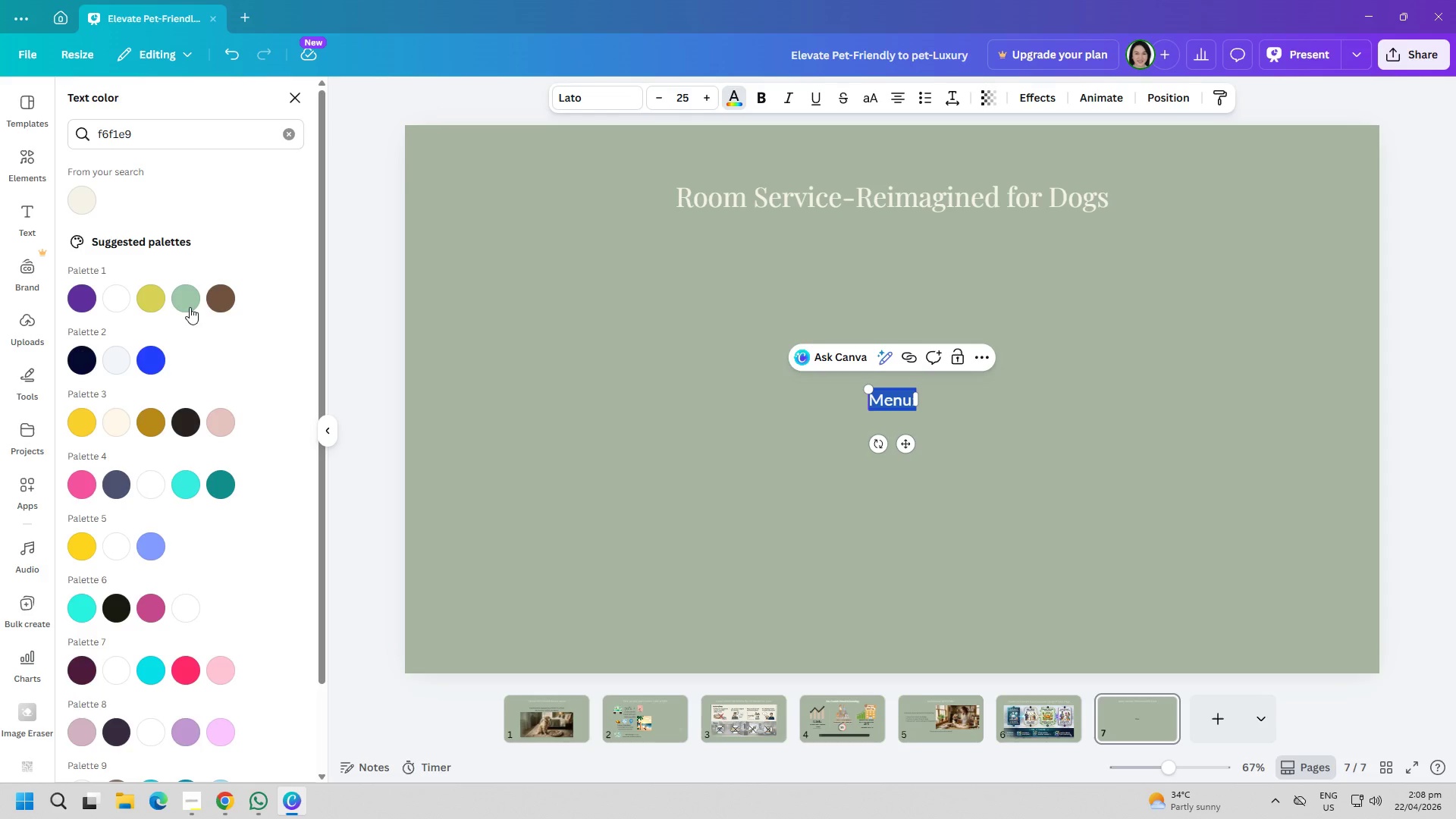 
left_click([290, 130])
 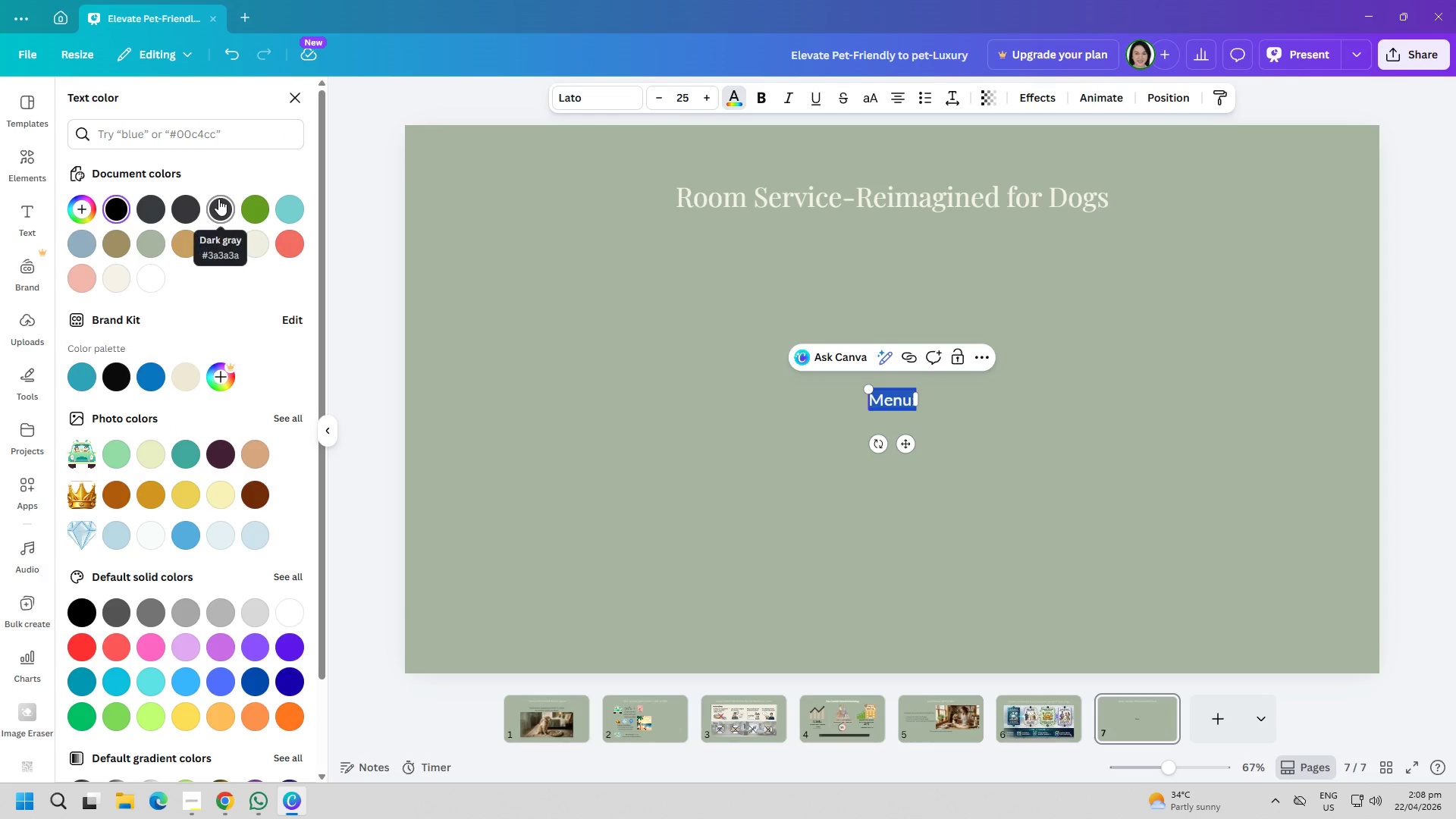 
left_click([218, 199])
 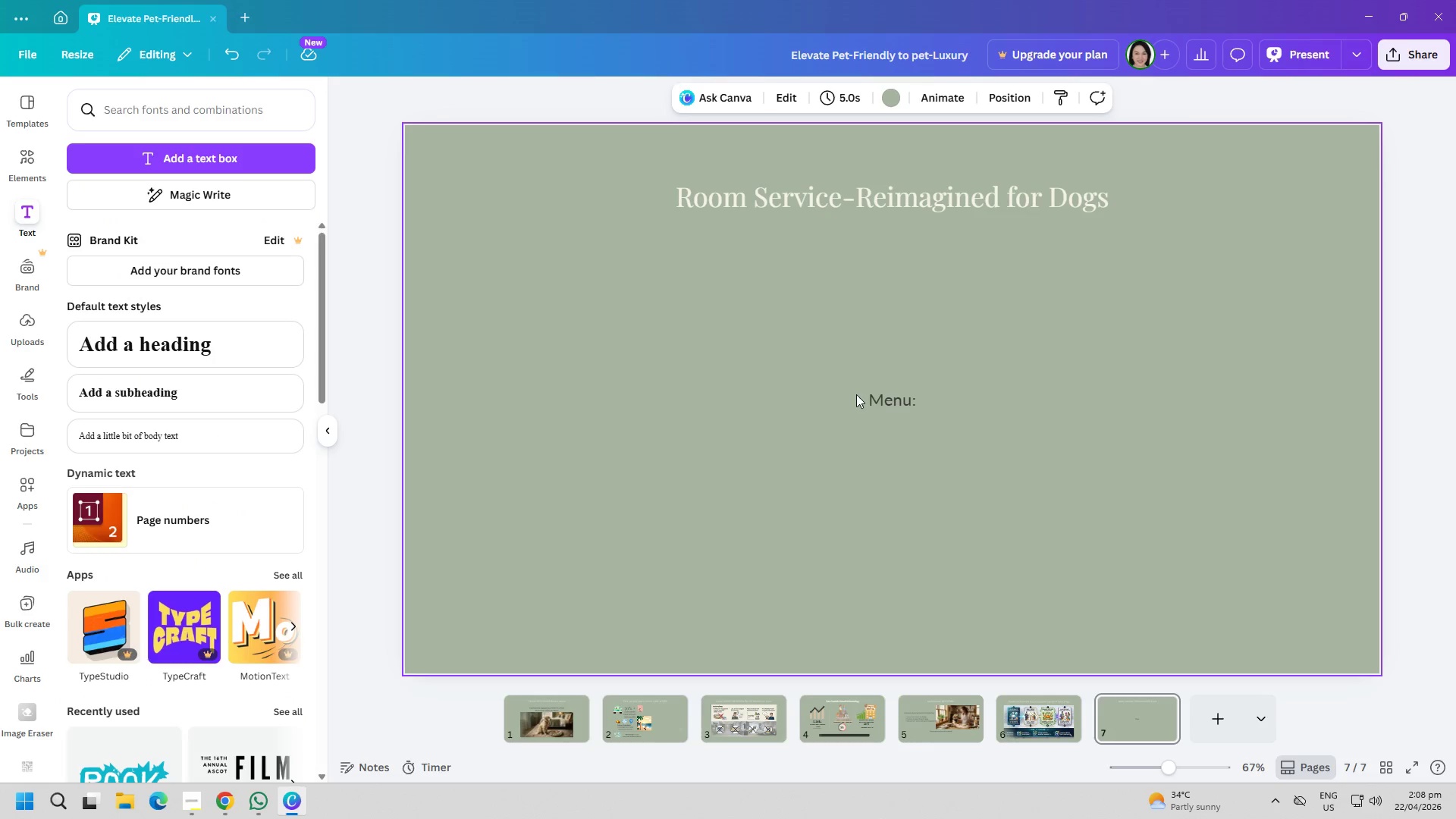 
left_click_drag(start_coordinate=[886, 399], to_coordinate=[548, 286])
 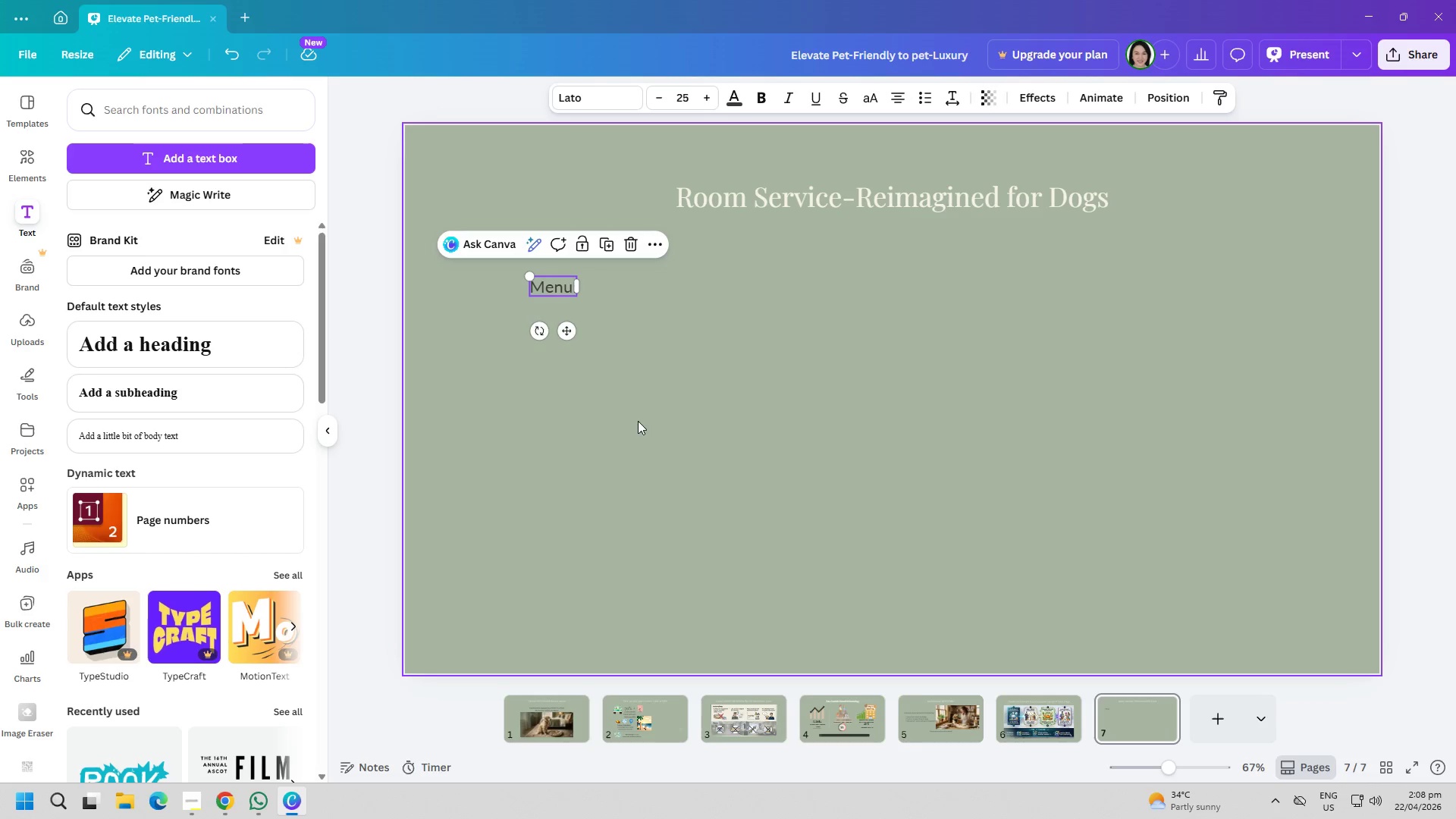 
left_click([686, 428])
 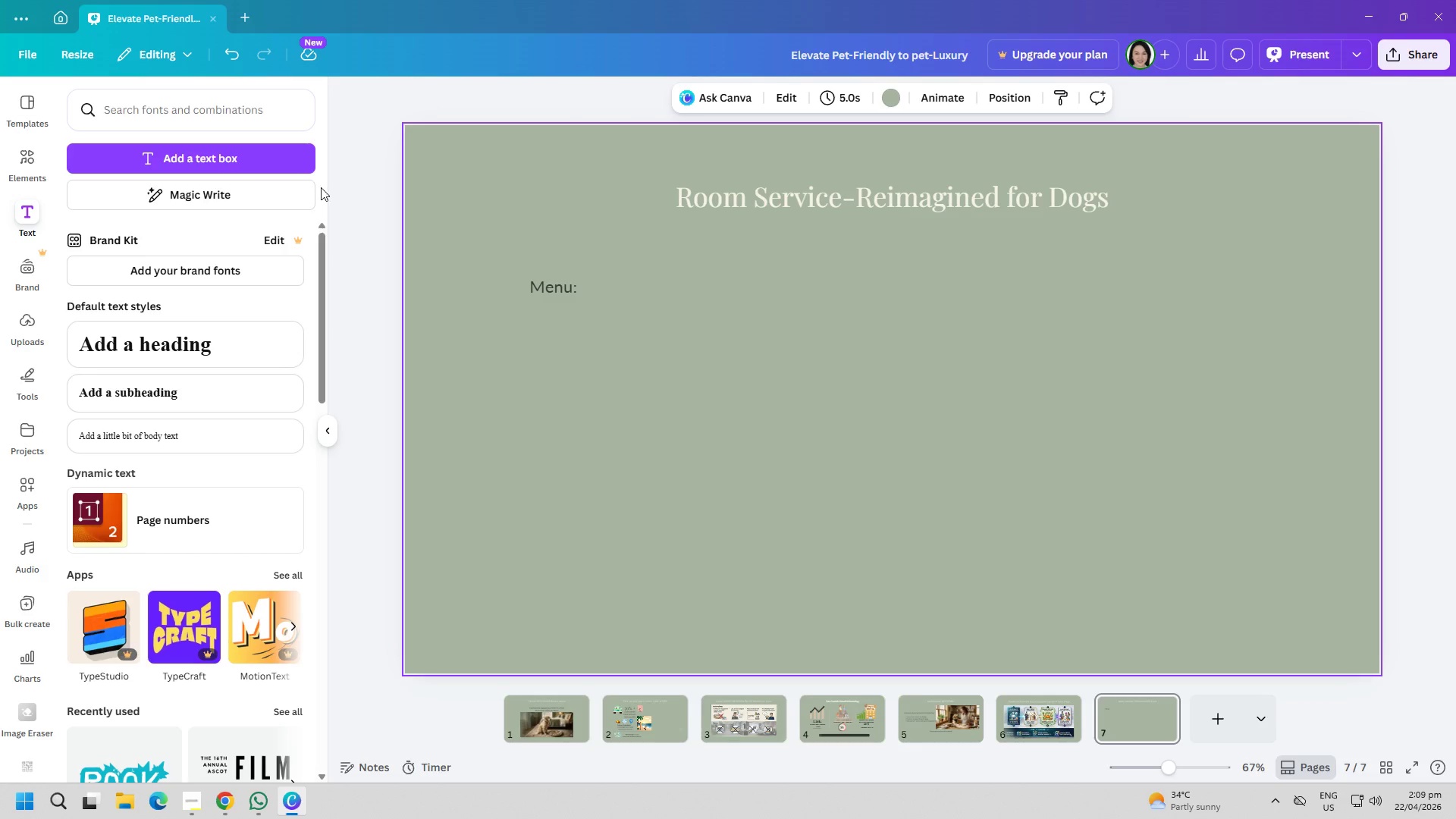 
left_click([293, 172])
 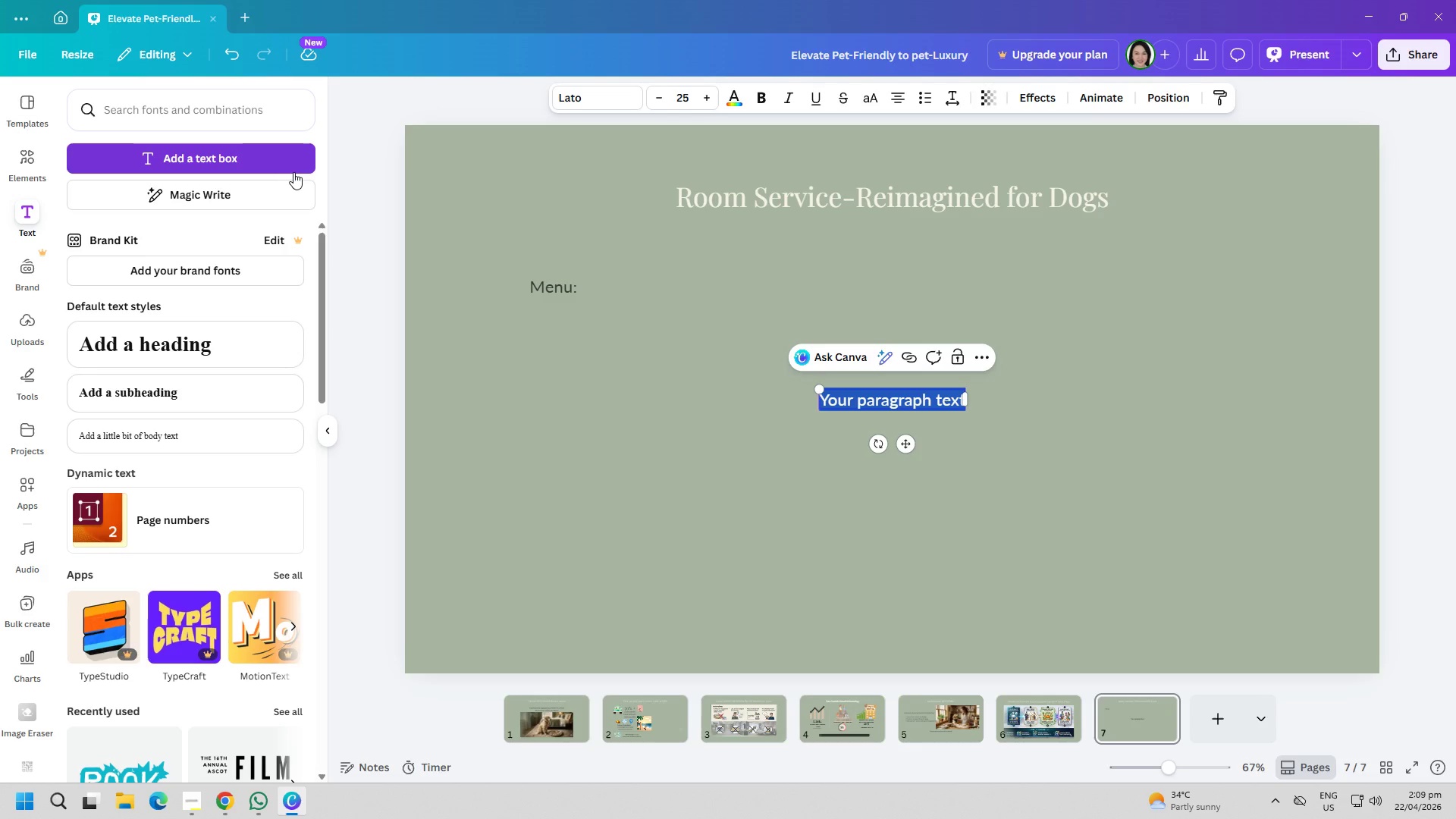 
type(Peanut Butter pupcakes)
 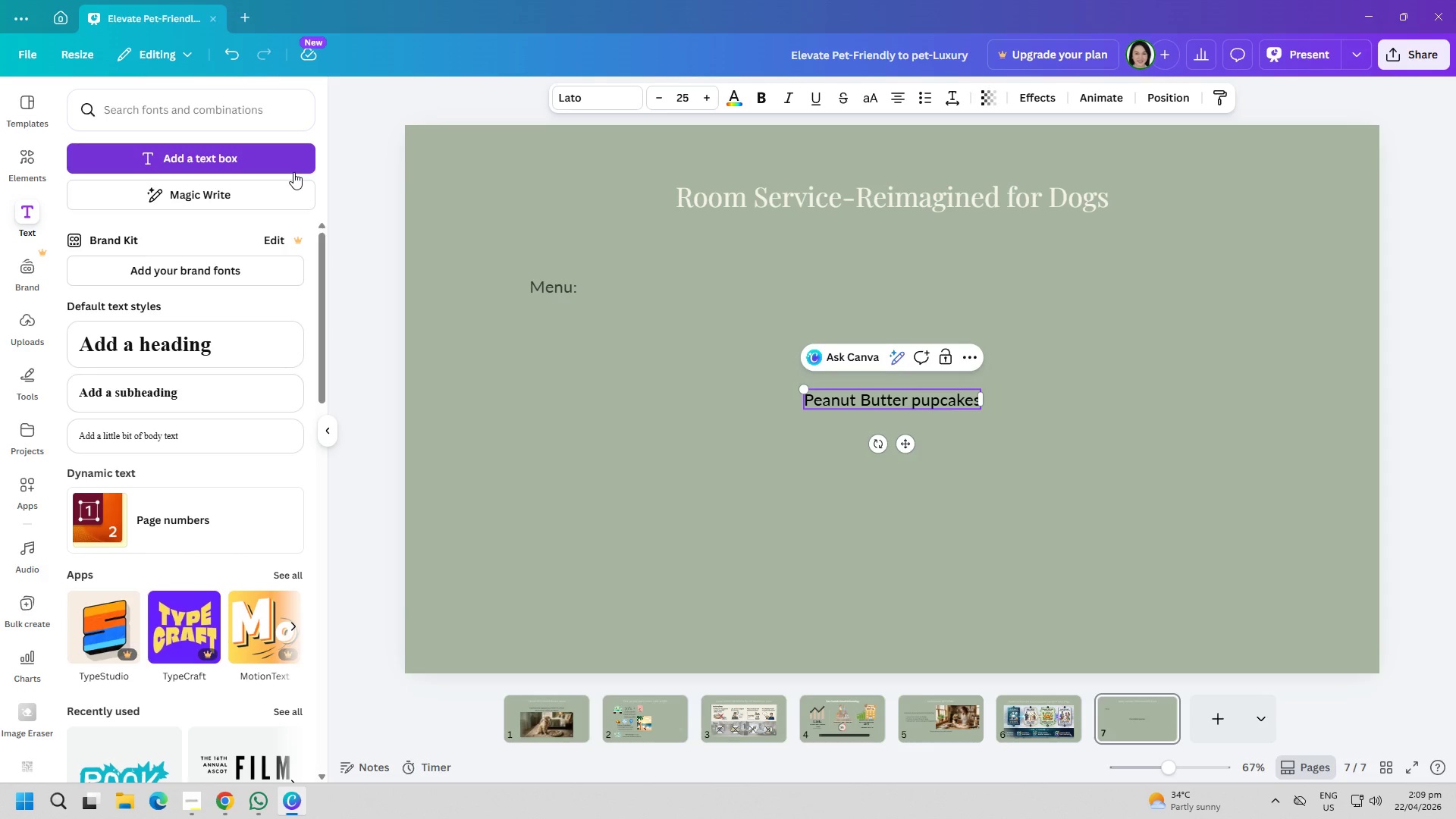 
key(Enter)
 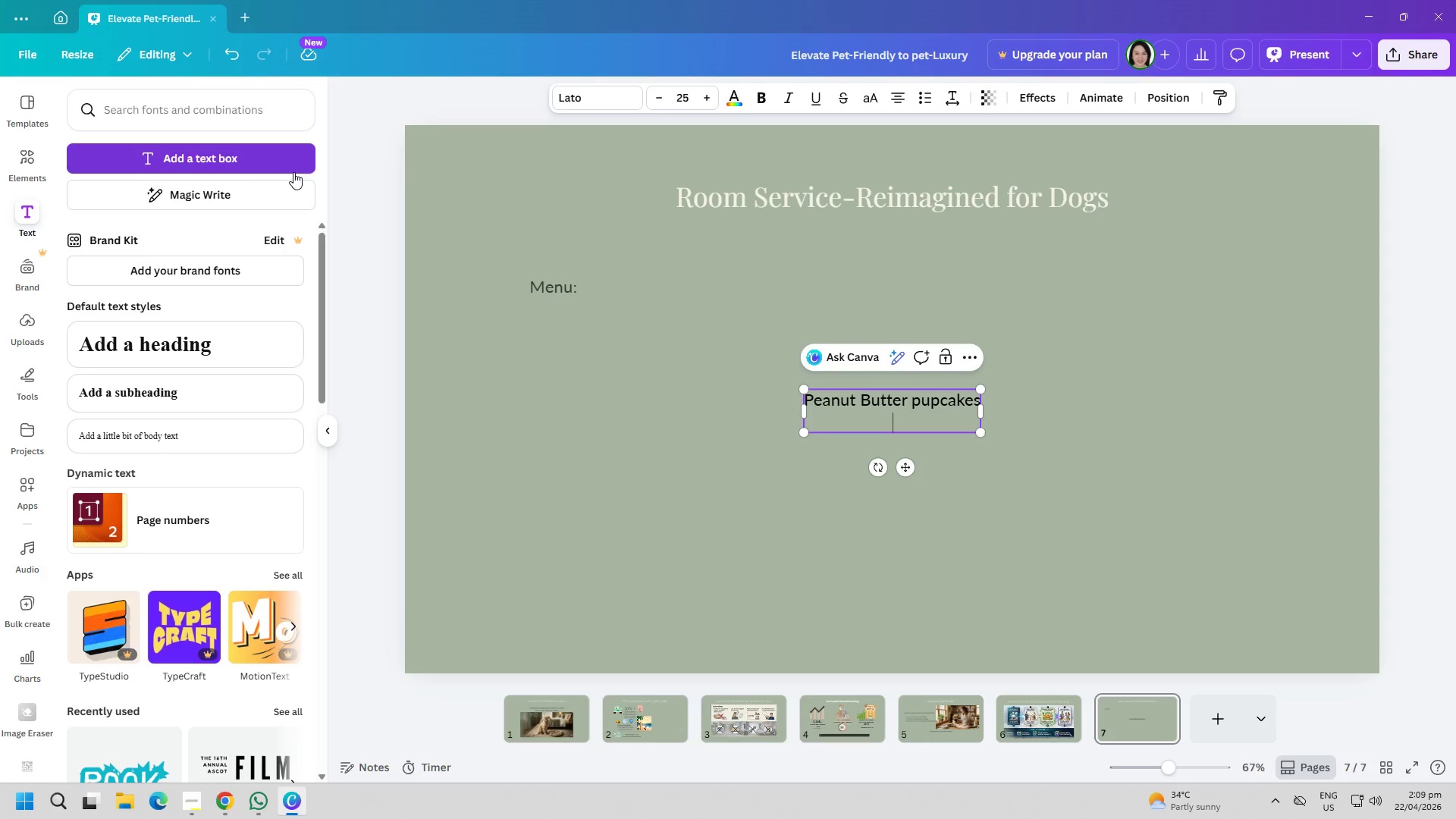 
type(Sweet potato Biscuits)
 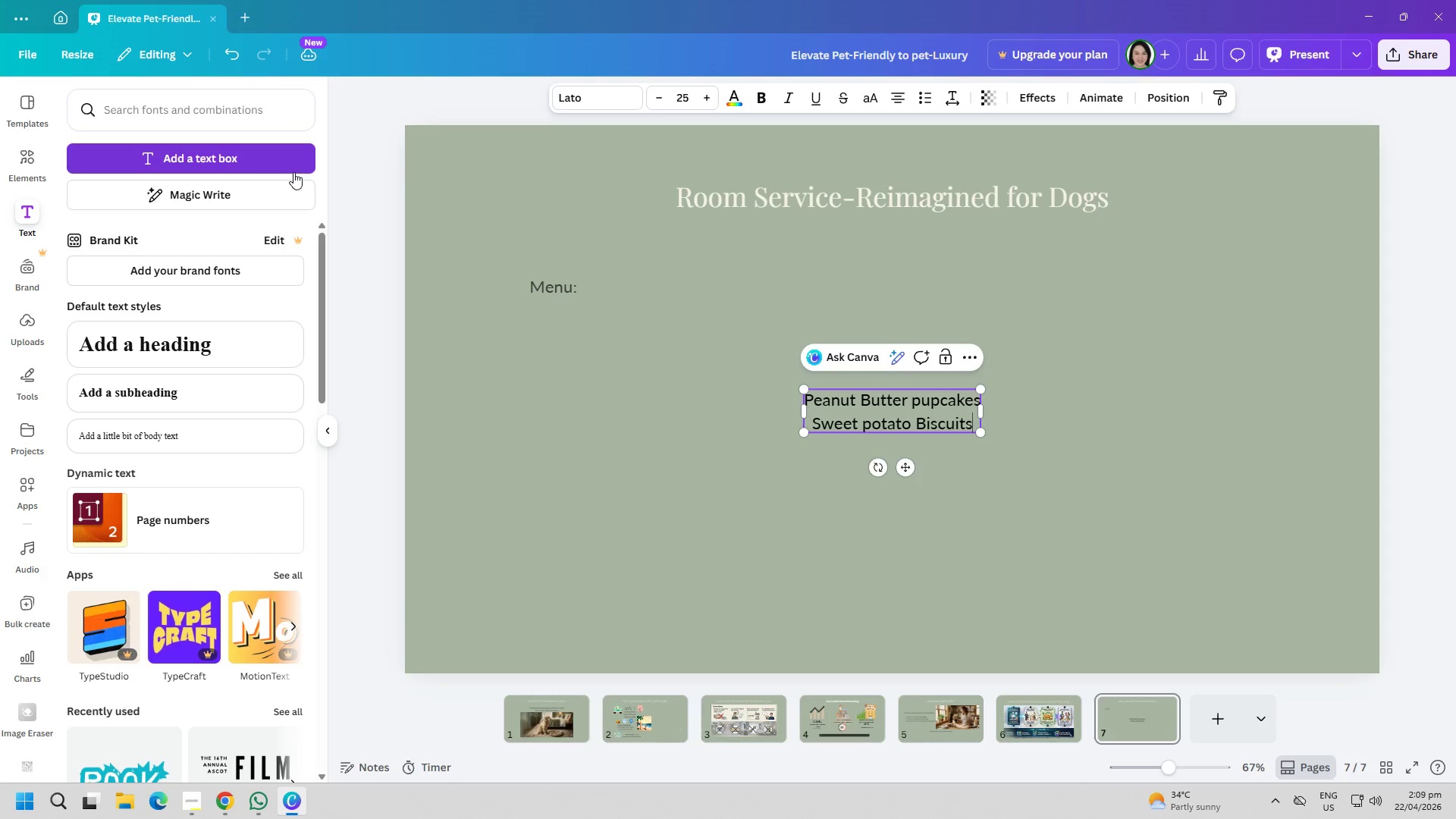 
key(Enter)
 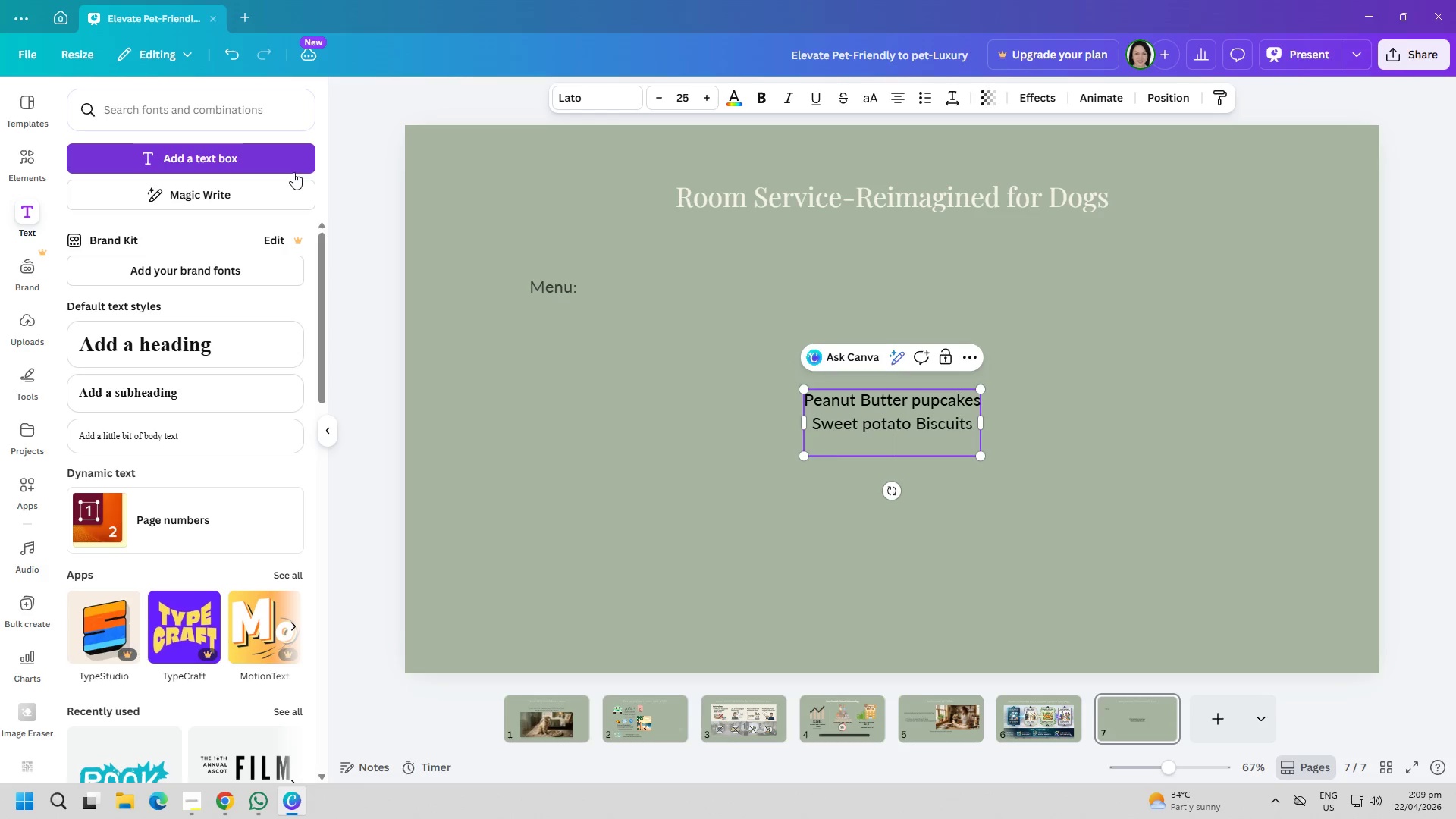 
type(Grain-Free Celebration ca)
key(Backspace)
key(Backspace)
type(Cakes)
 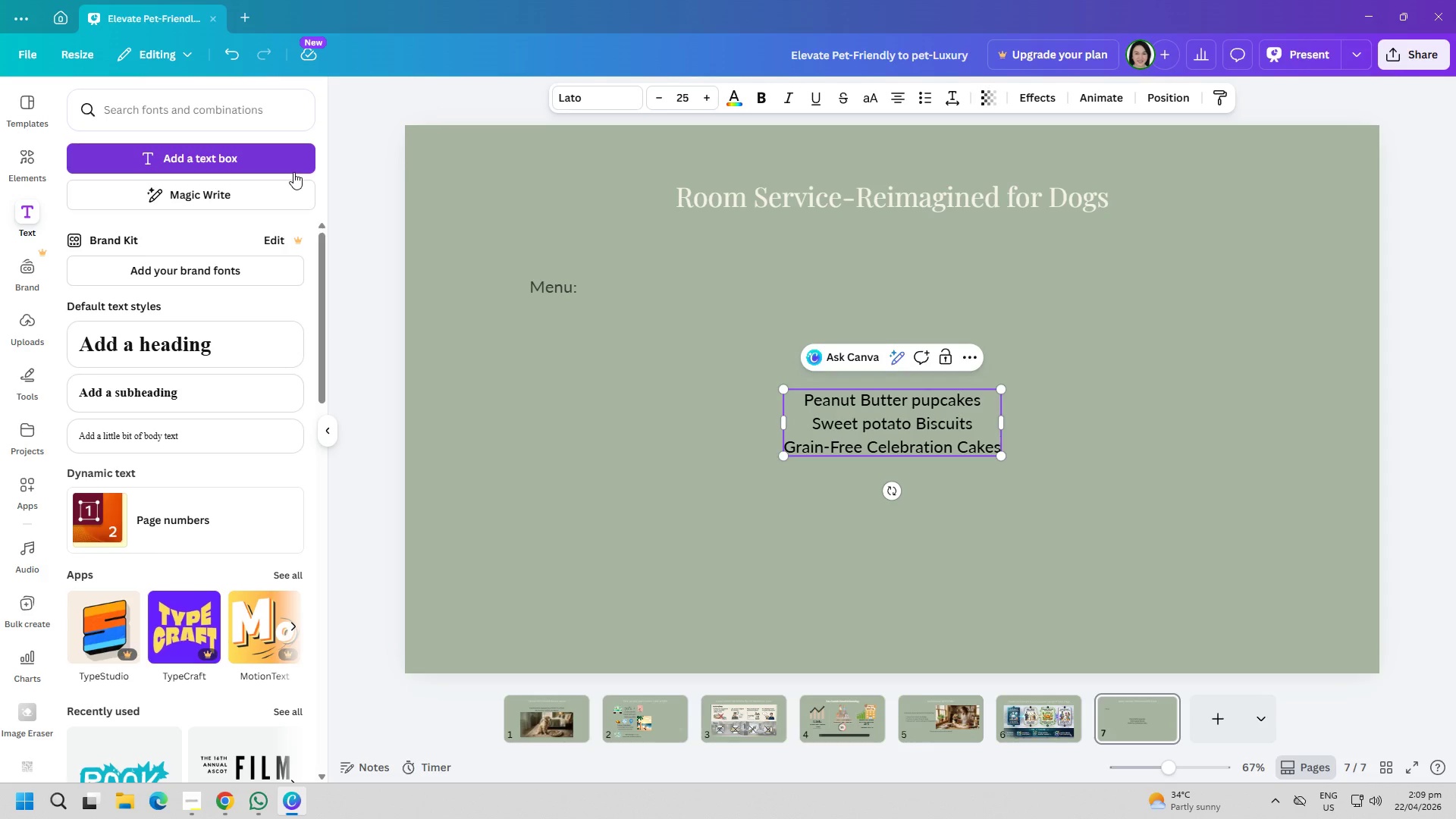 
key(Control+A)
 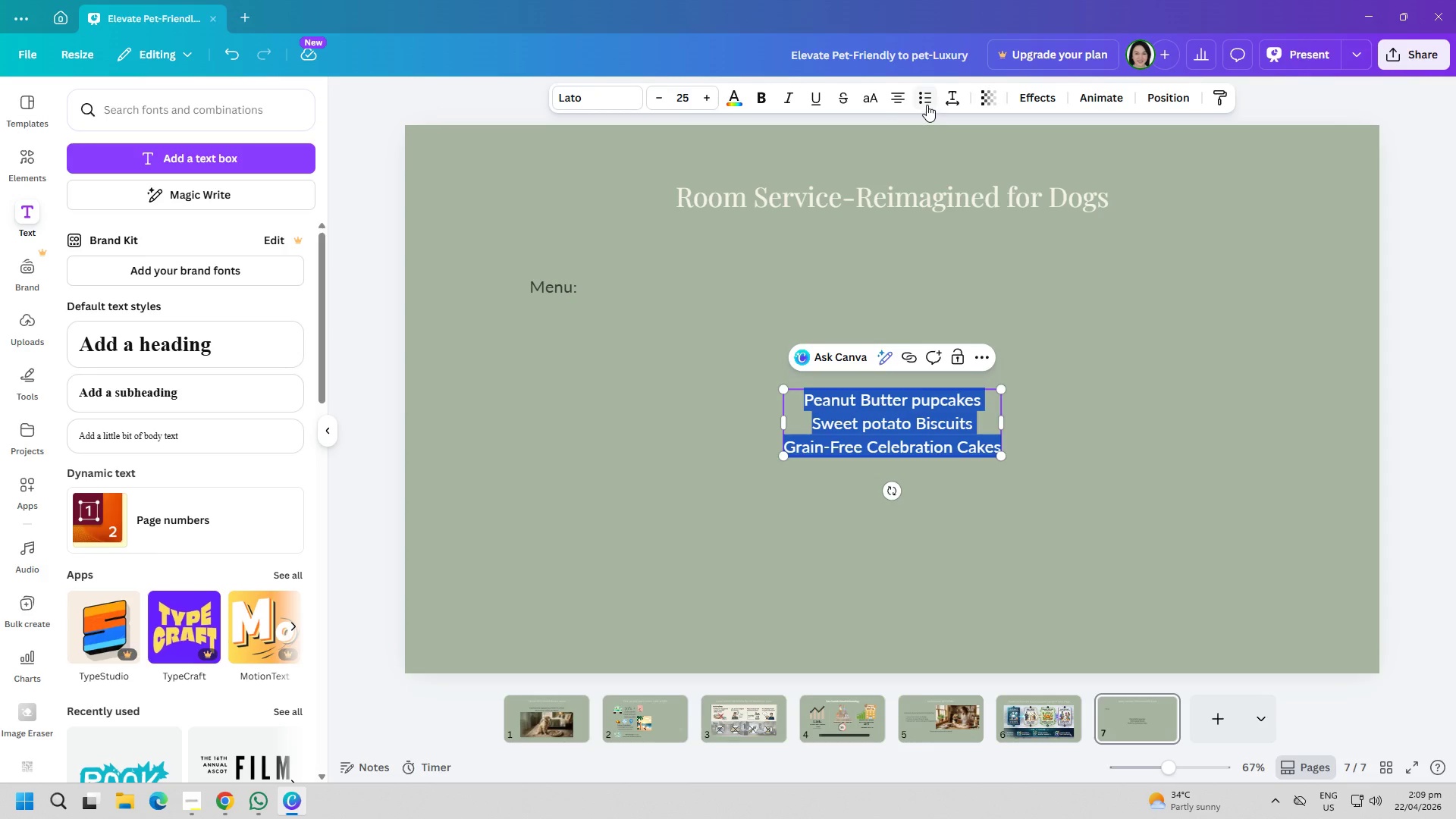 
double_click([800, 275])
 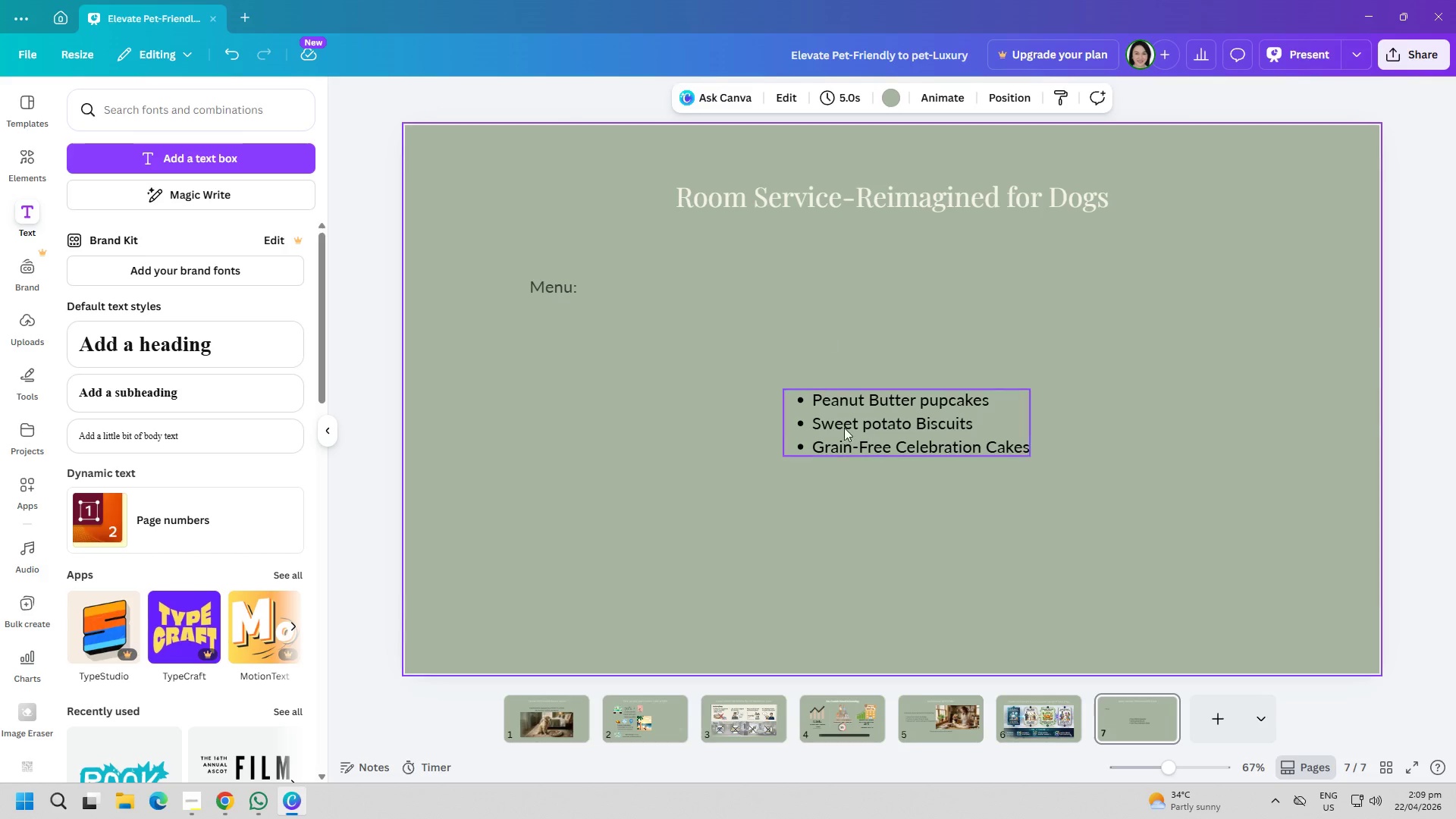 
left_click_drag(start_coordinate=[841, 440], to_coordinate=[654, 423])
 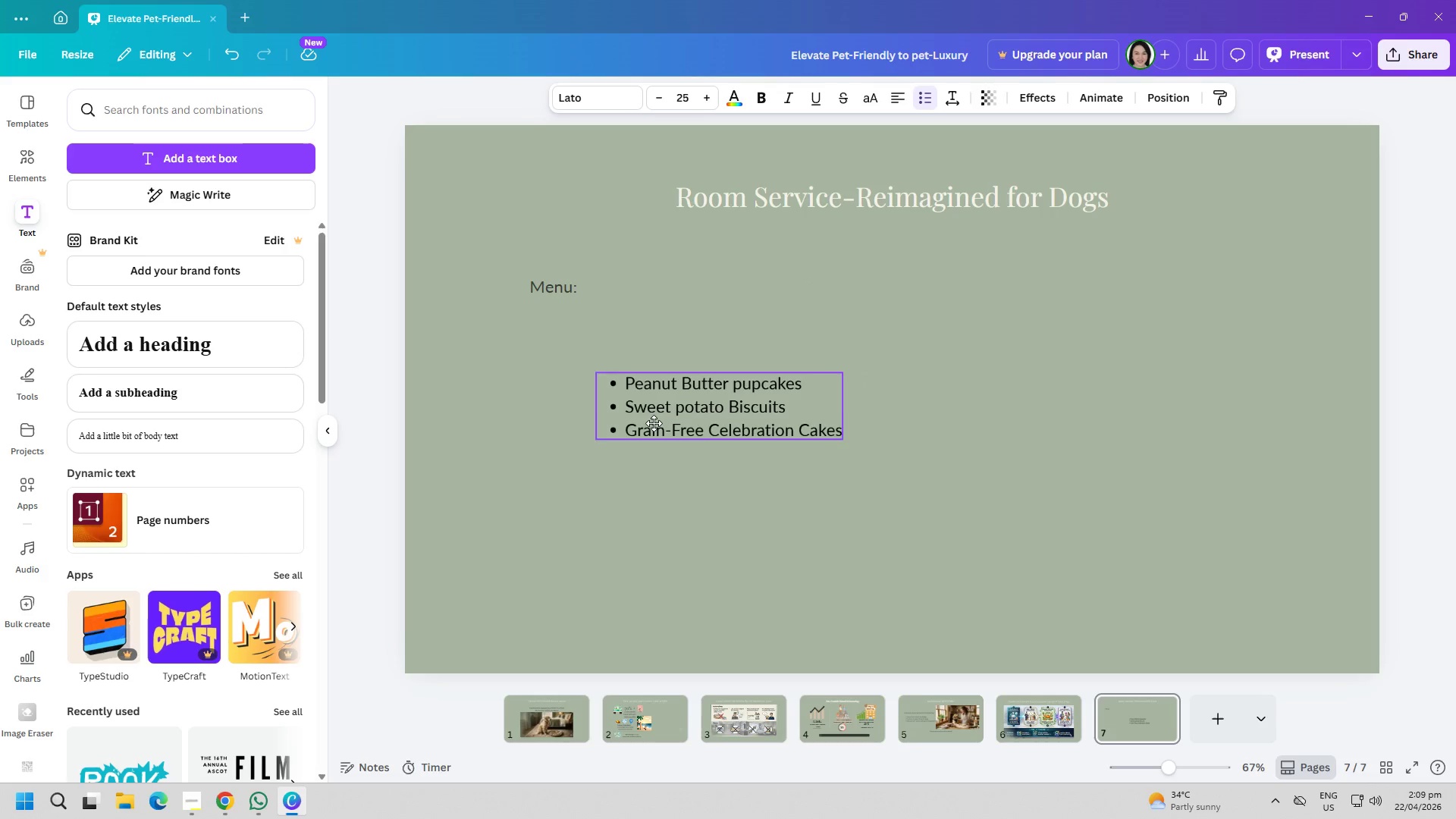 
triple_click([654, 422])
 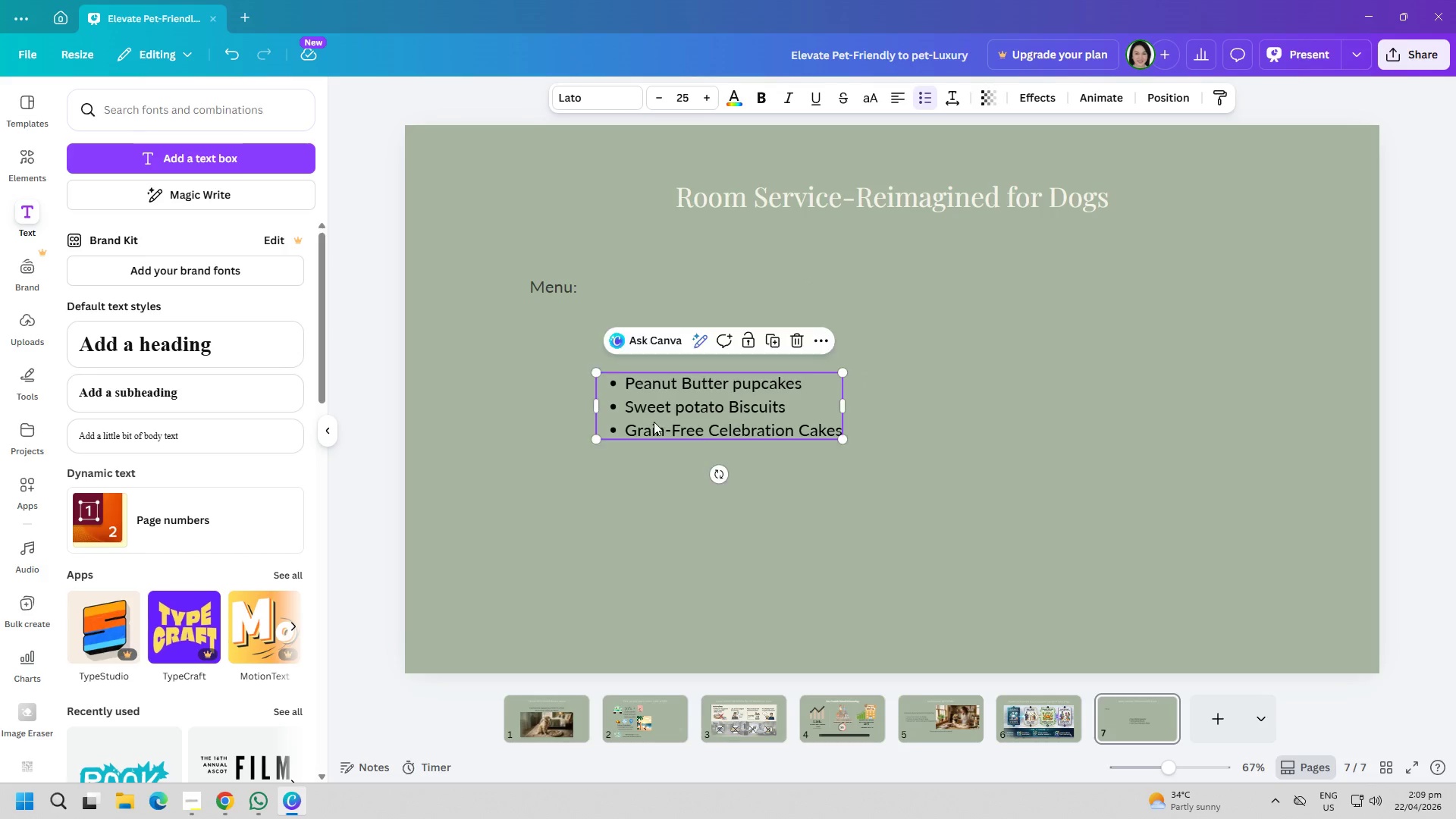 
key(Control+ControlLeft)
 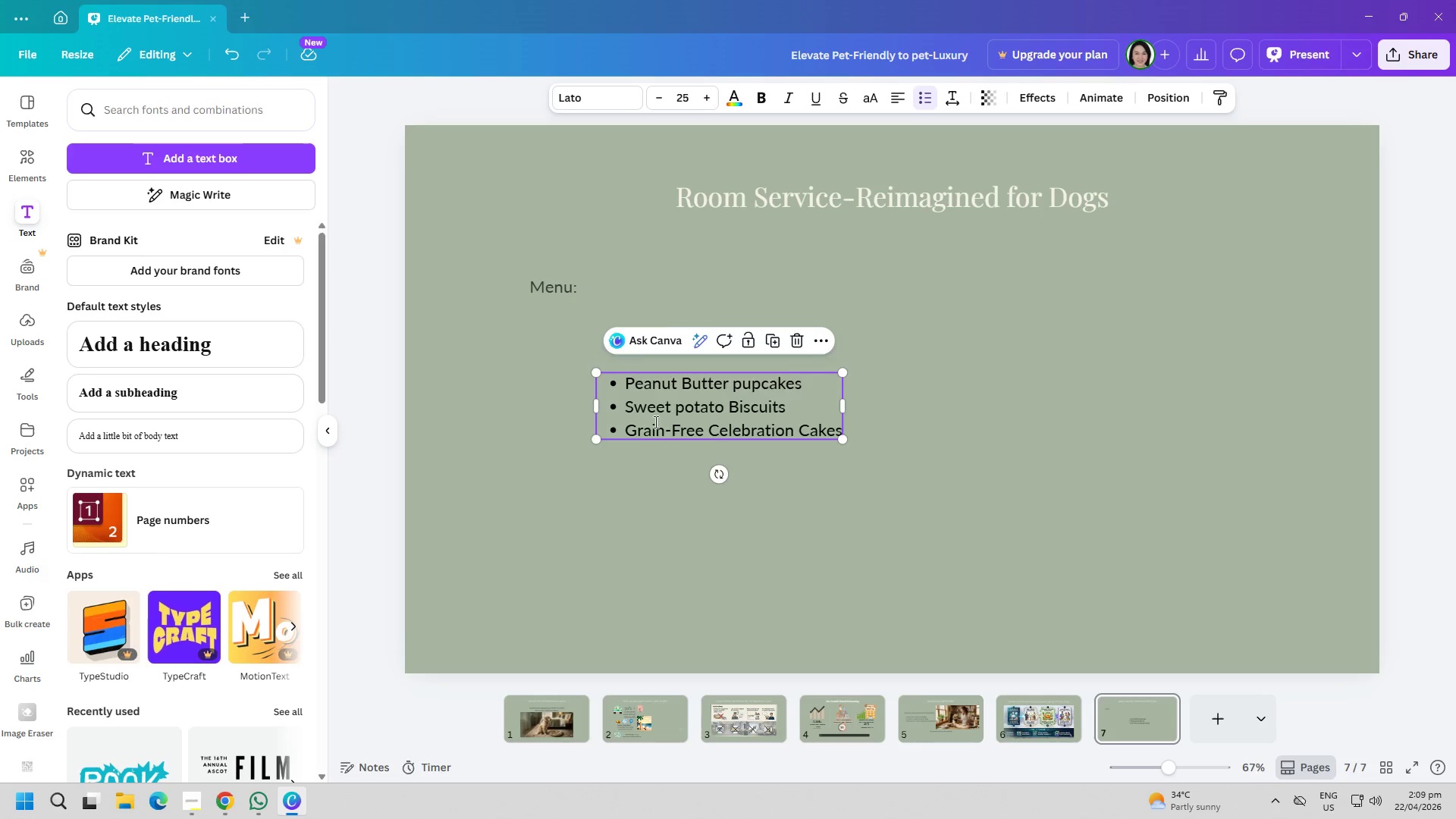 
key(Control+A)
 